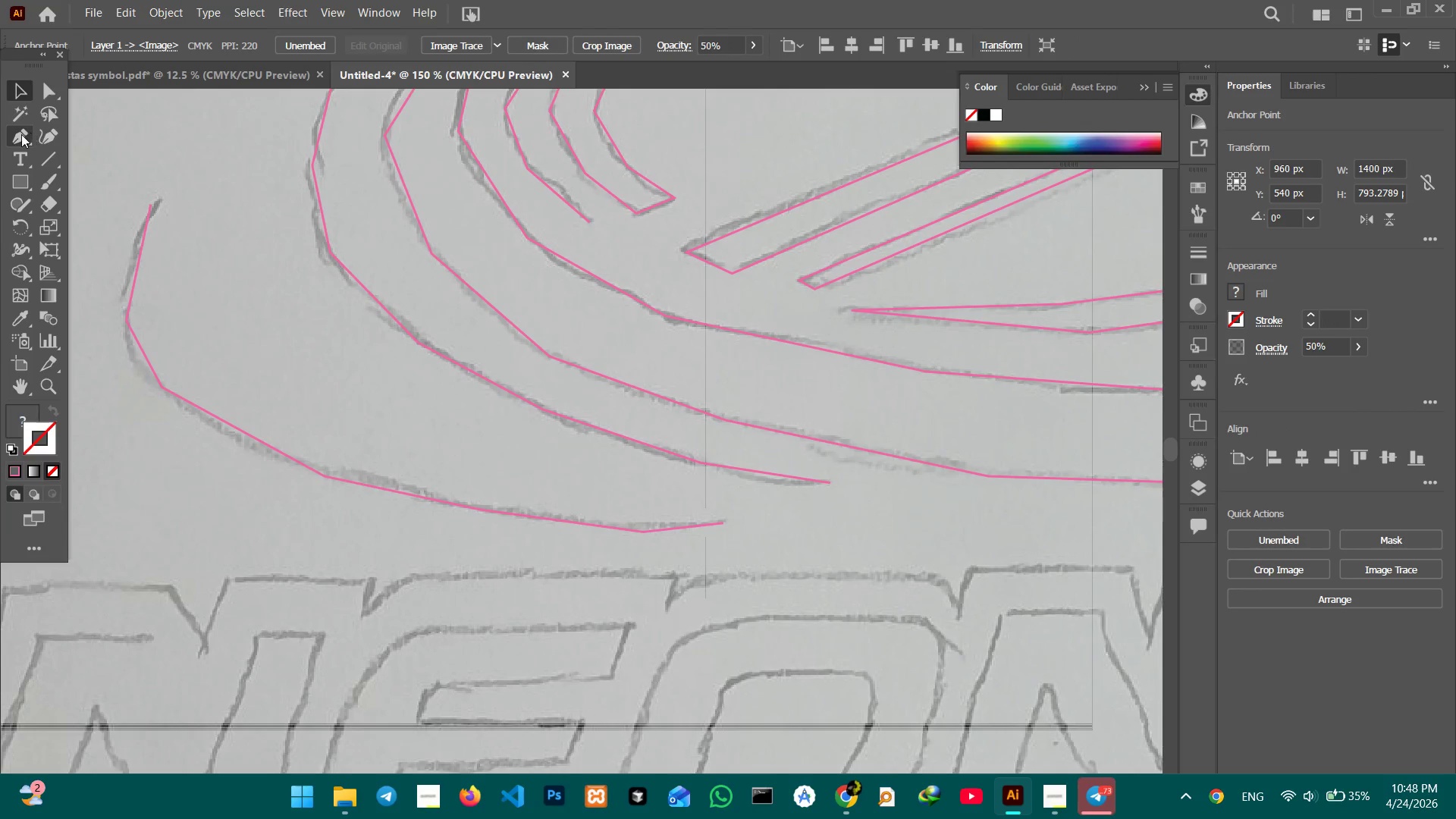 
left_click([20, 135])
 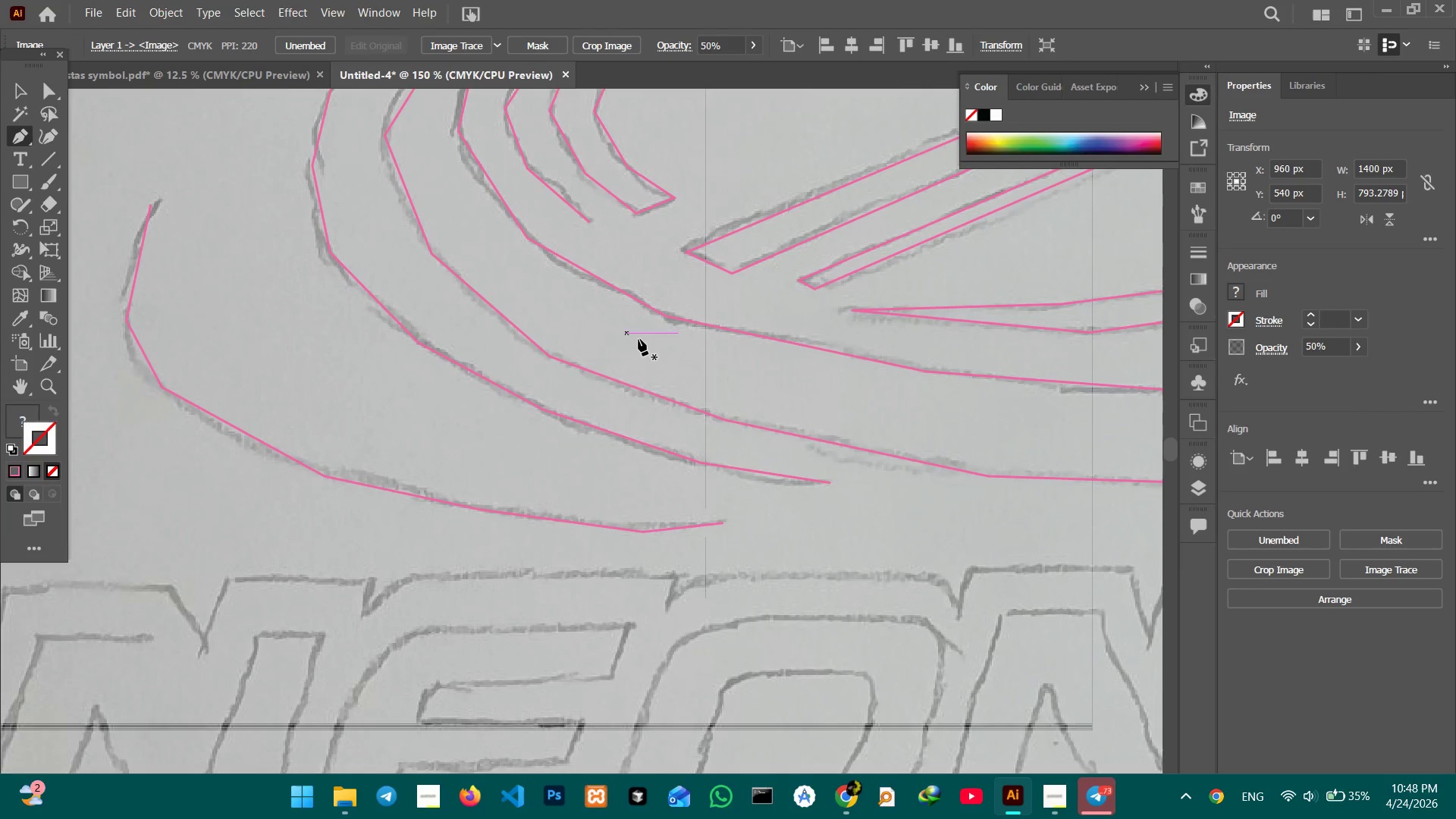 
hold_key(key=Space, duration=1.5)
 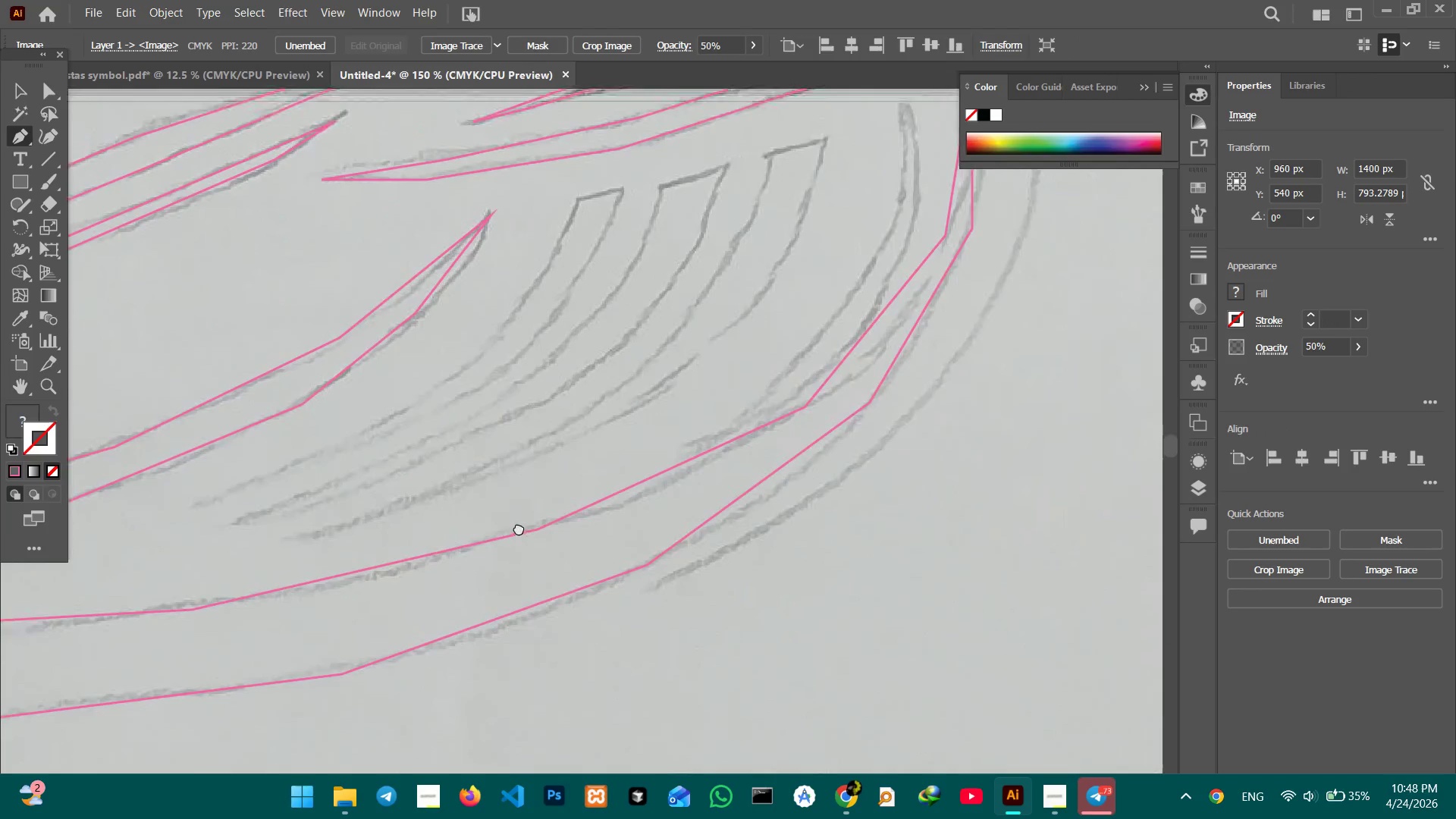 
left_click_drag(start_coordinate=[764, 412], to_coordinate=[260, 376])
 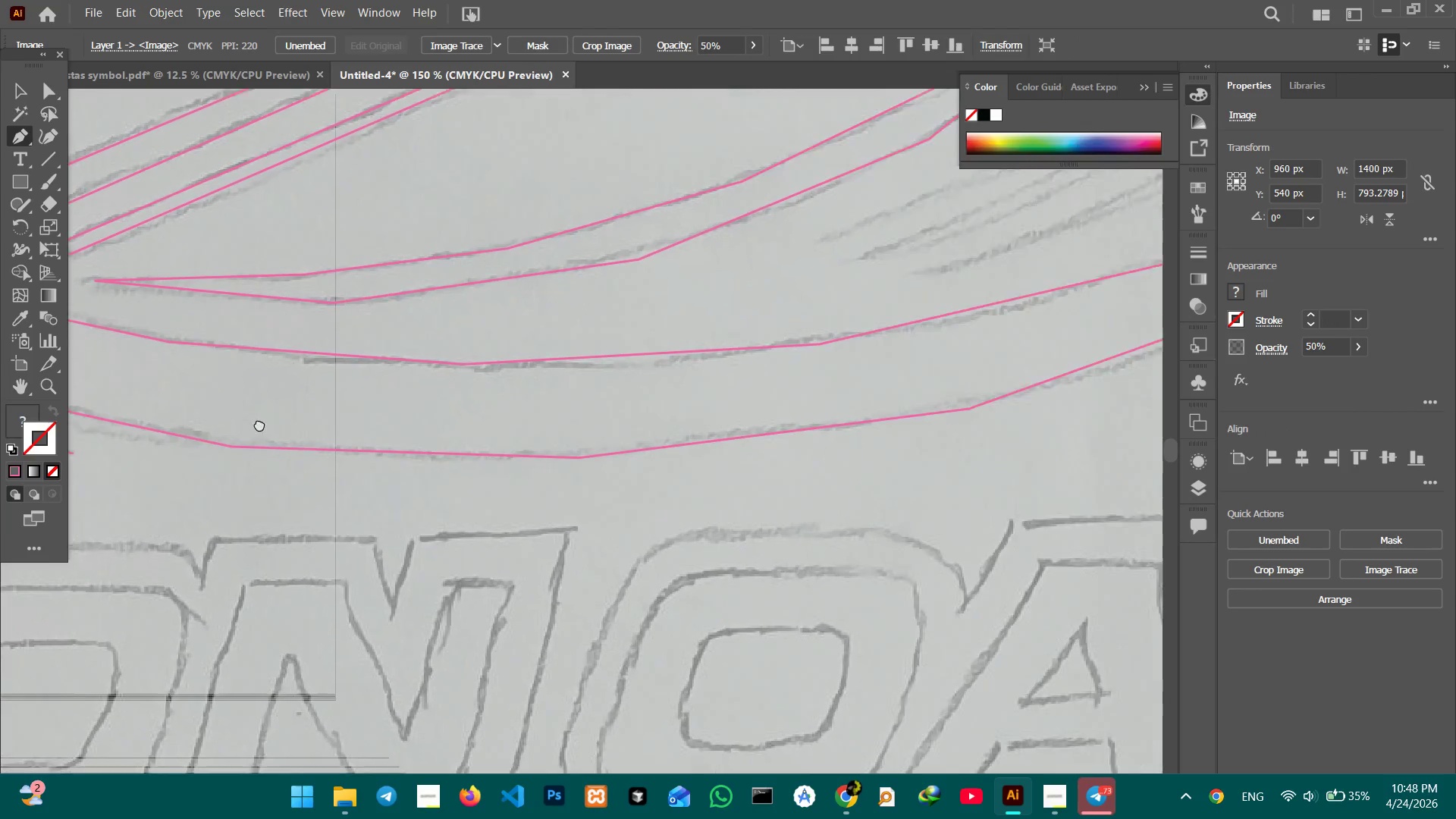 
left_click_drag(start_coordinate=[633, 409], to_coordinate=[250, 425])
 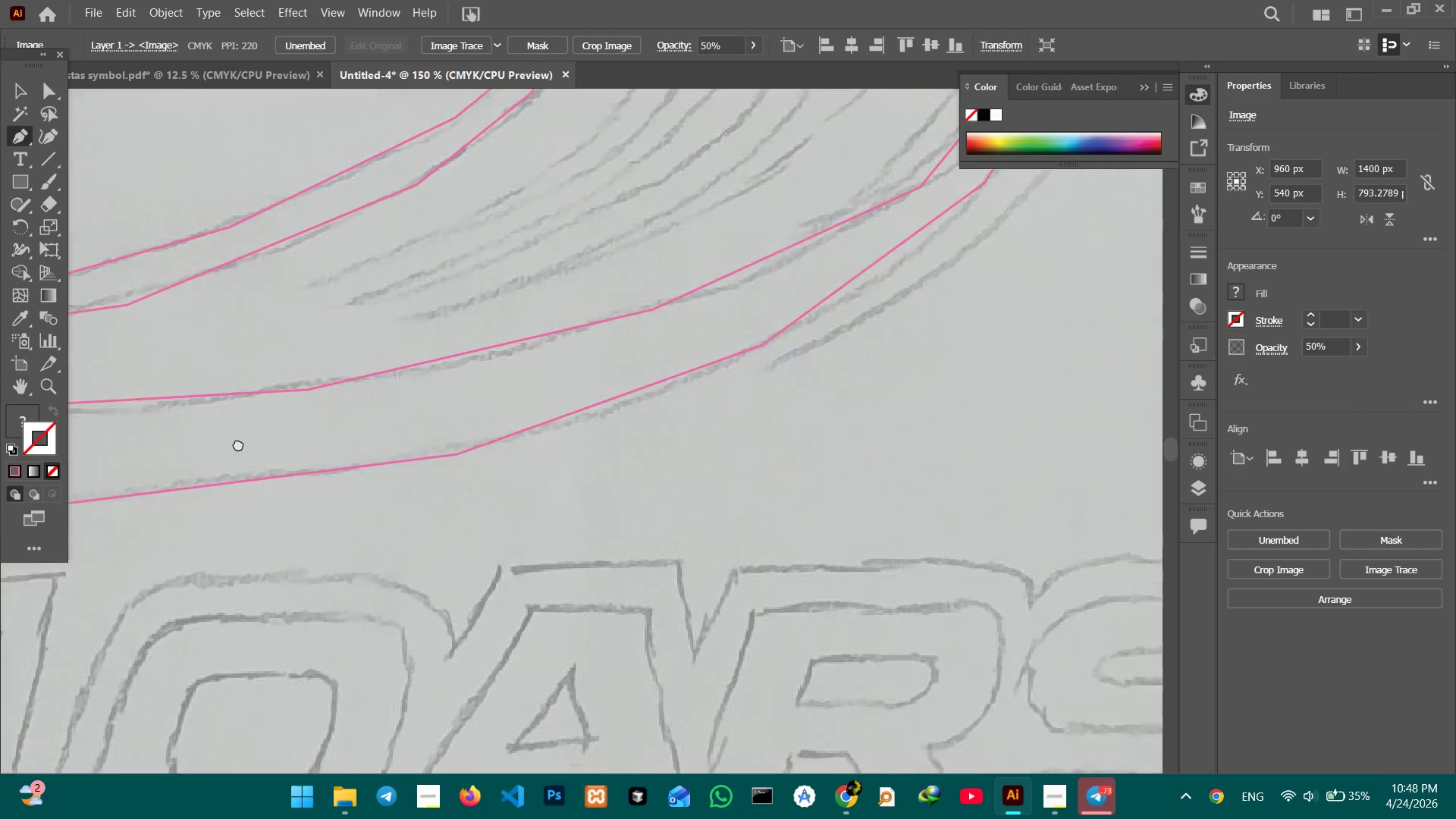 
left_click_drag(start_coordinate=[657, 406], to_coordinate=[232, 446])
 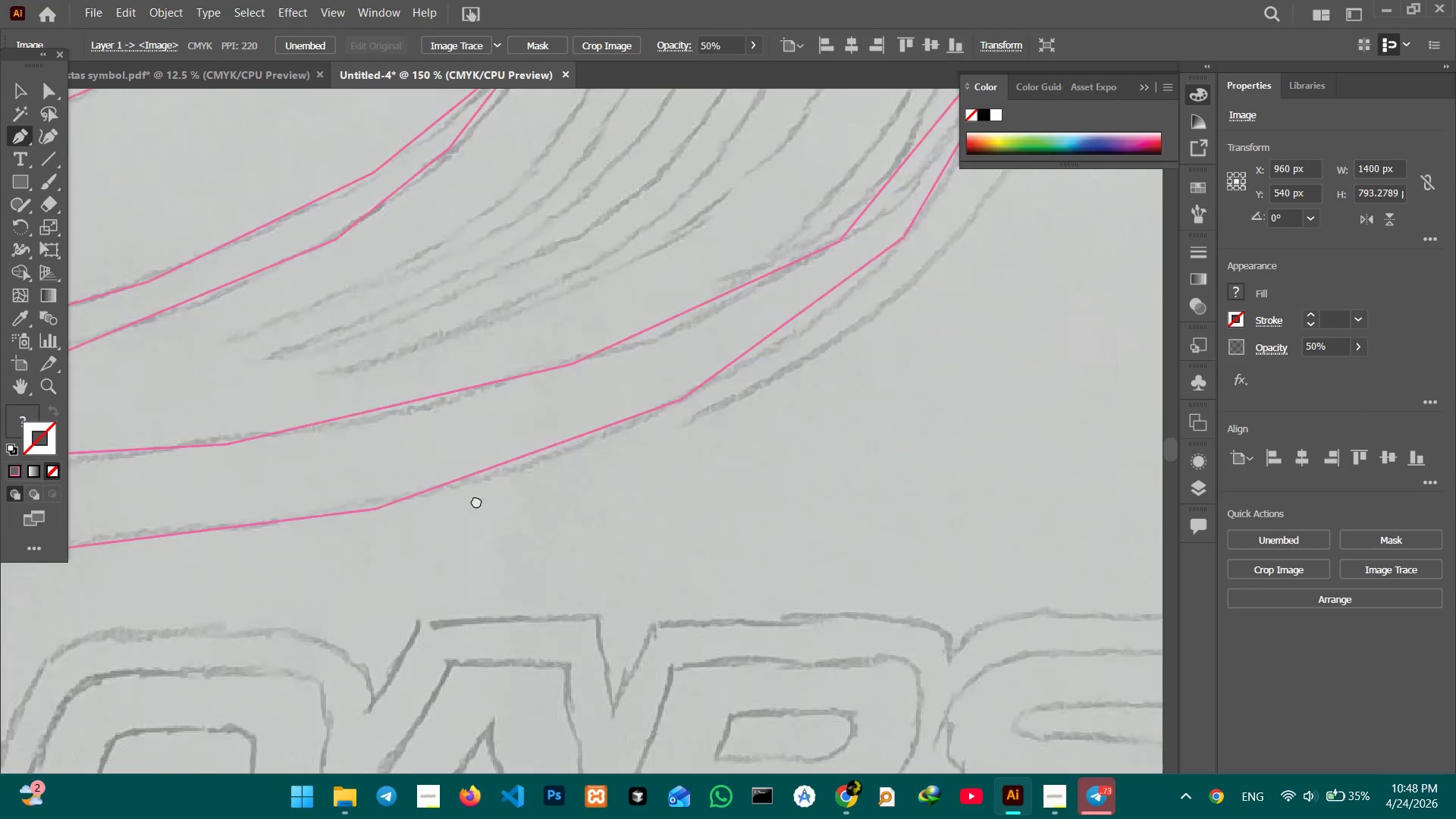 
left_click_drag(start_coordinate=[540, 410], to_coordinate=[466, 535])
 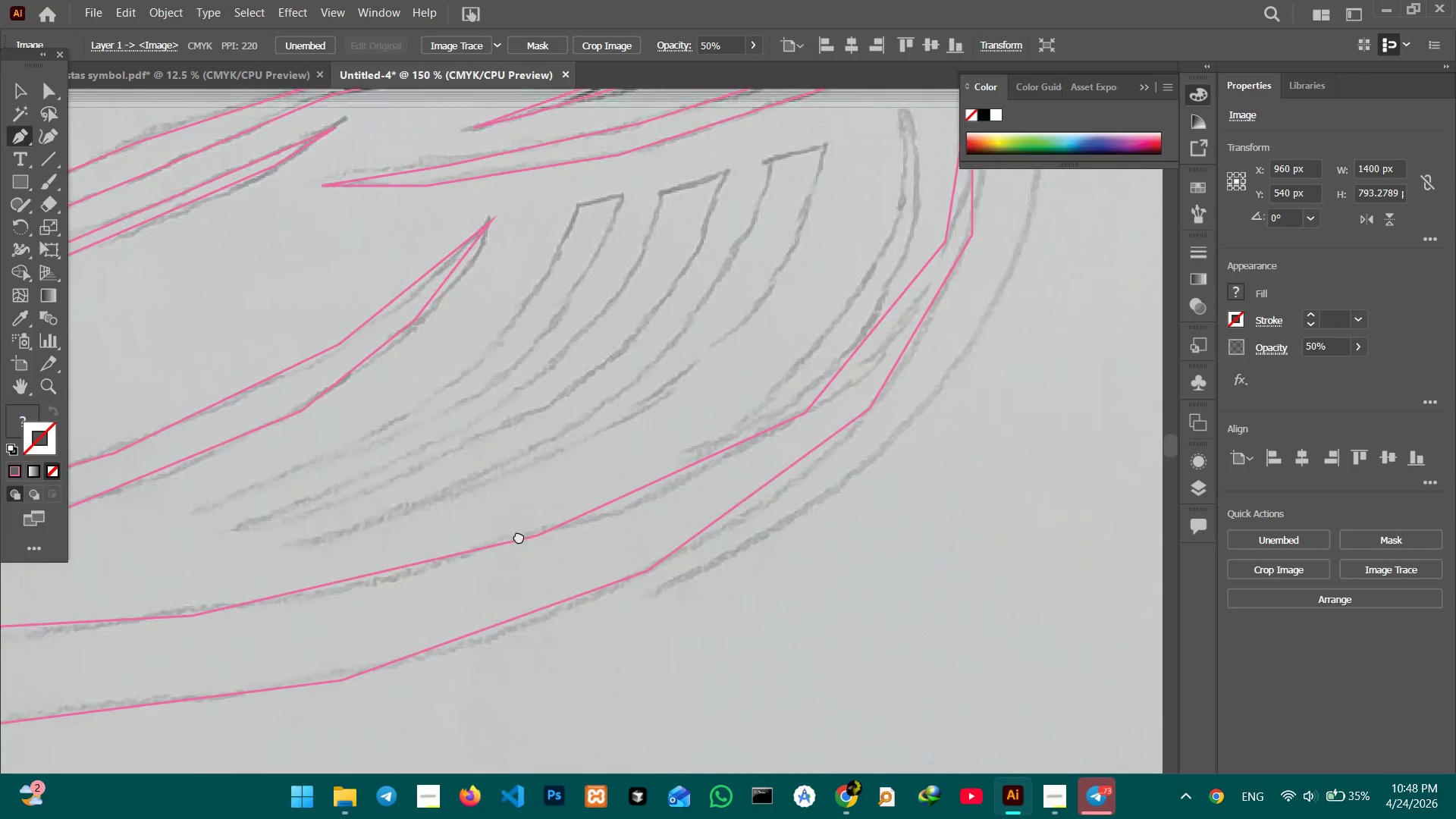 
hold_key(key=Space, duration=1.3)
 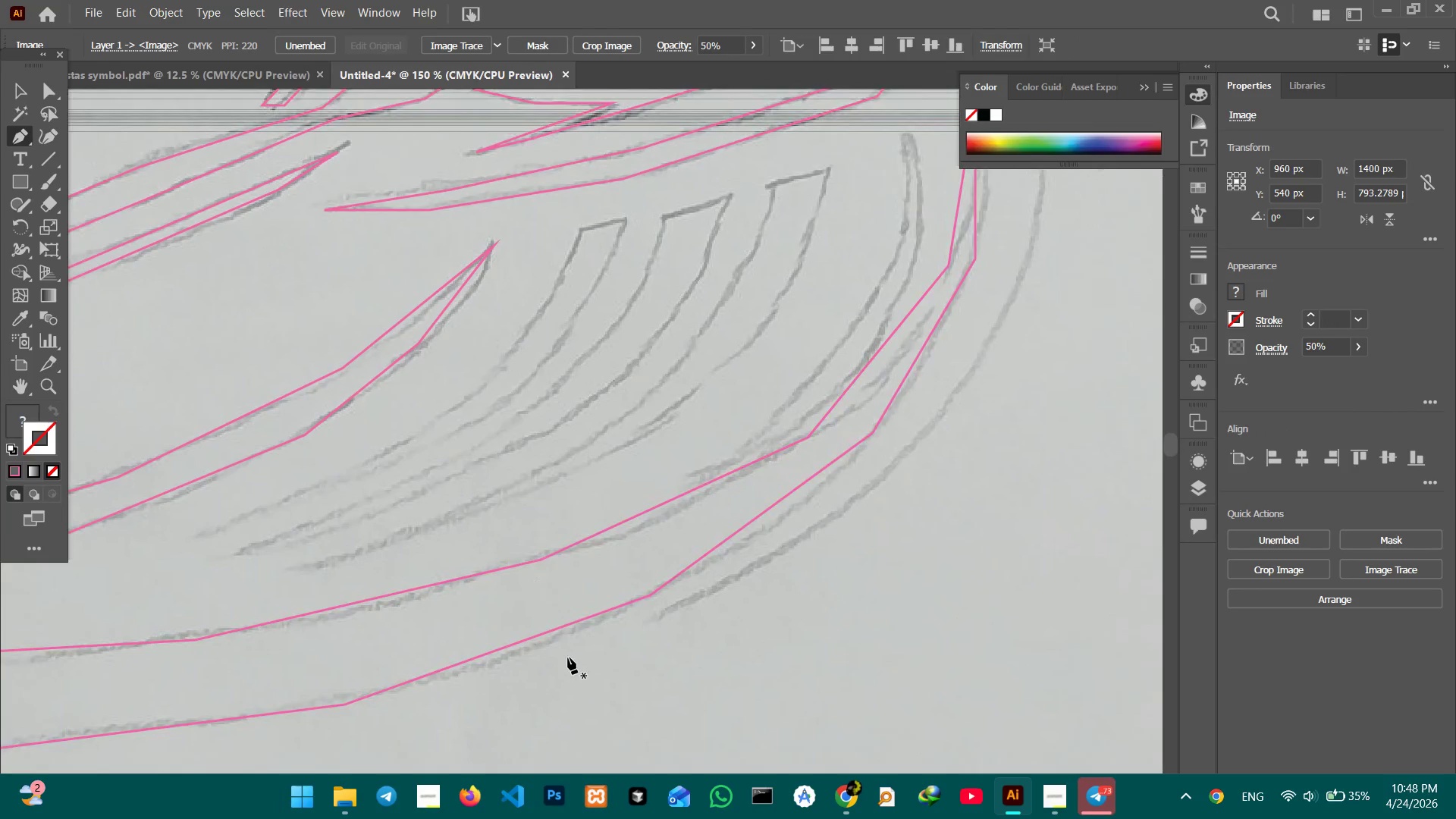 
left_click_drag(start_coordinate=[525, 438], to_coordinate=[522, 558])
 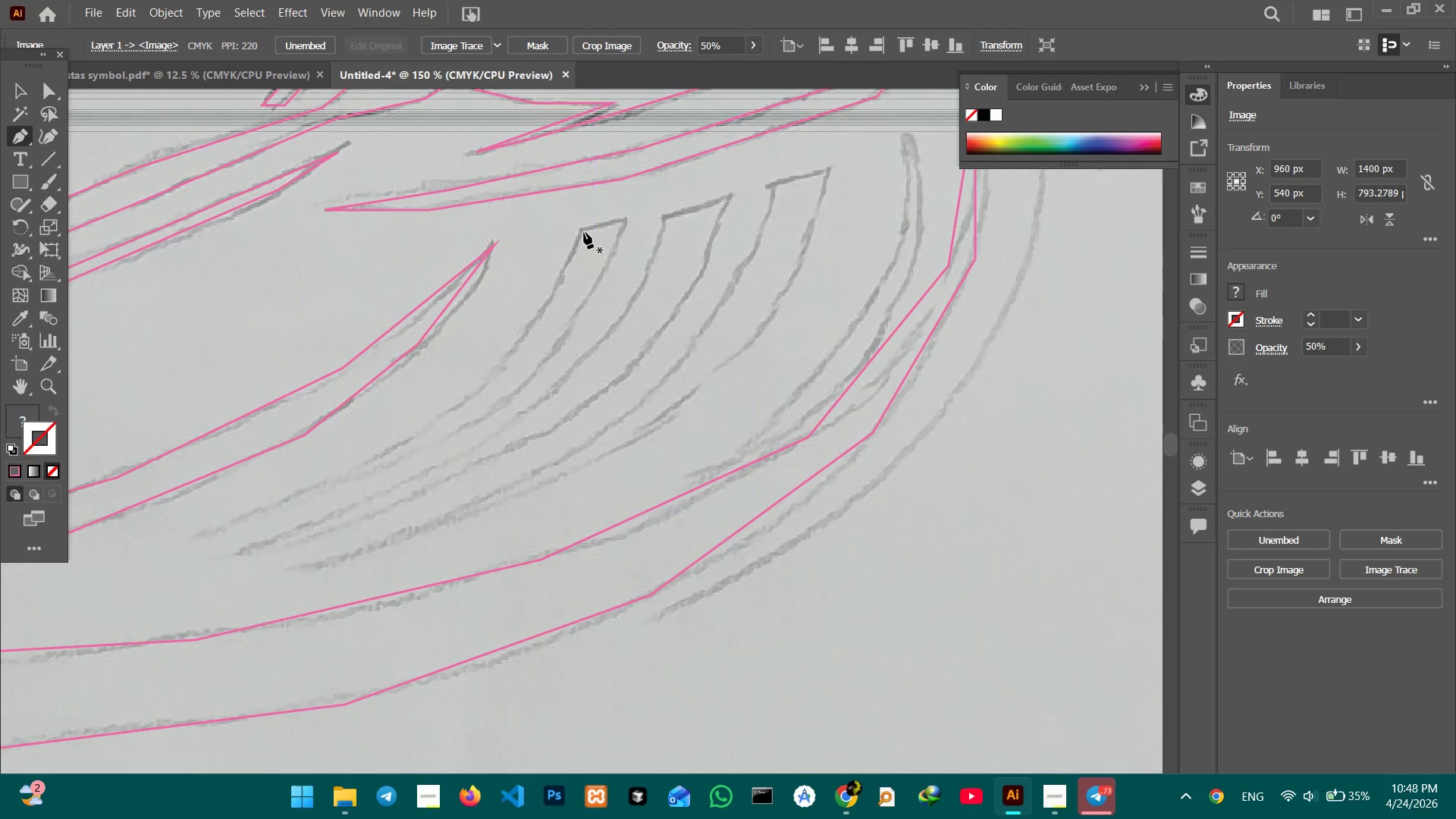 
left_click([579, 228])
 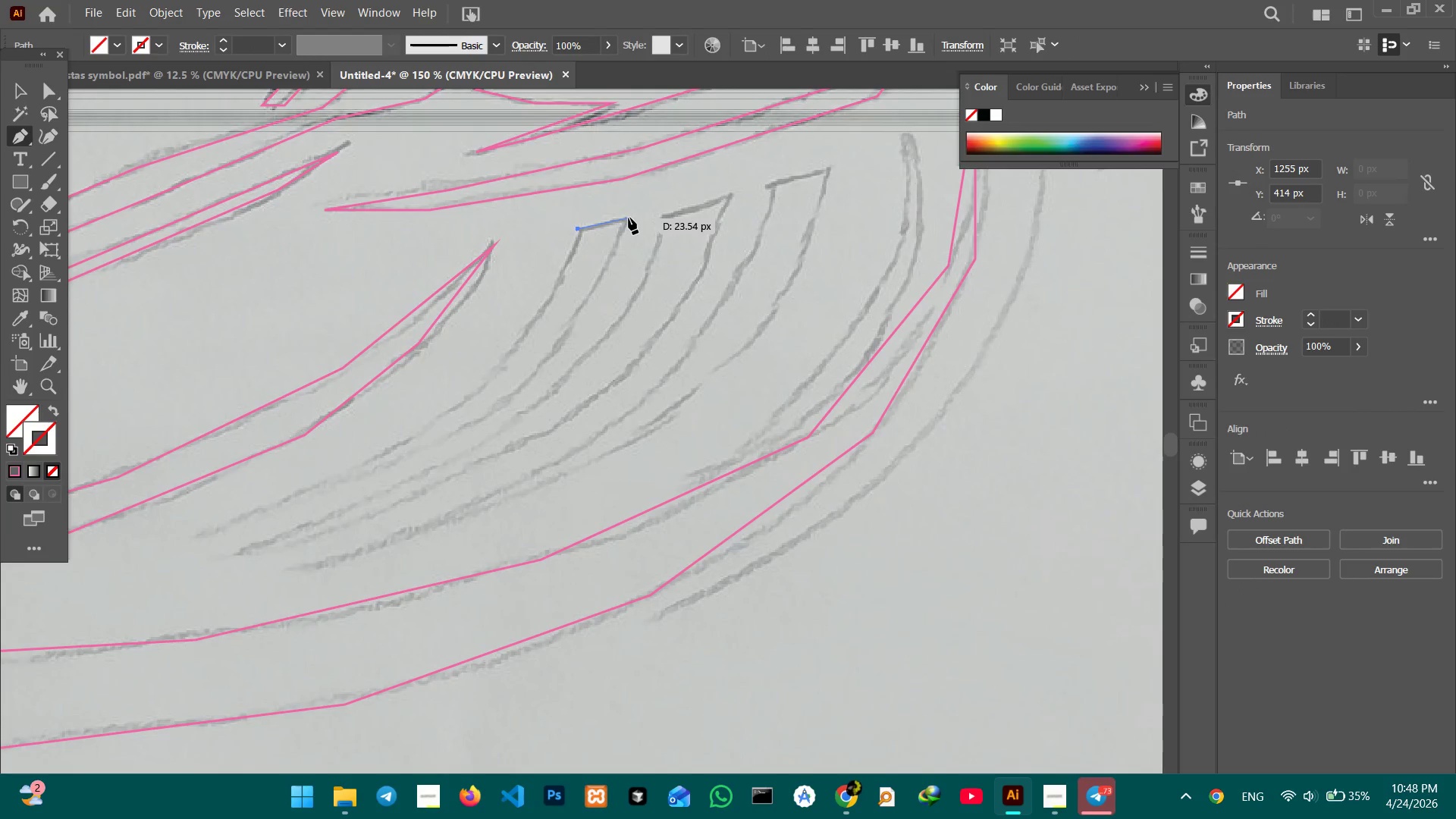 
left_click([627, 218])
 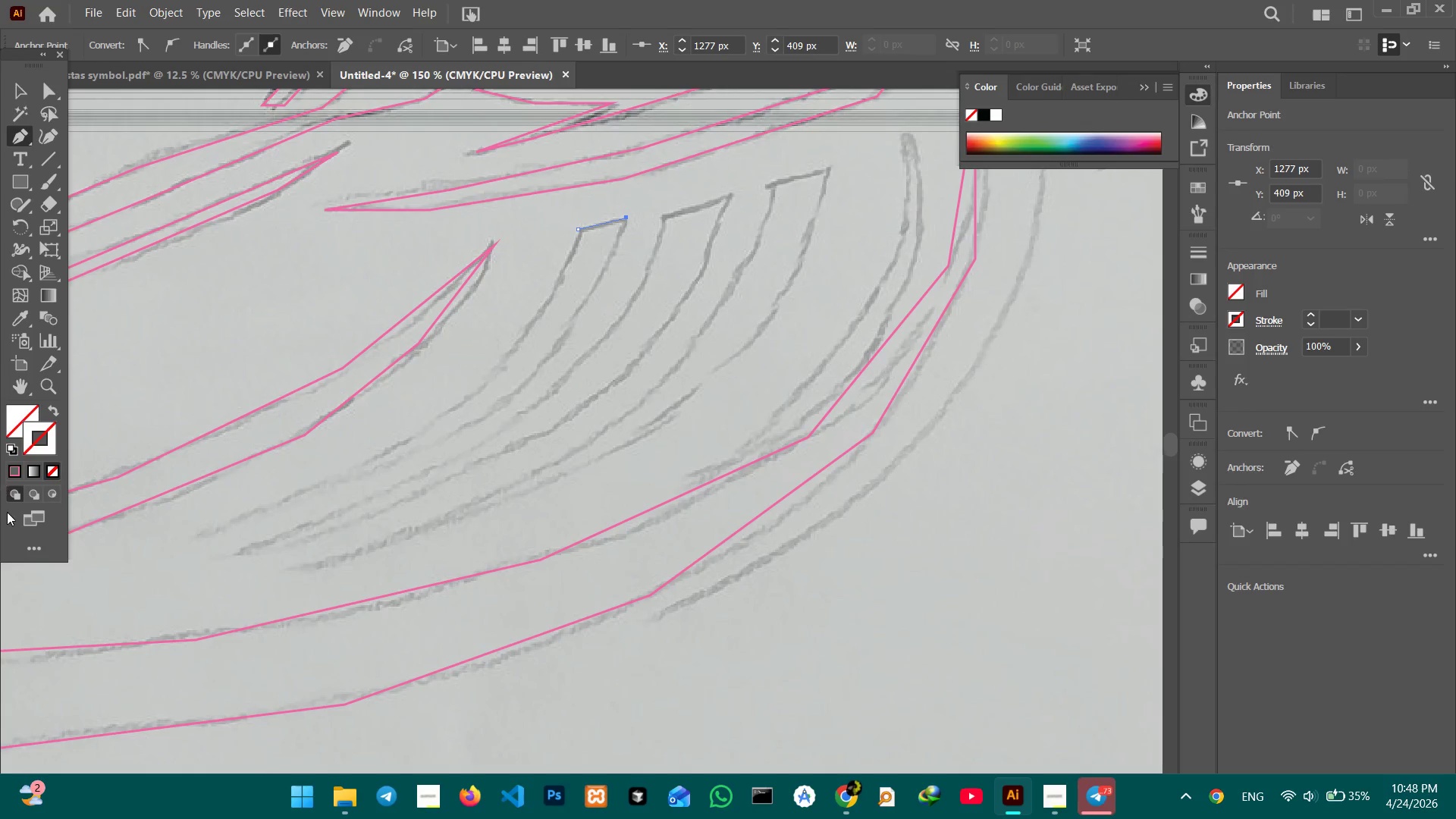 
left_click([10, 469])
 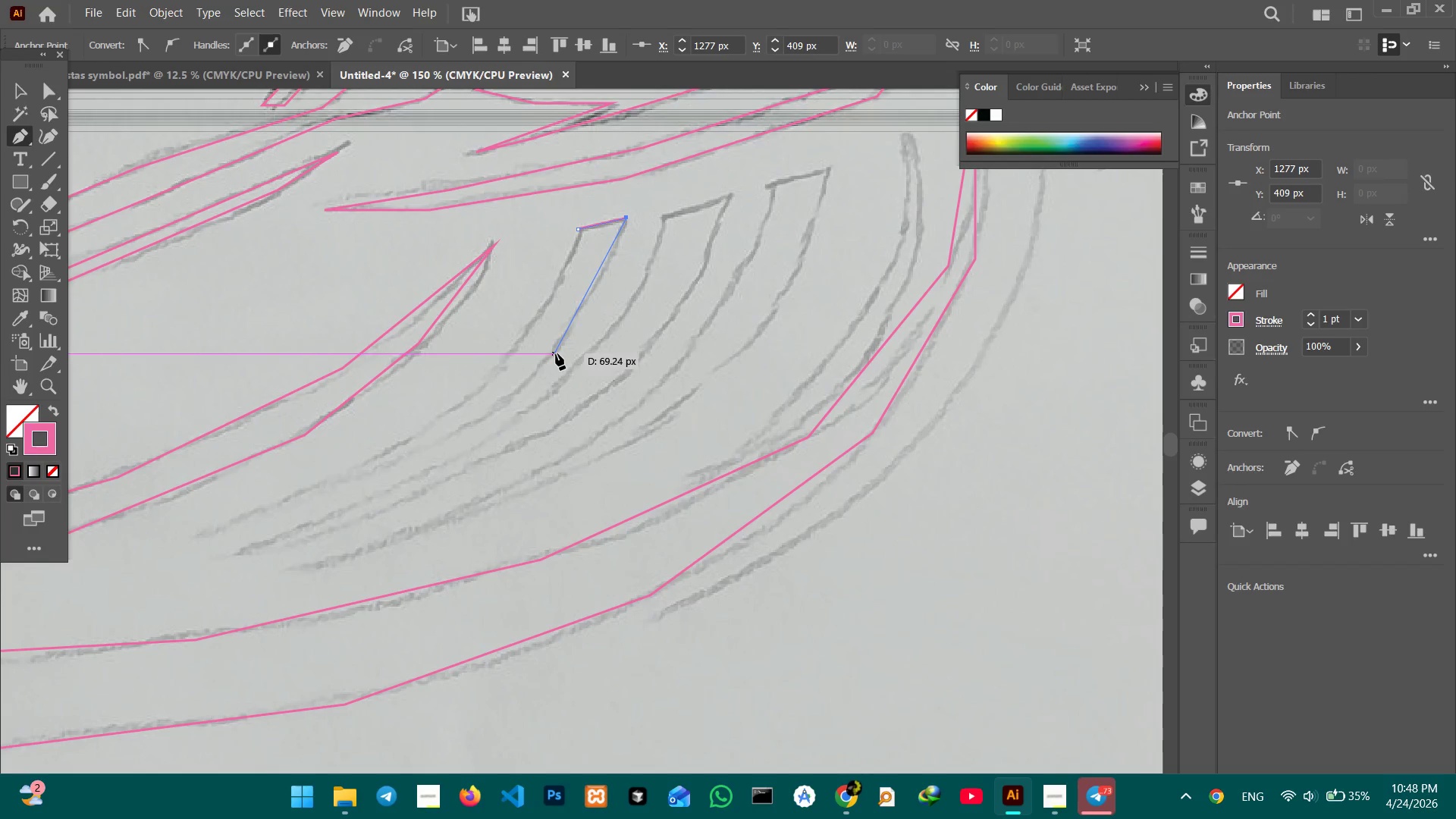 
left_click([554, 353])
 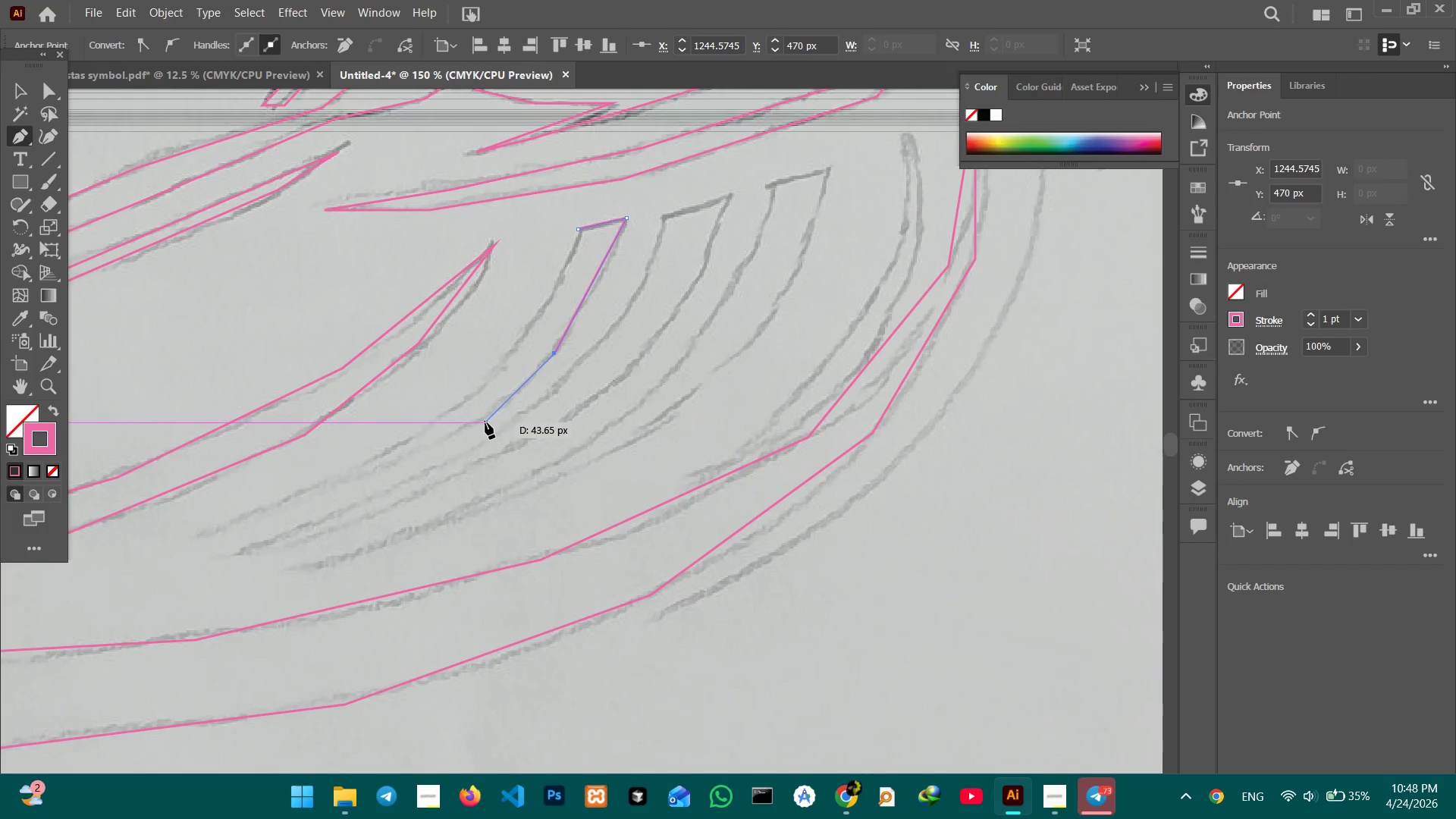 
left_click([485, 422])
 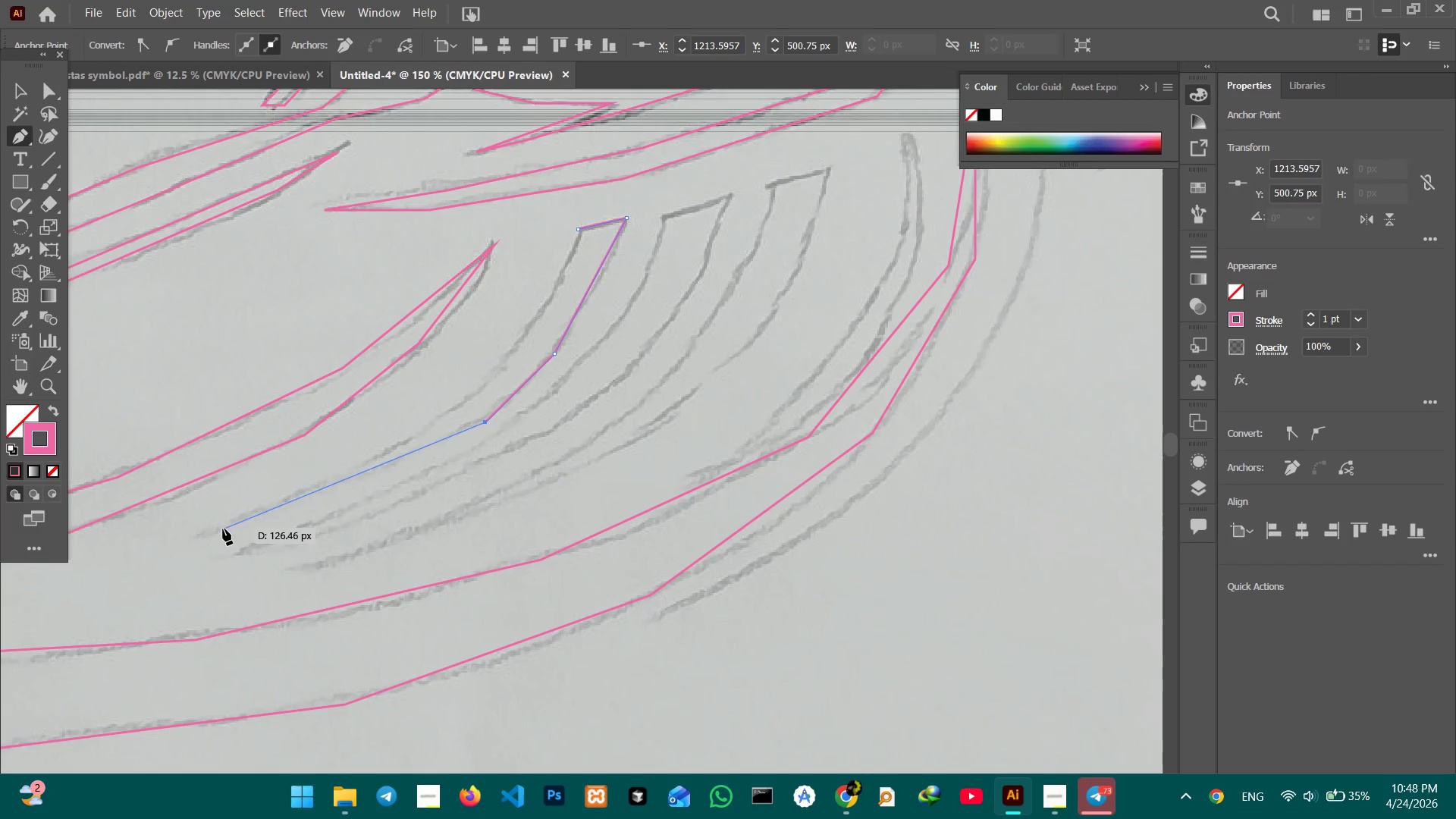 
left_click([214, 535])
 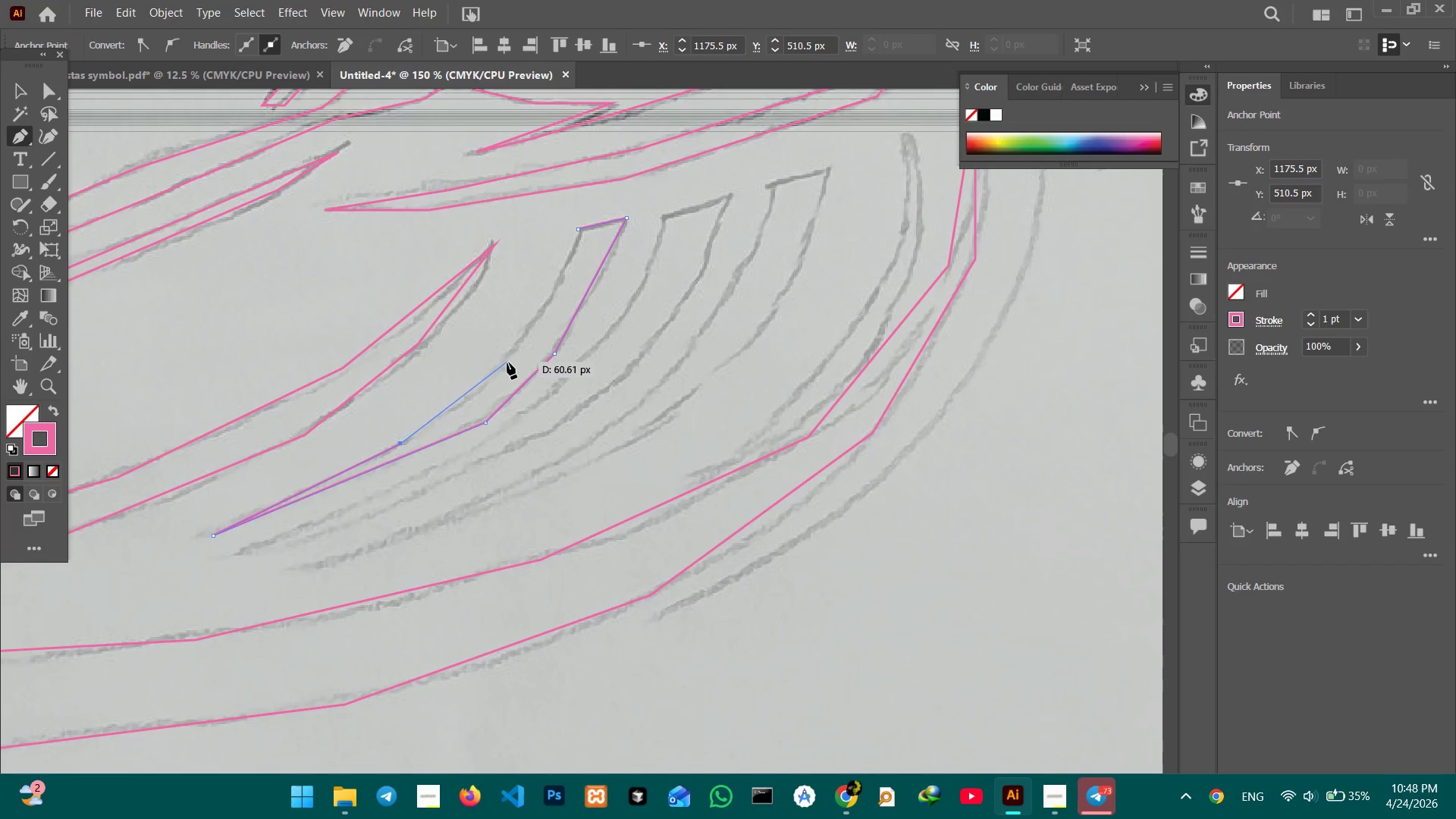 
left_click([507, 363])
 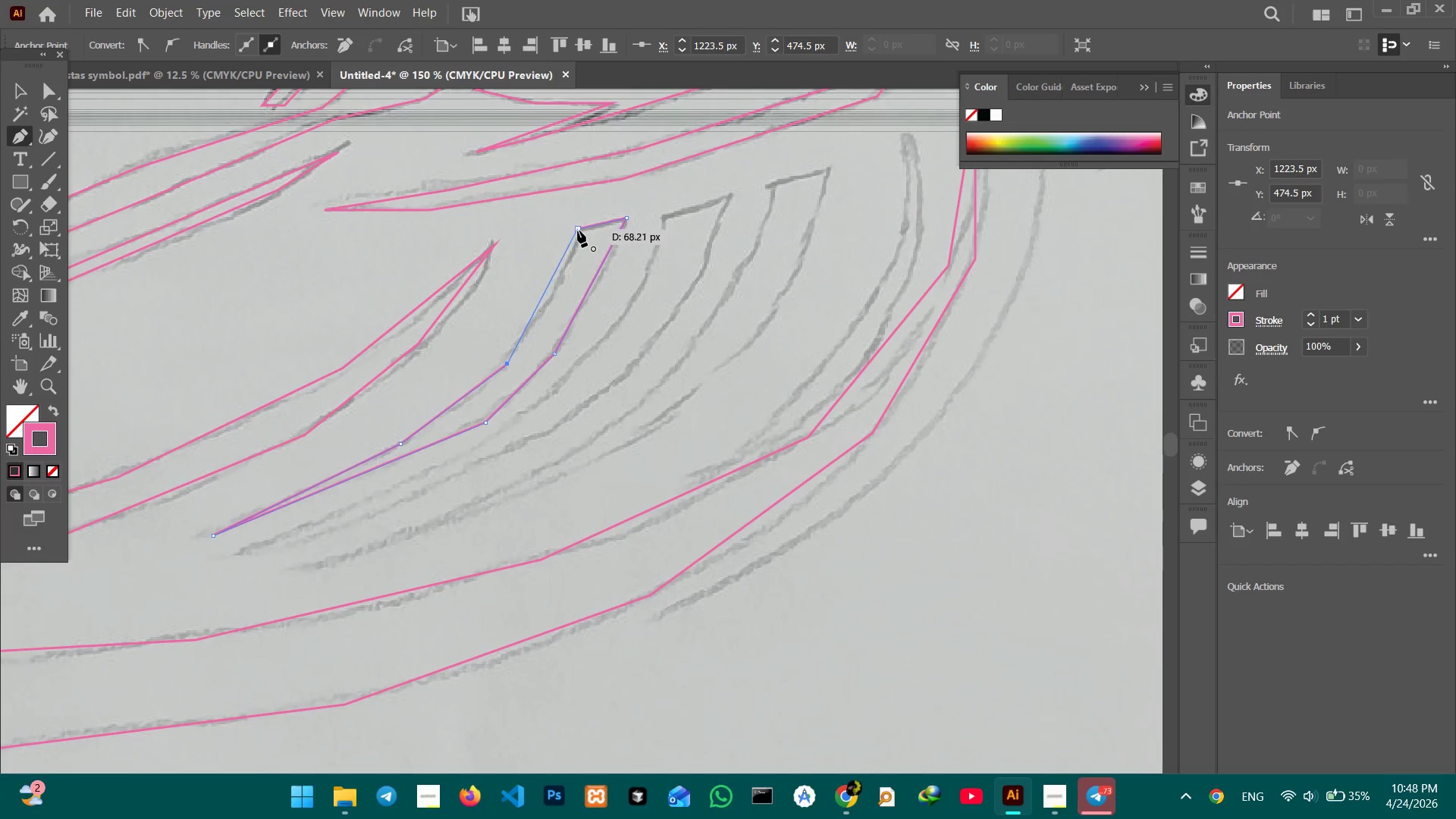 
left_click([578, 230])
 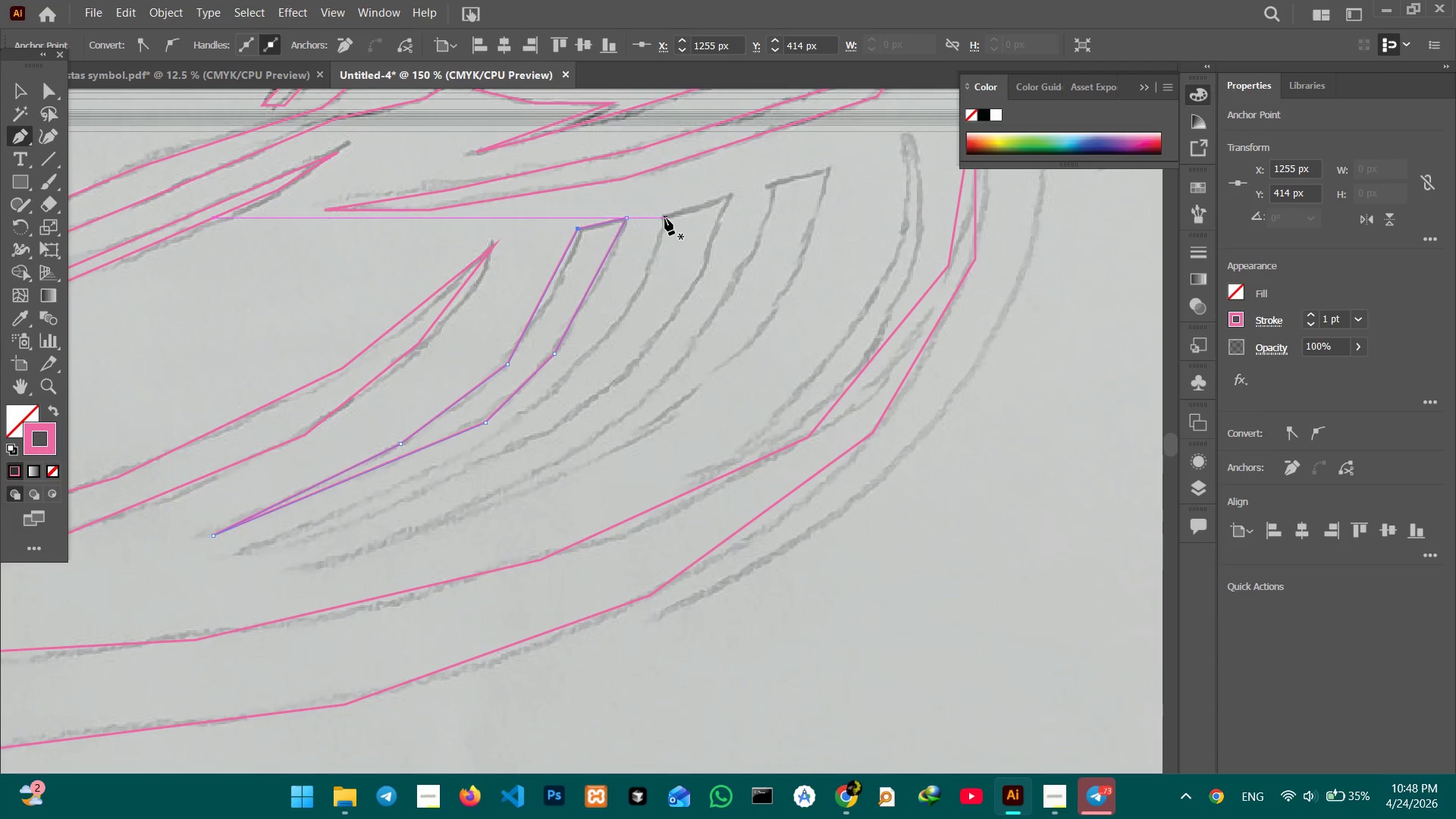 
left_click([665, 218])
 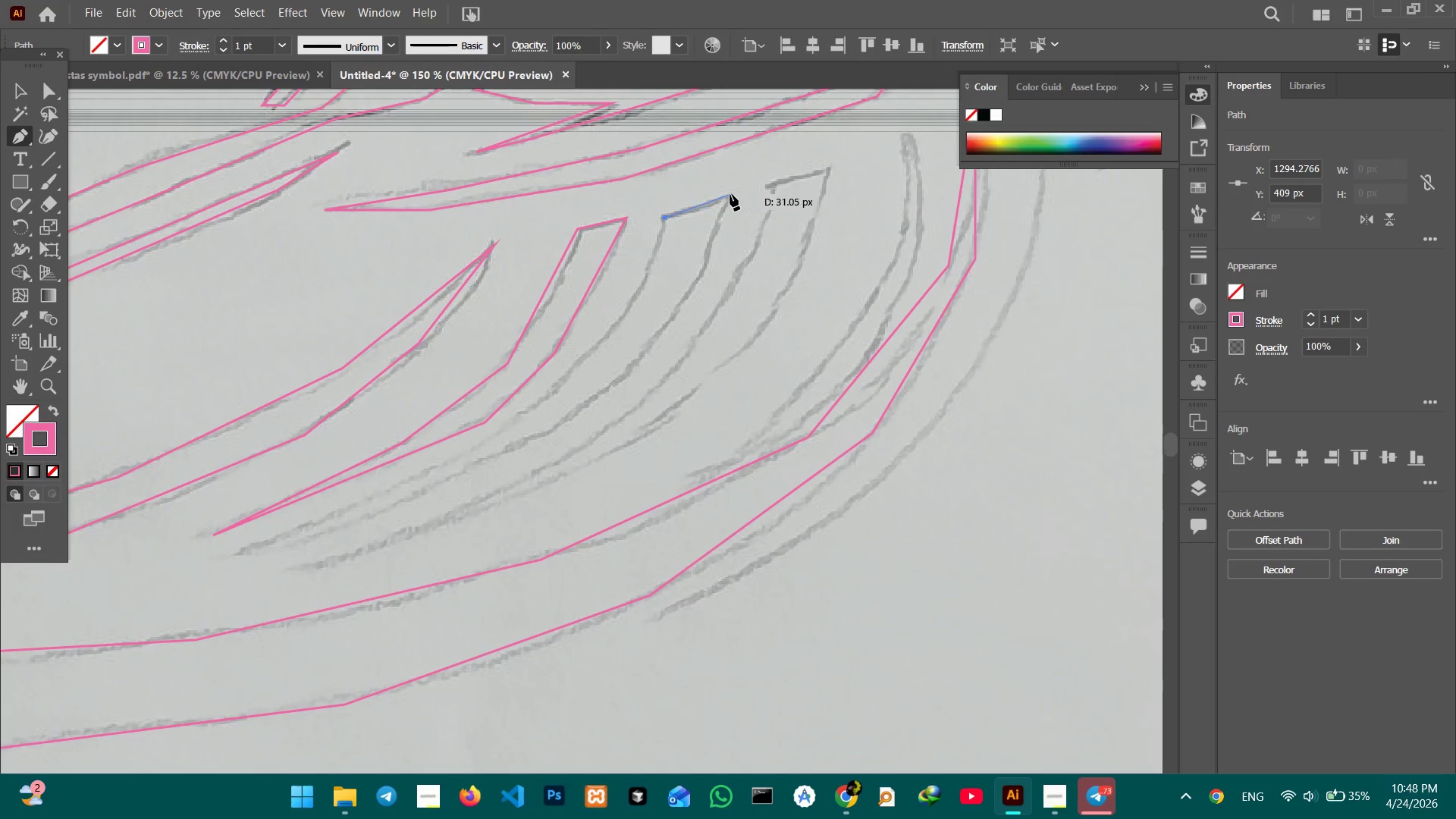 
left_click([730, 194])
 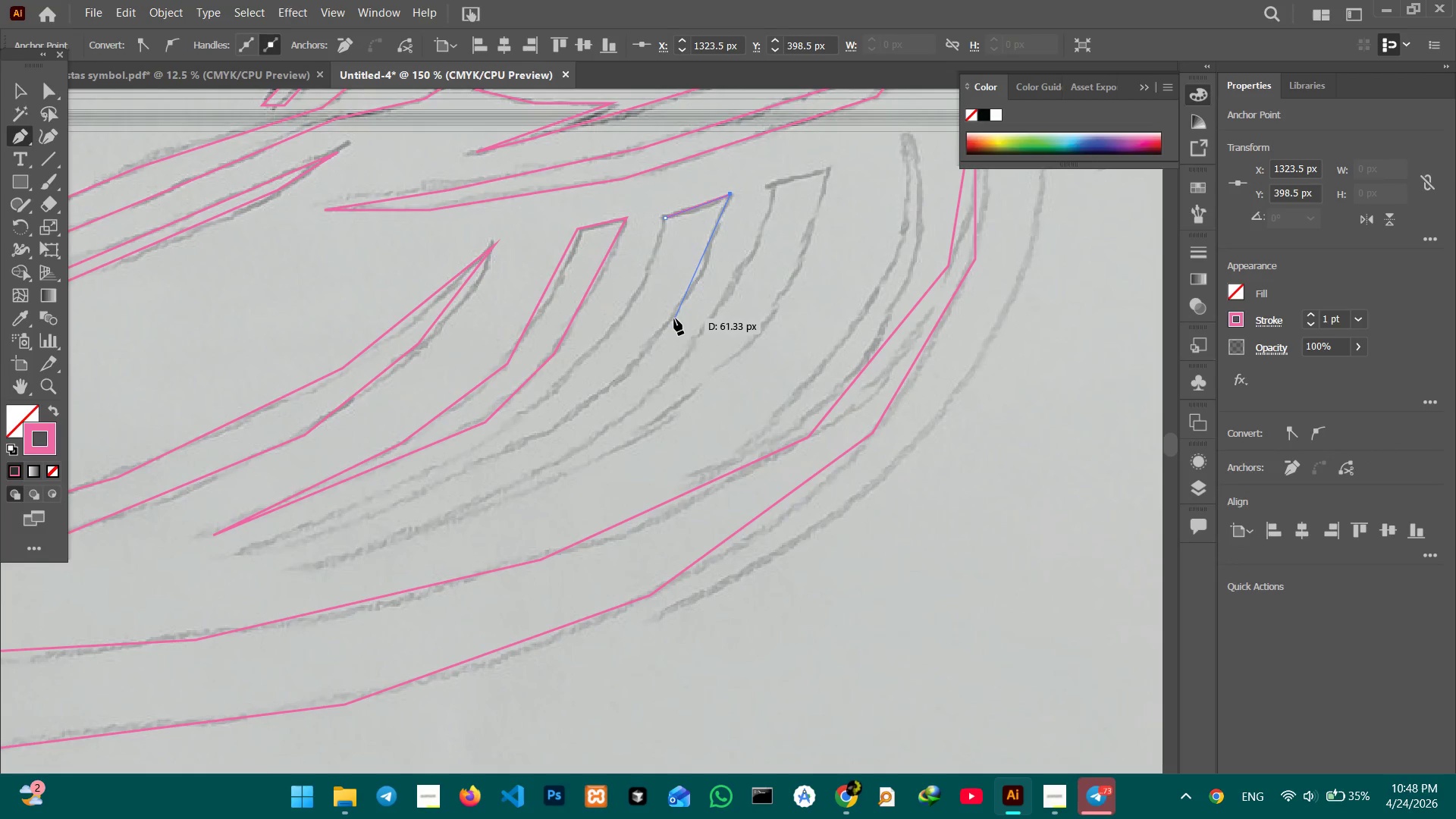 
left_click([674, 318])
 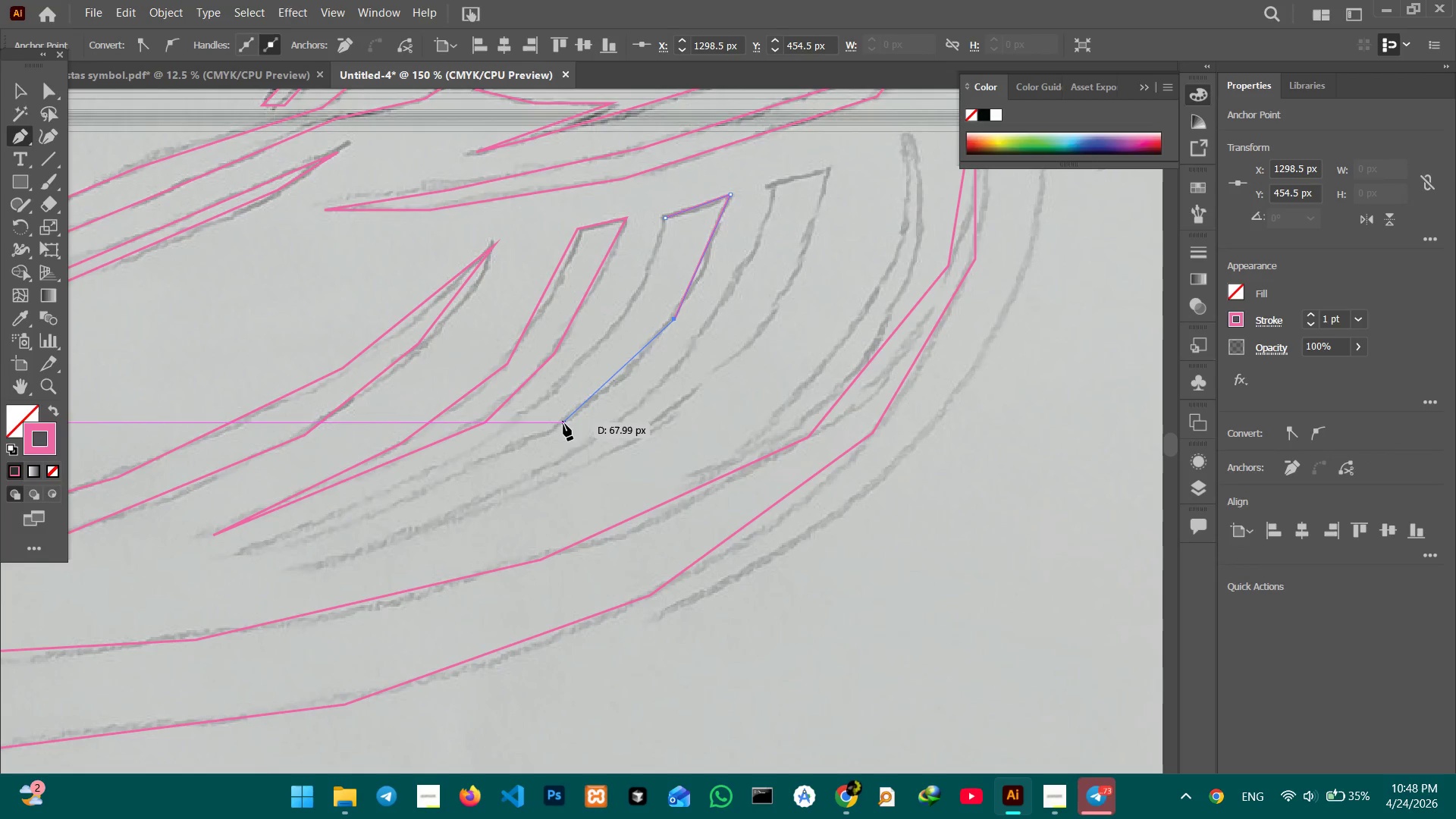 
left_click([563, 424])
 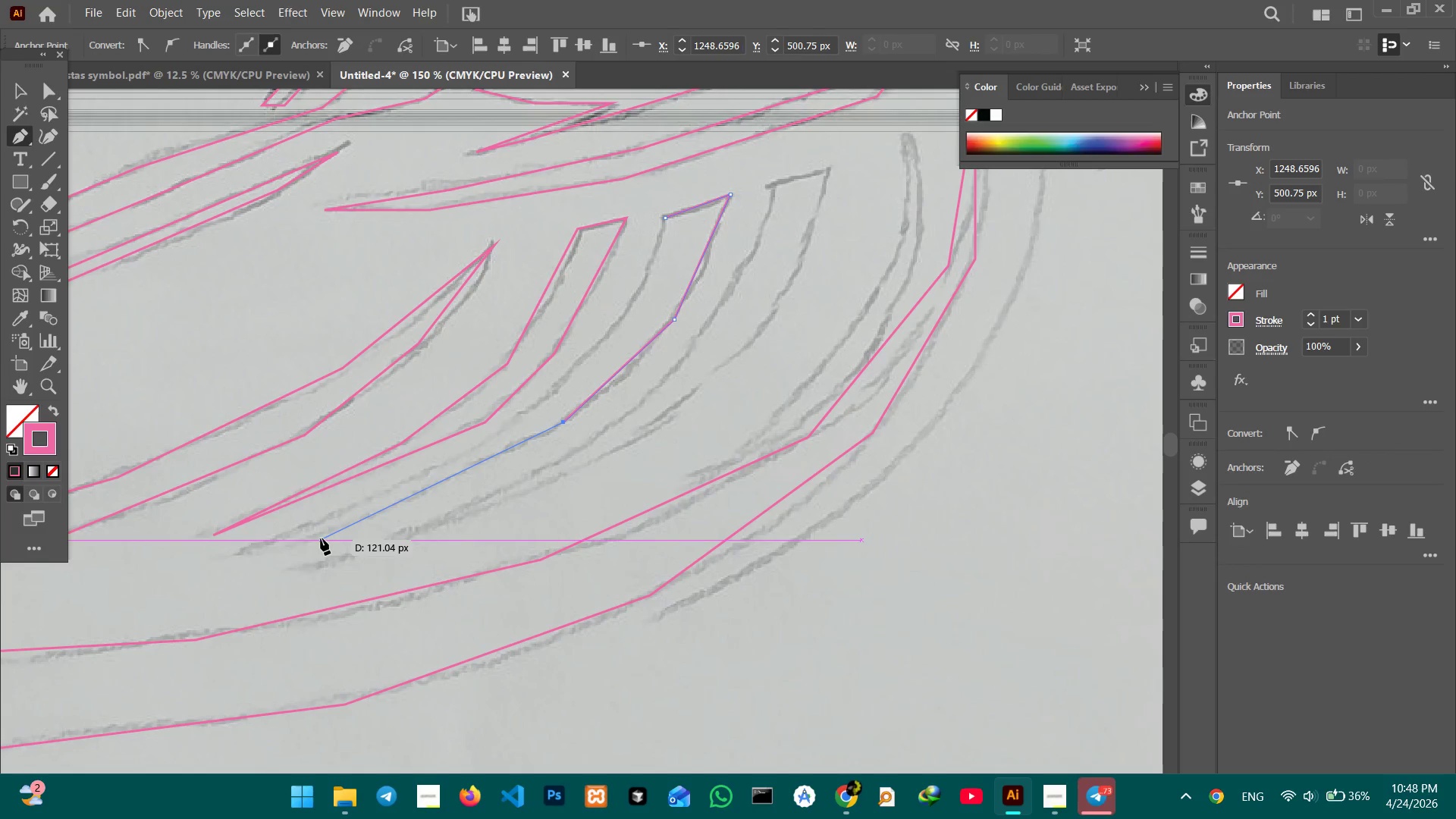 
left_click([324, 529])
 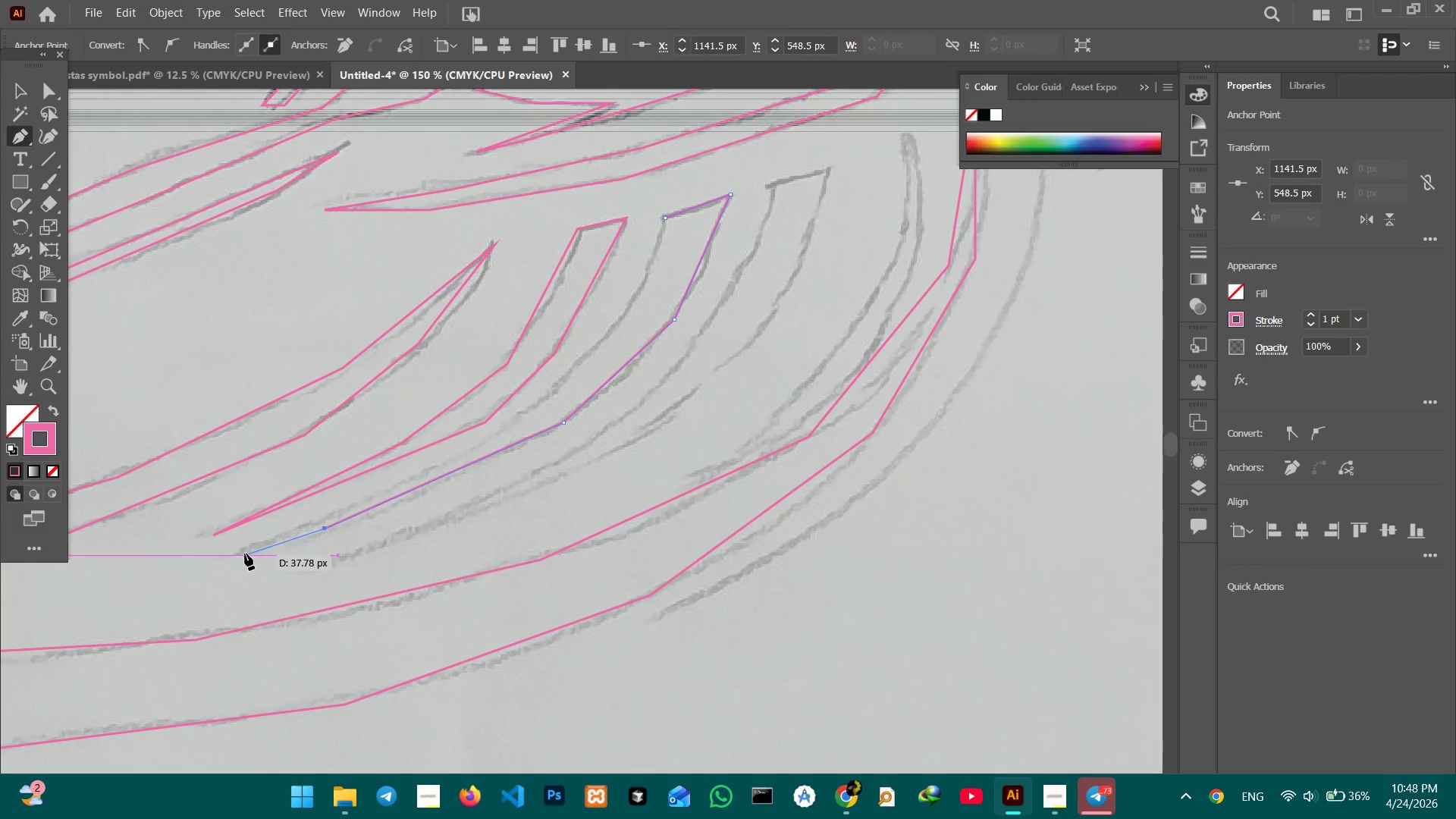 
left_click([240, 554])
 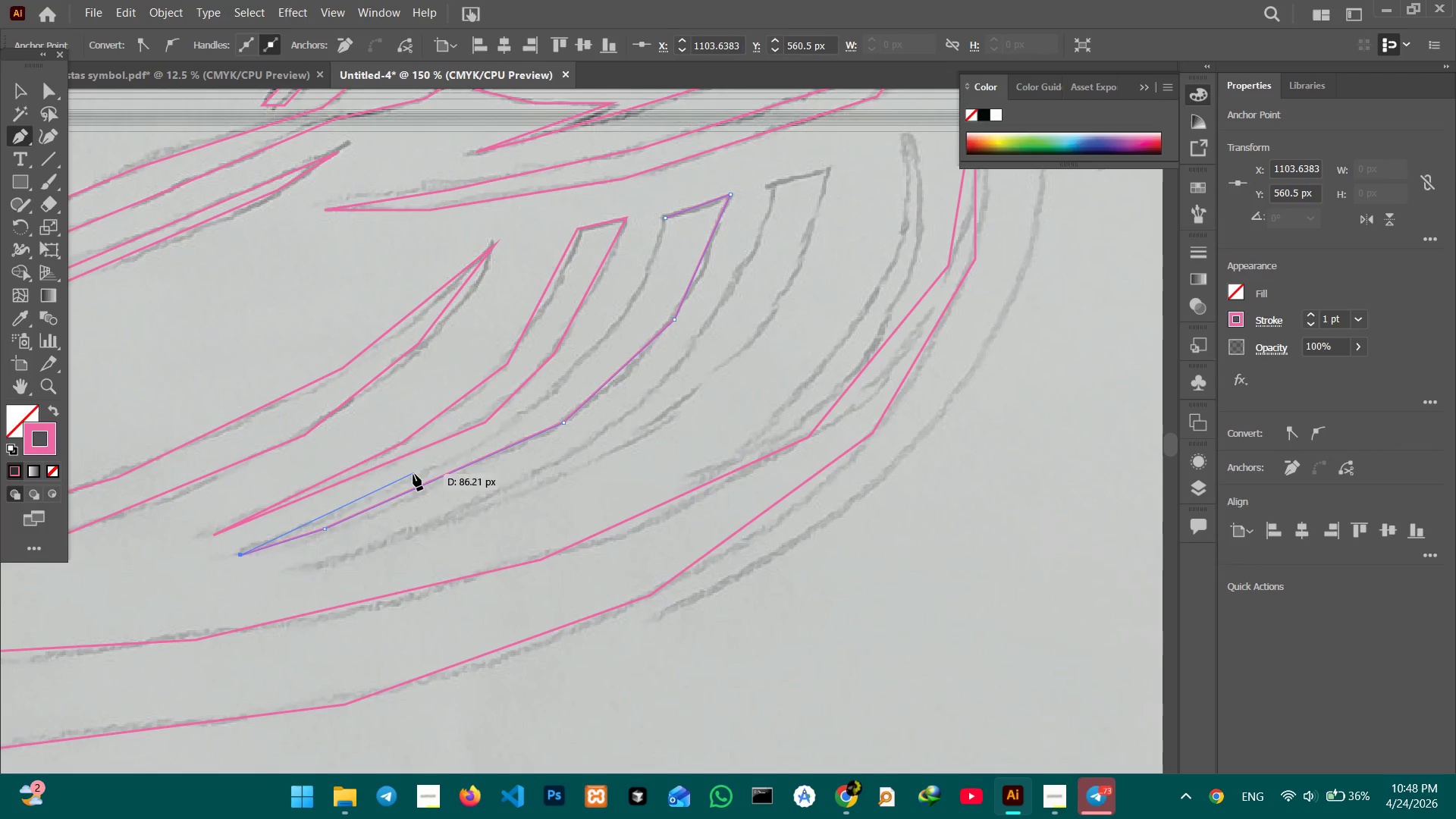 
left_click([432, 472])
 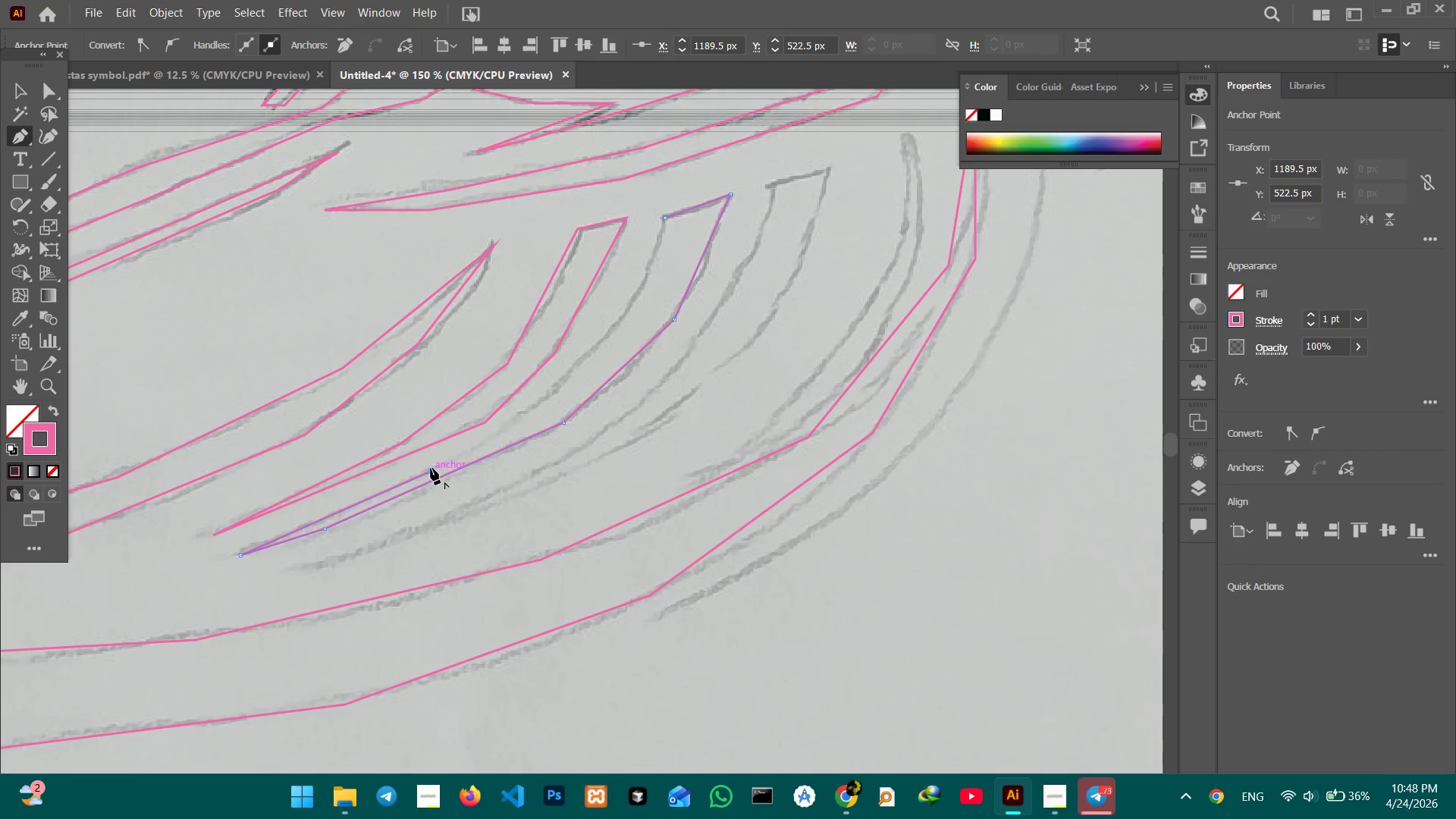 
wait(12.19)
 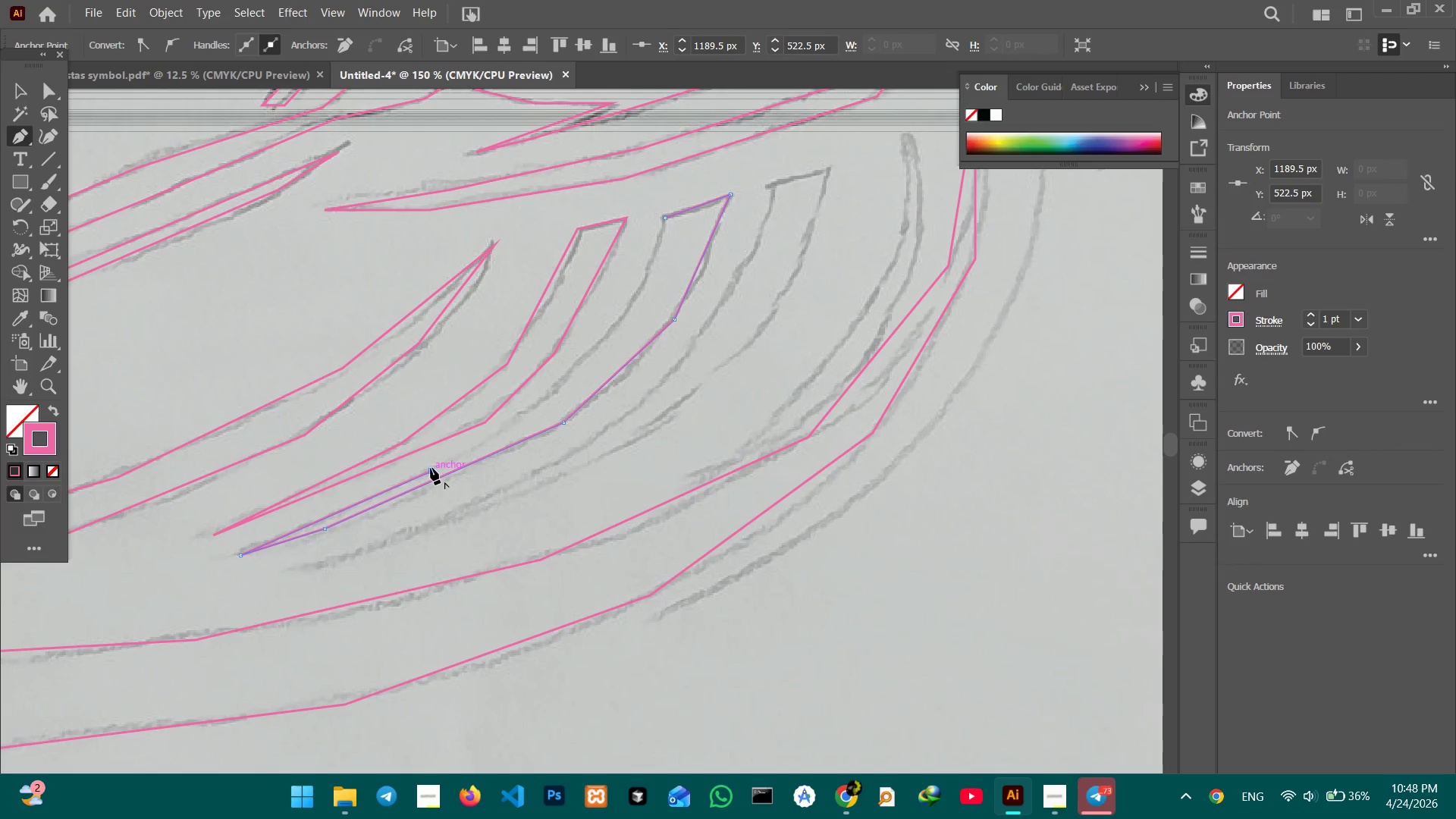 
left_click([548, 397])
 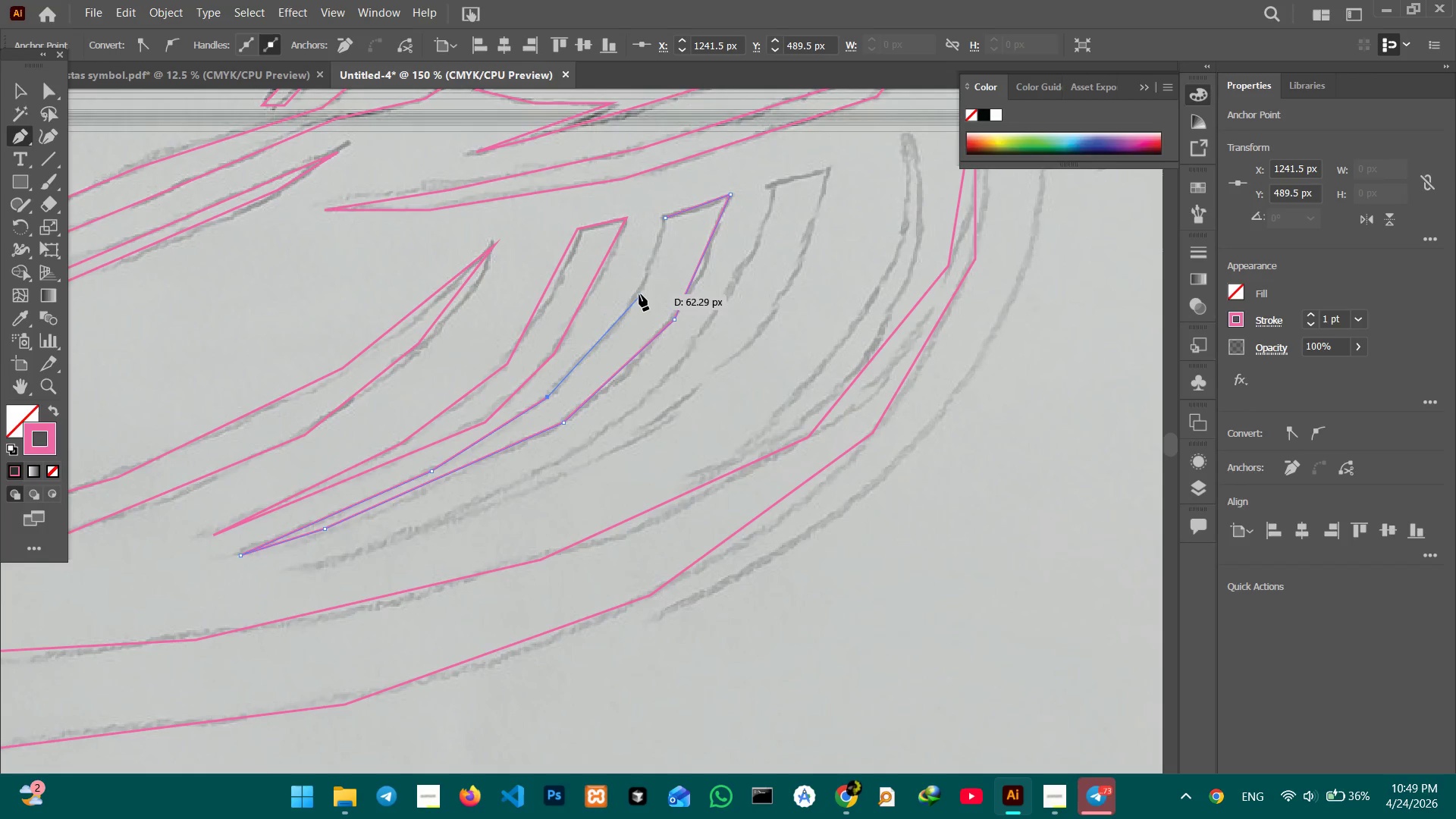 
left_click([636, 294])
 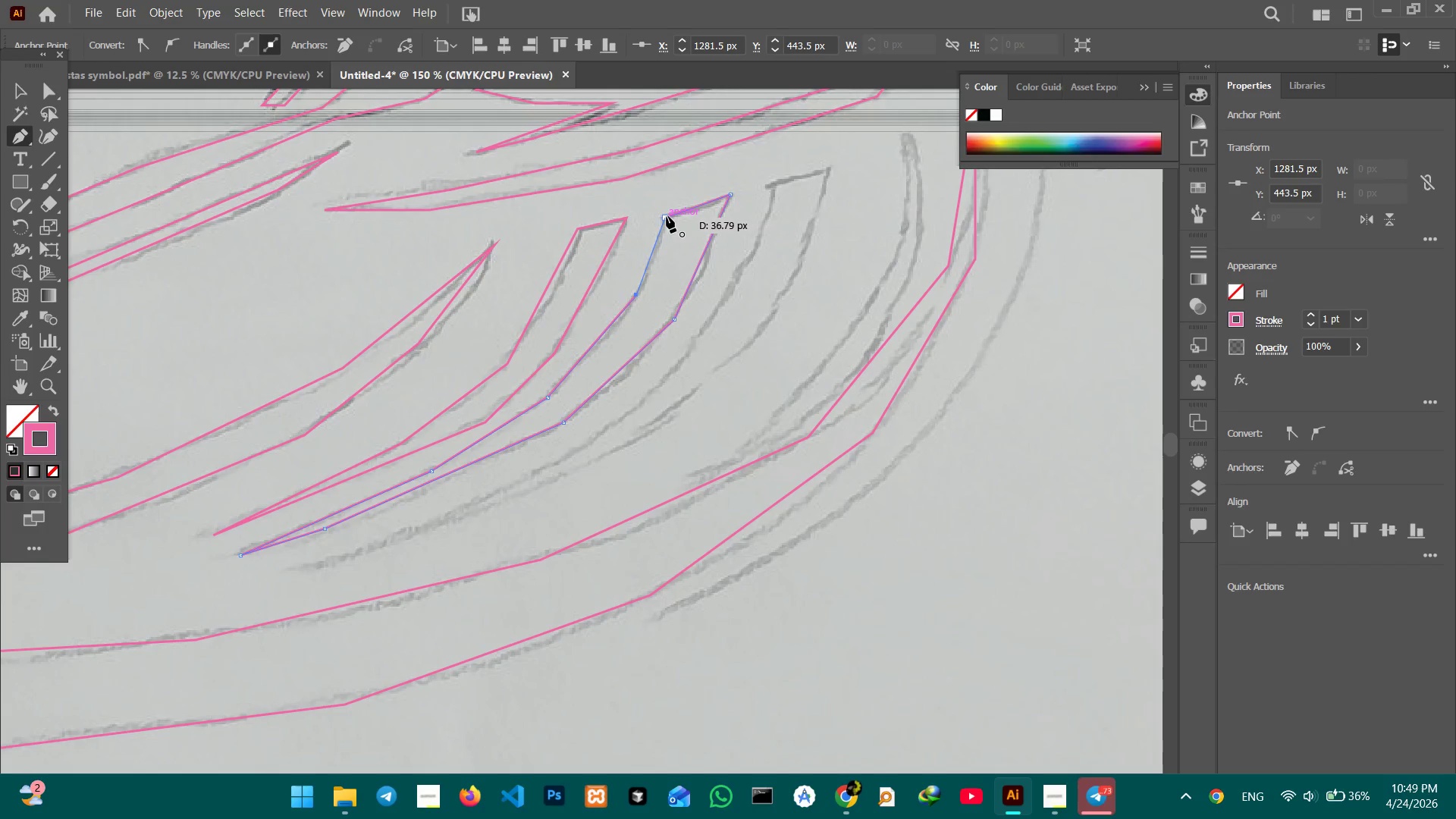 
left_click([667, 216])
 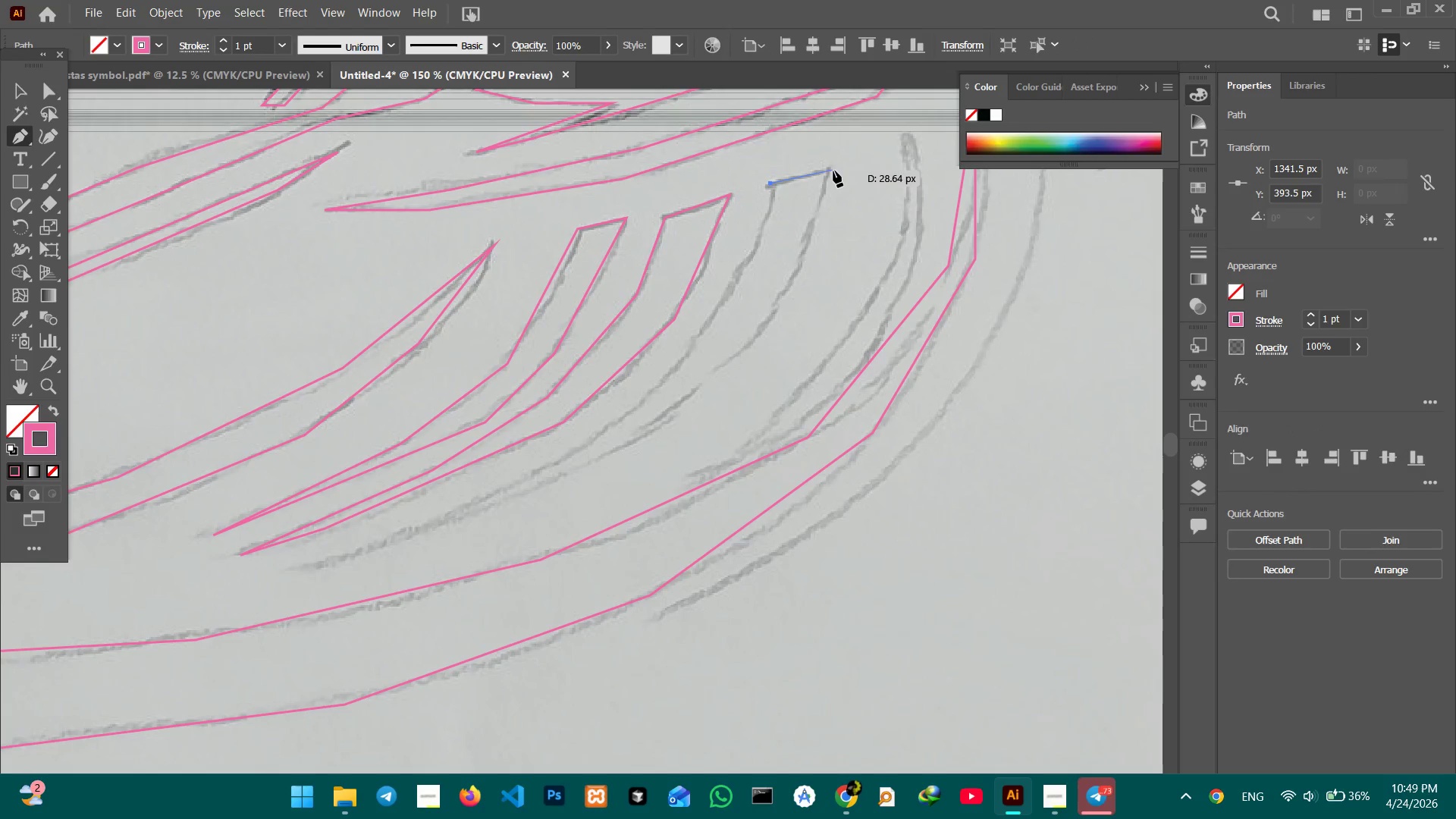 
left_click([828, 169])
 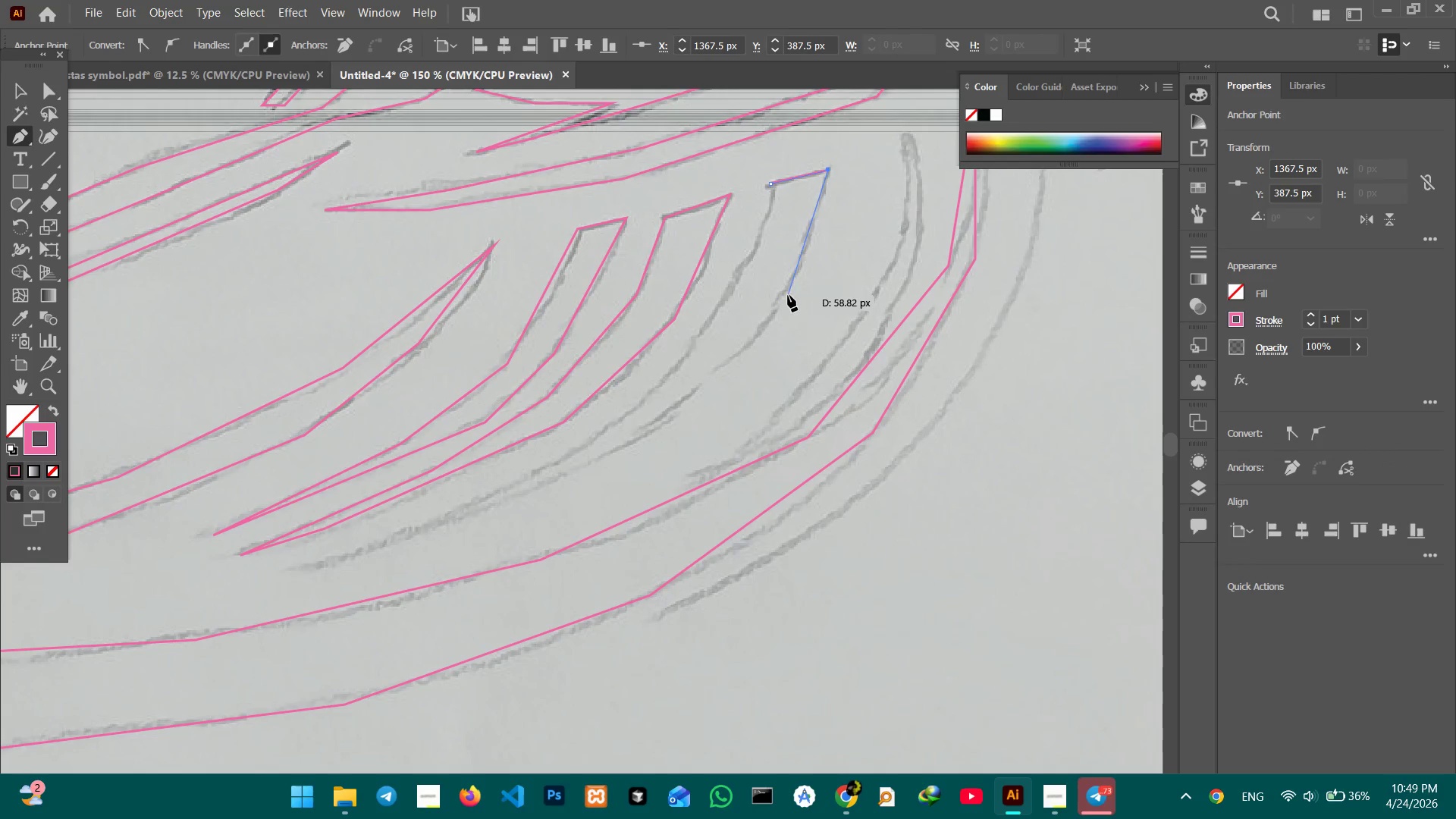 
left_click([782, 295])
 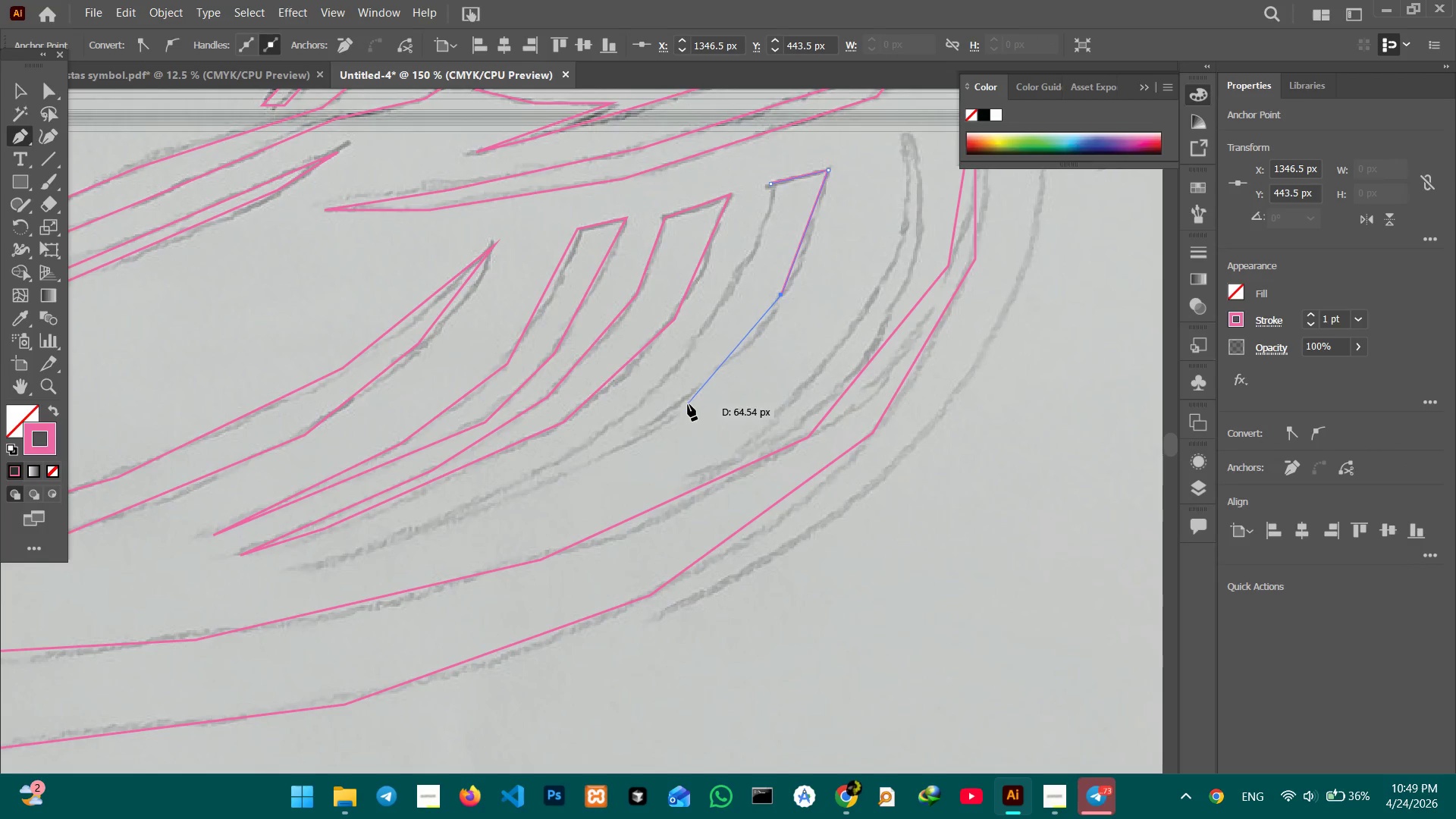 
left_click([687, 405])
 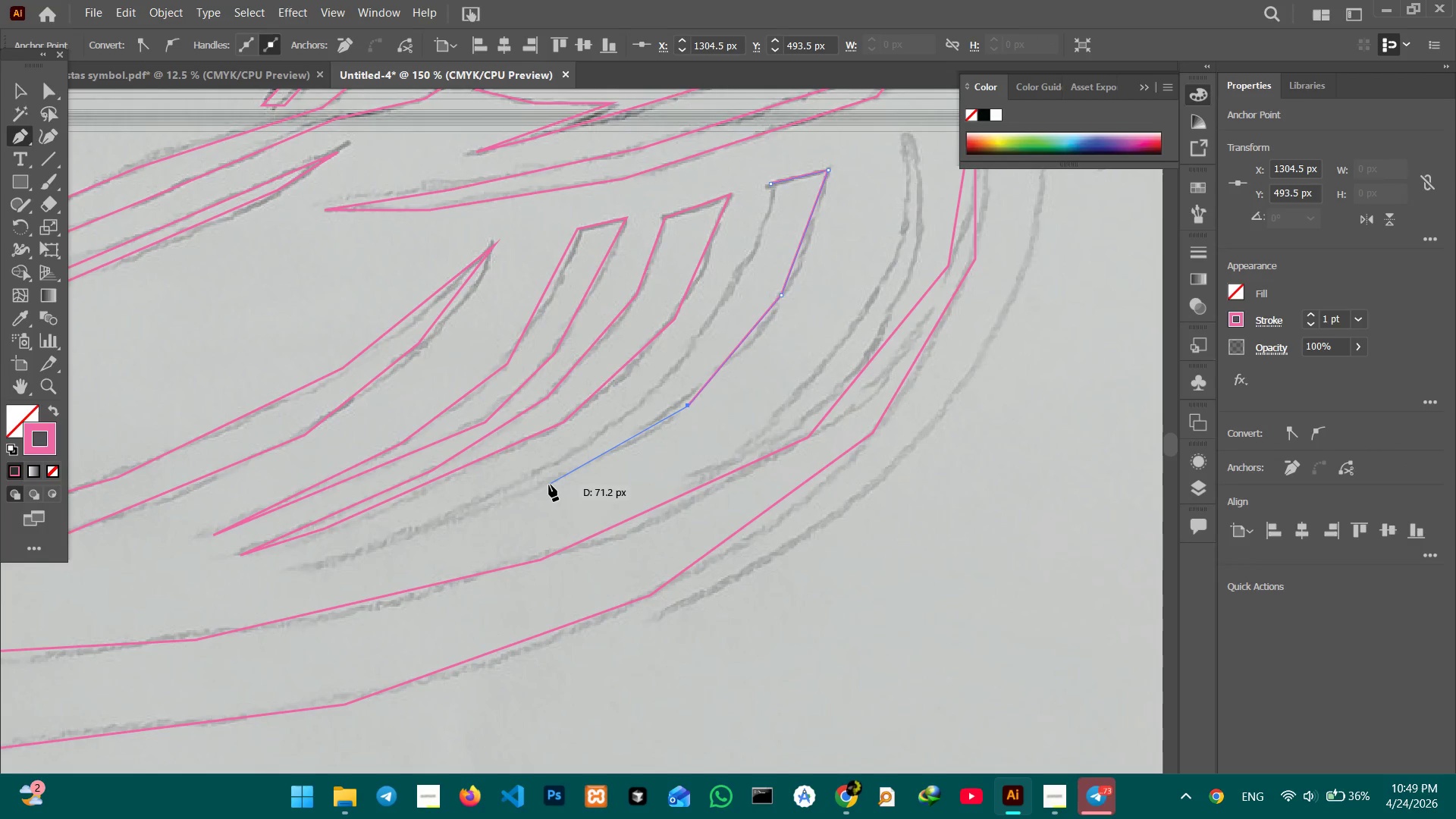 
left_click([549, 485])
 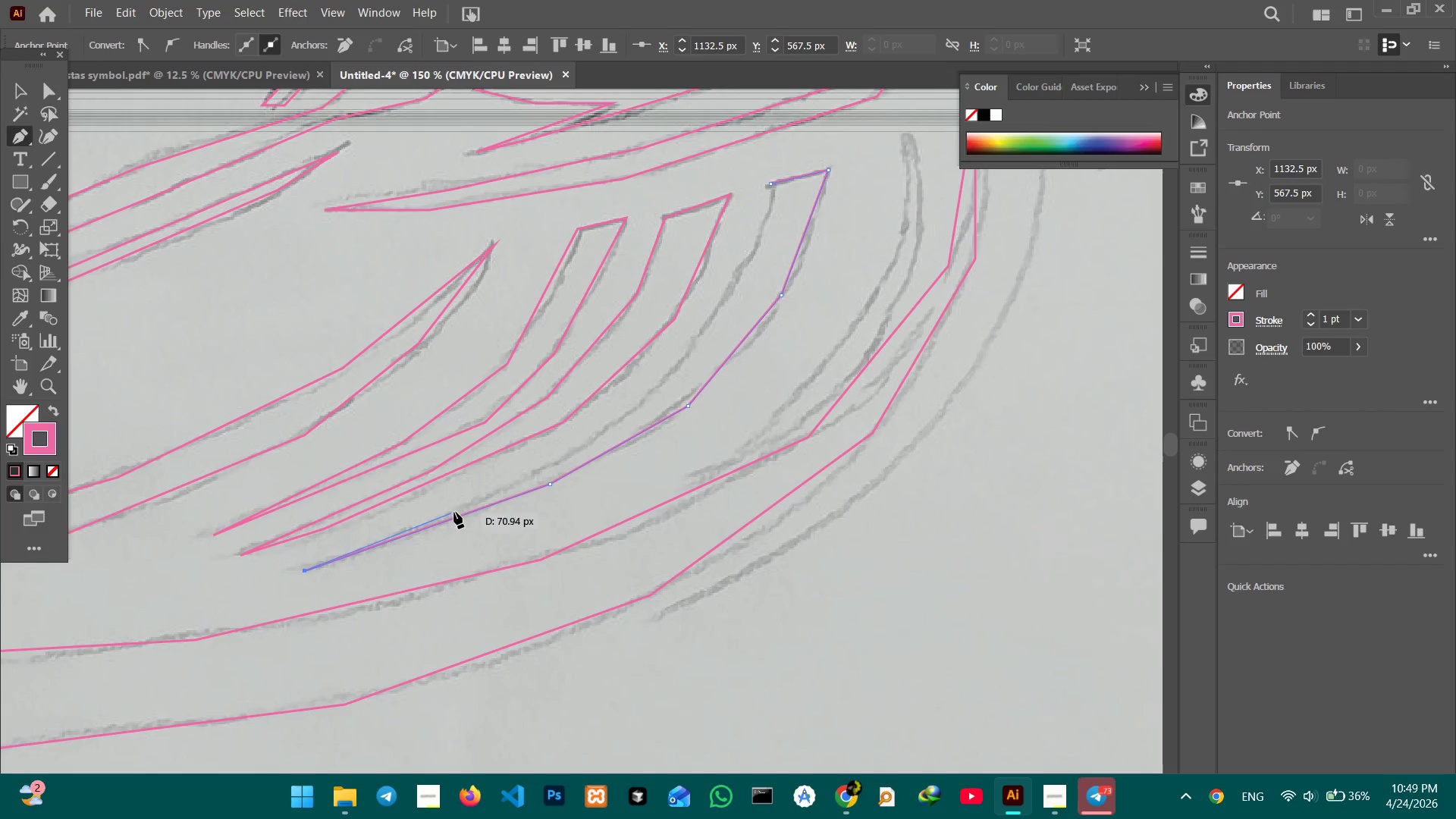 
left_click([492, 497])
 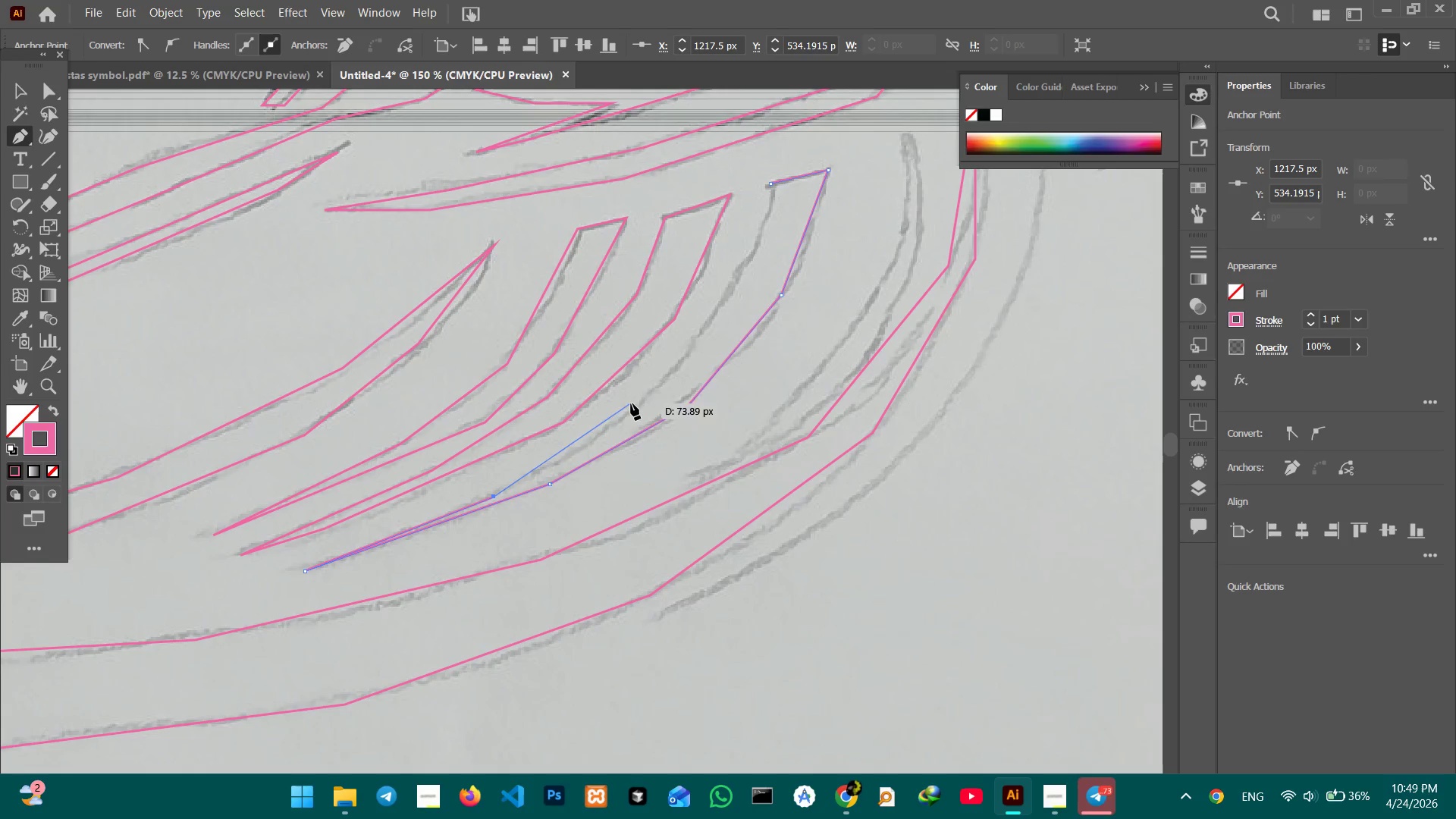 
left_click([639, 405])
 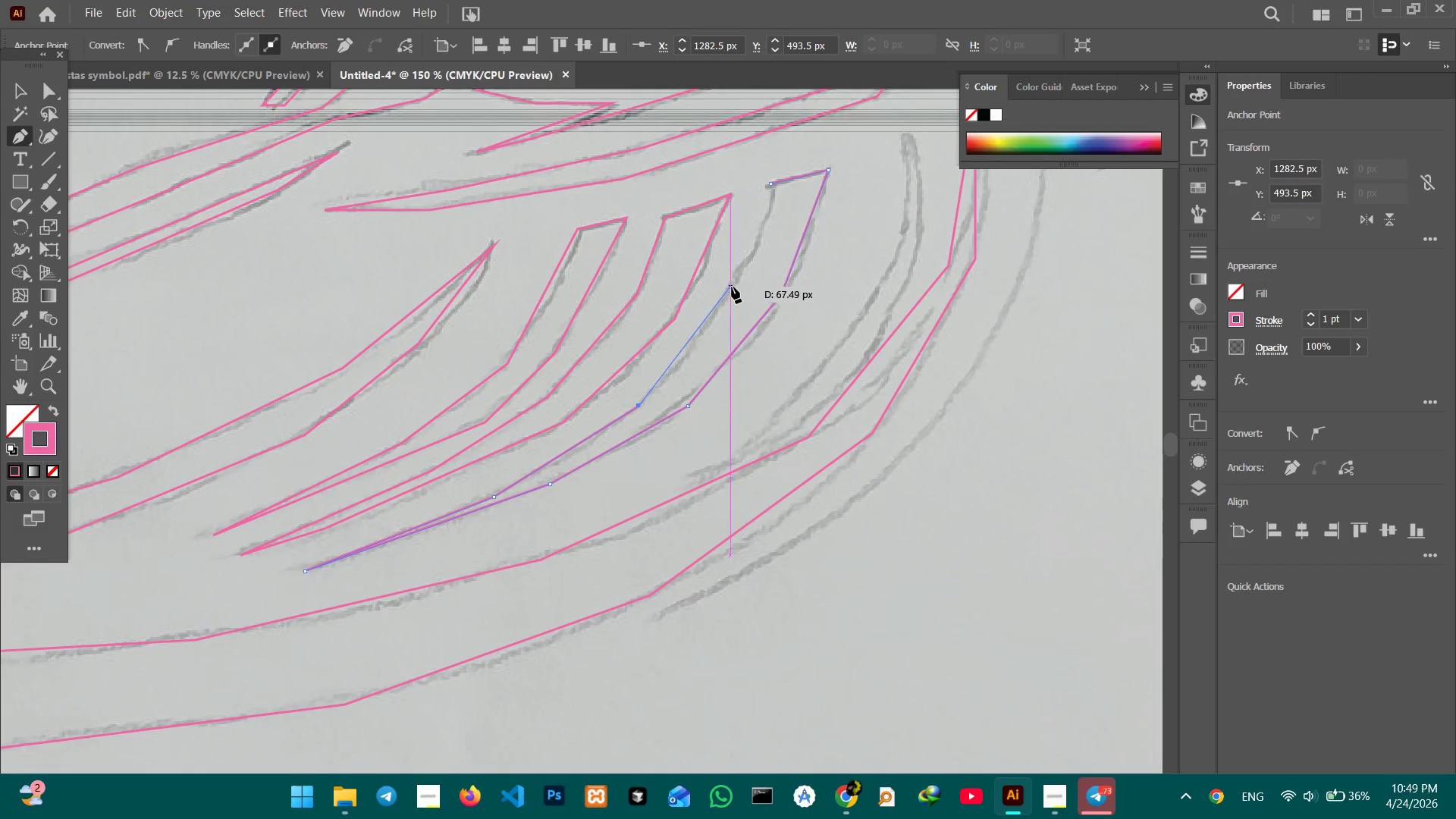 
left_click_drag(start_coordinate=[732, 287], to_coordinate=[734, 283])
 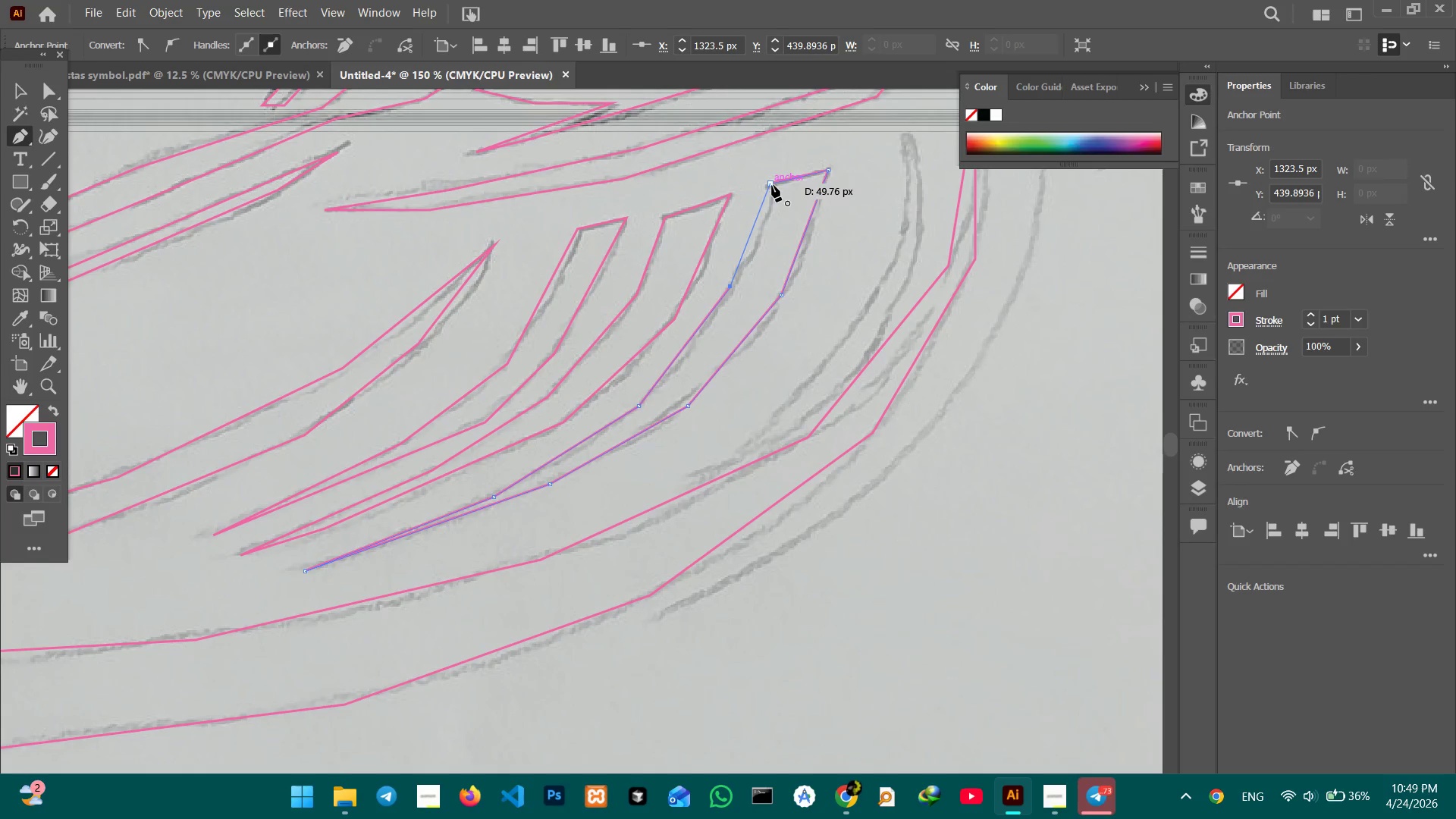 
left_click([772, 185])
 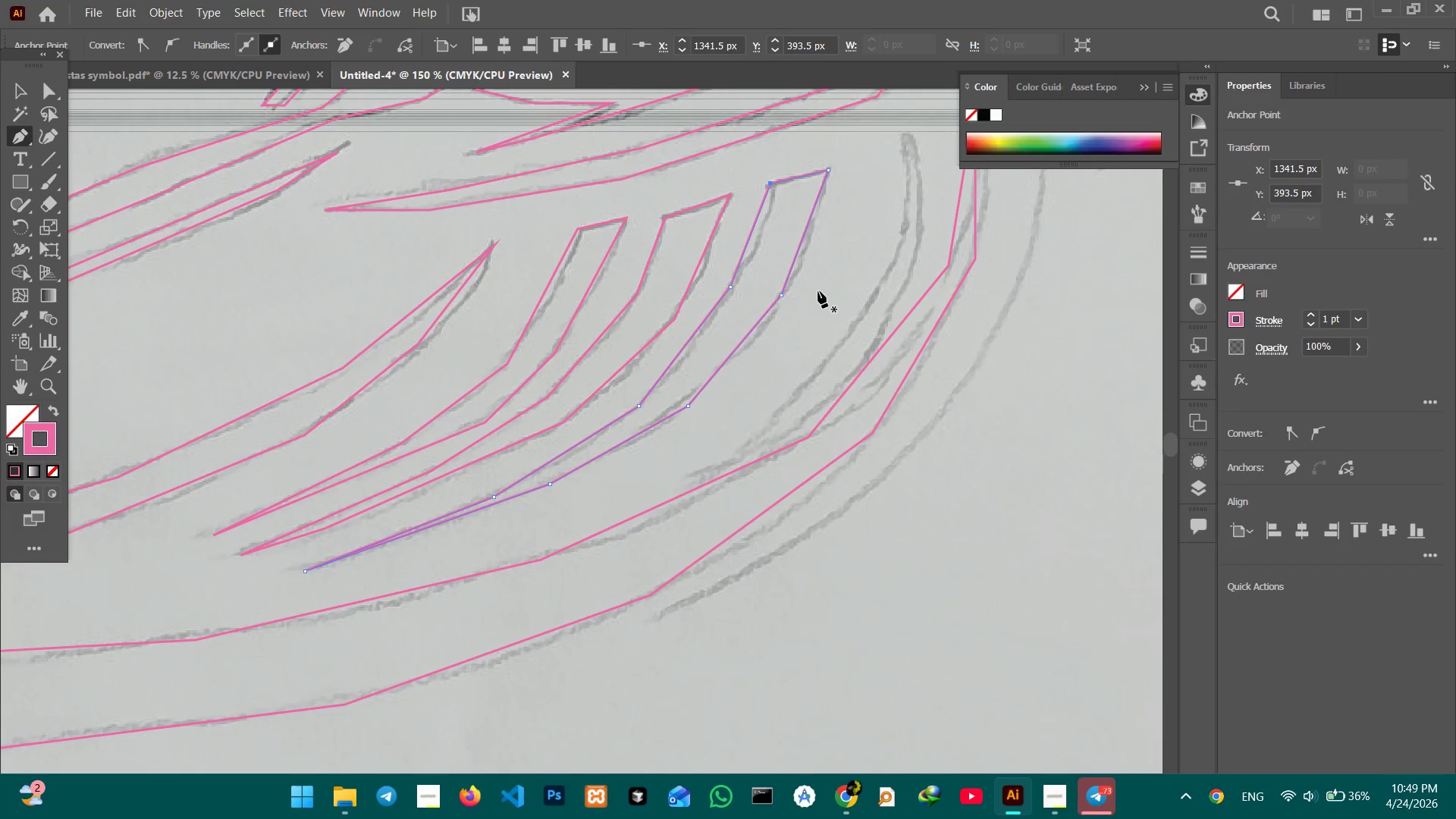 
hold_key(key=Space, duration=0.55)
 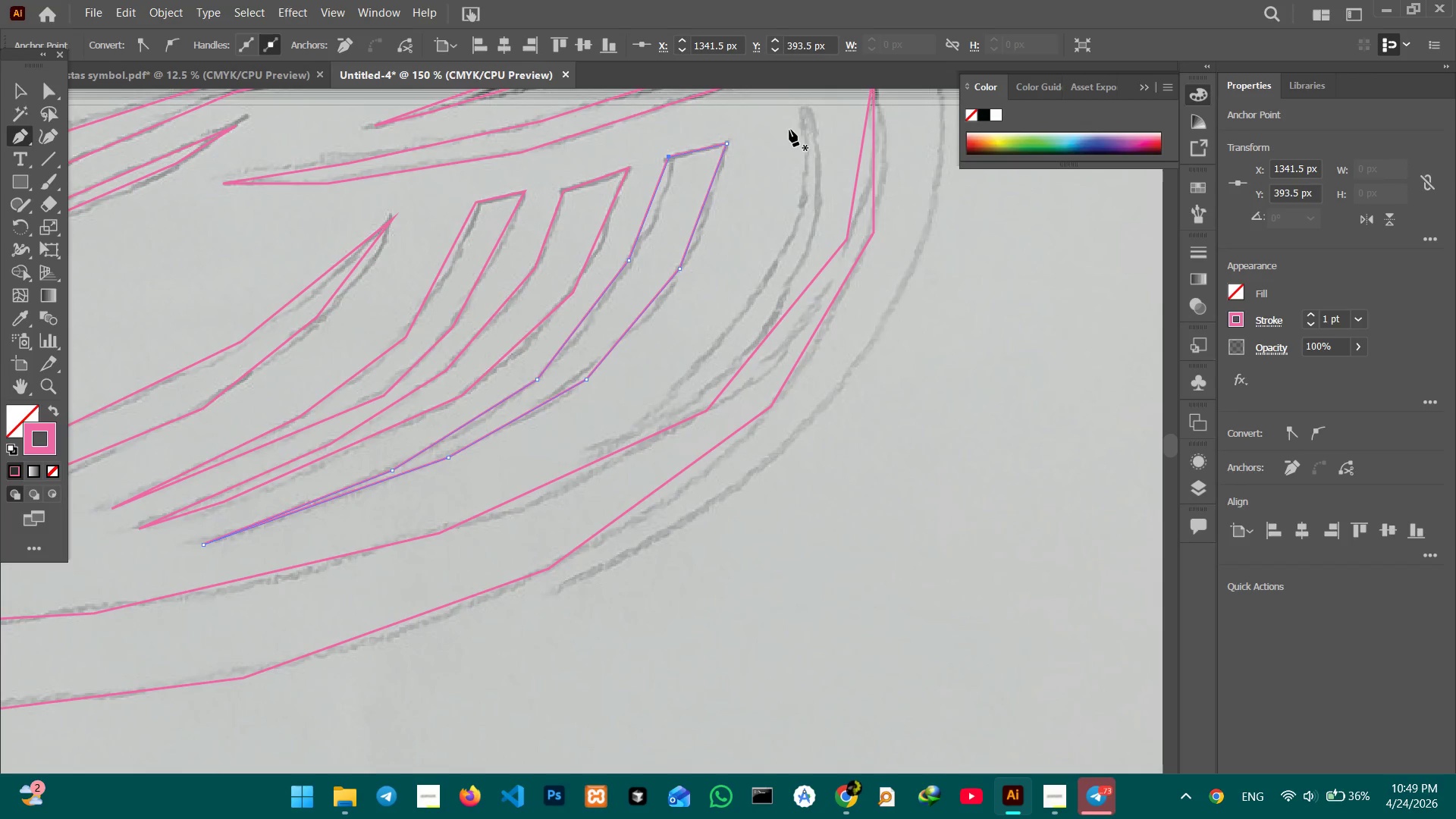 
left_click_drag(start_coordinate=[778, 303], to_coordinate=[674, 275])
 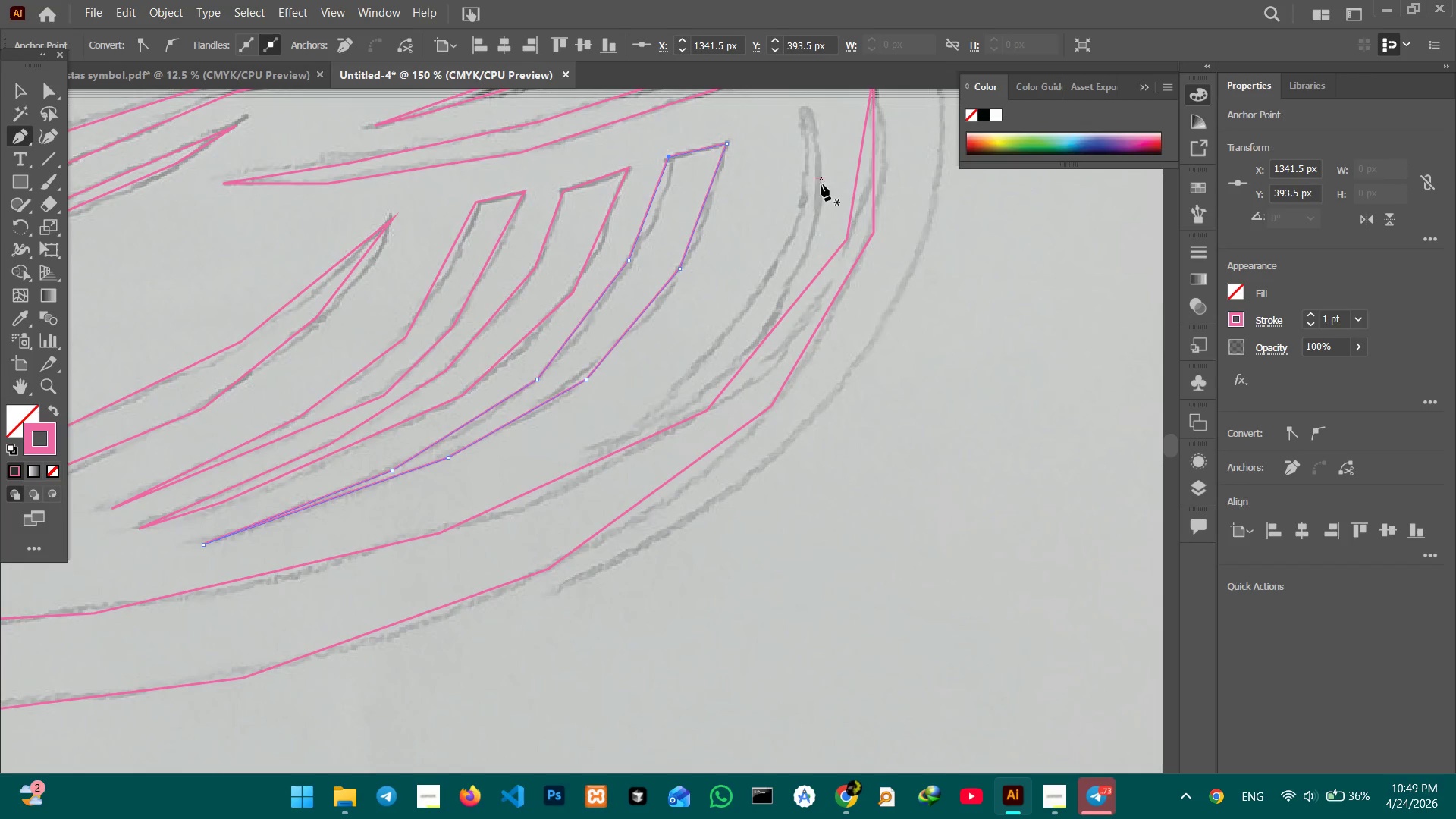 
hold_key(key=Space, duration=0.45)
 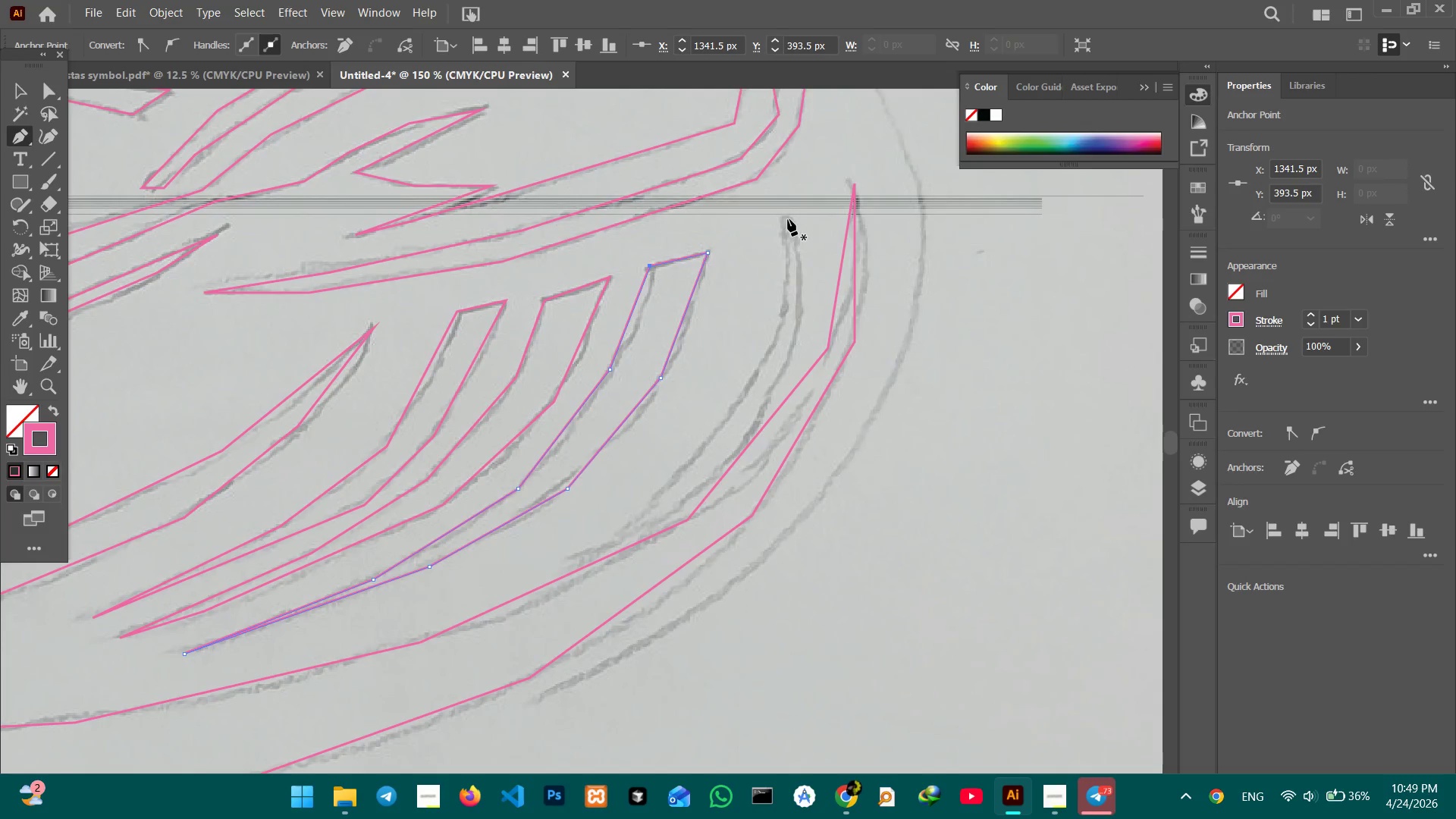 
left_click_drag(start_coordinate=[823, 193], to_coordinate=[804, 303])
 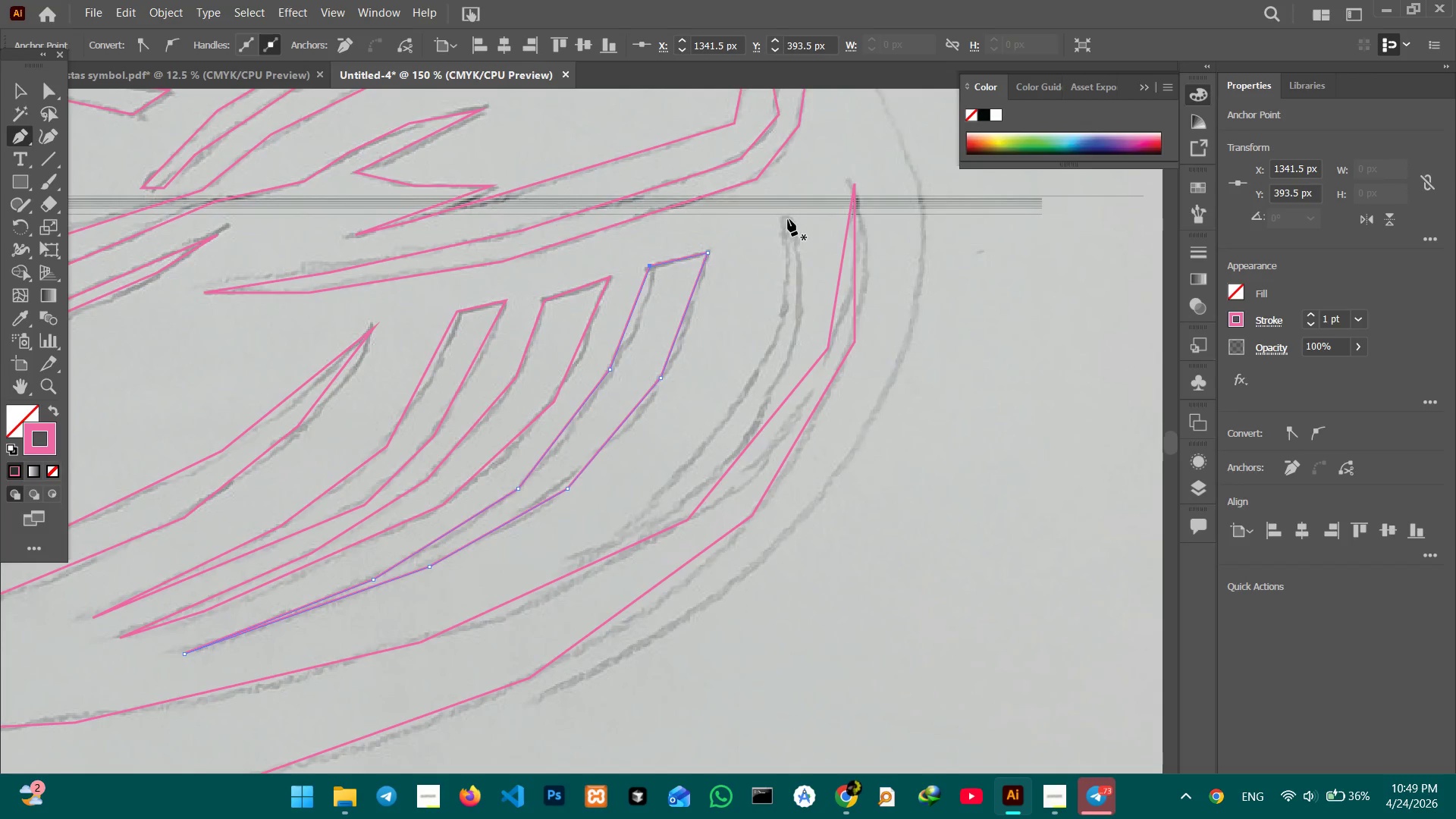 
left_click([788, 219])
 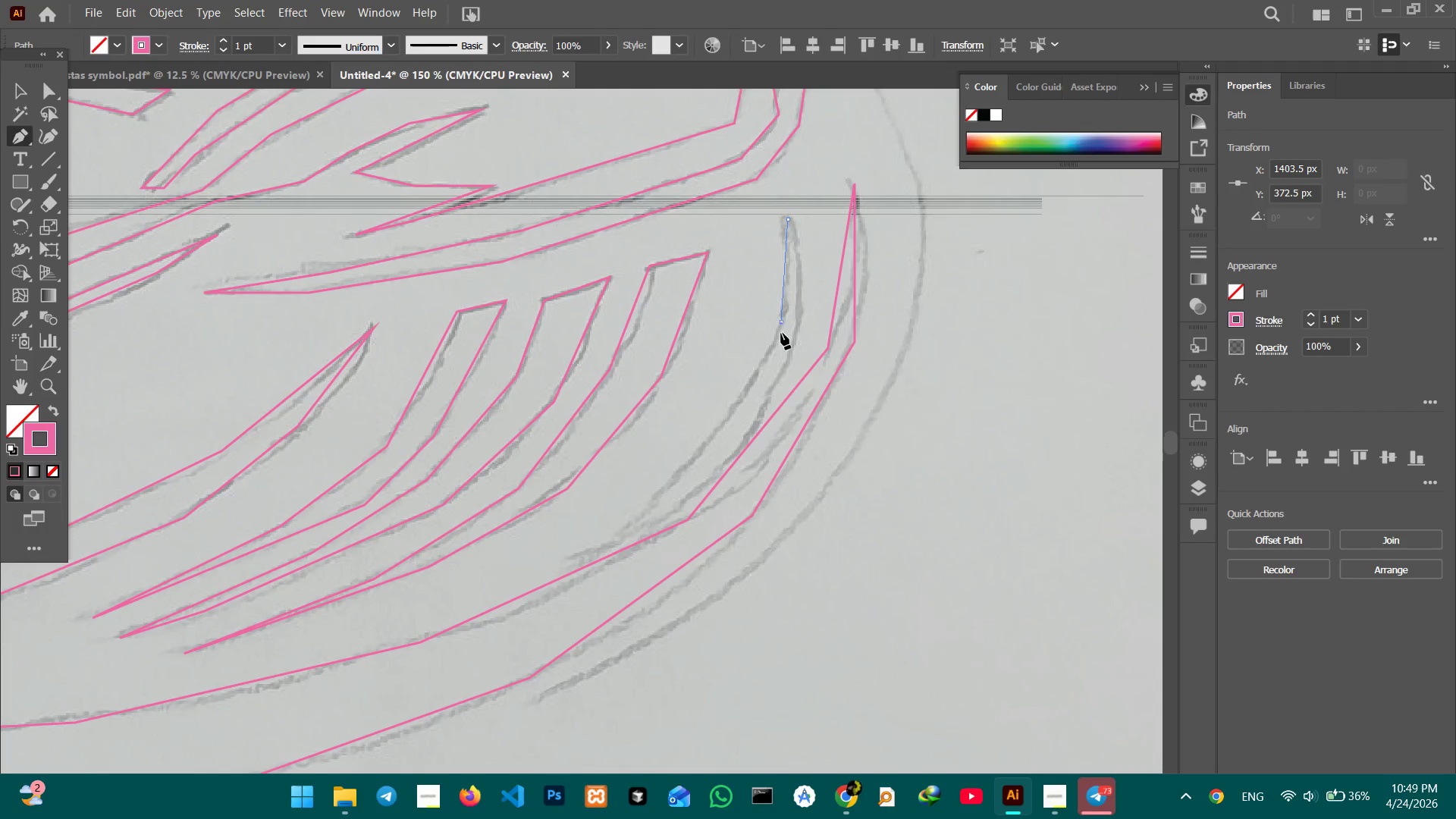 
left_click([733, 413])
 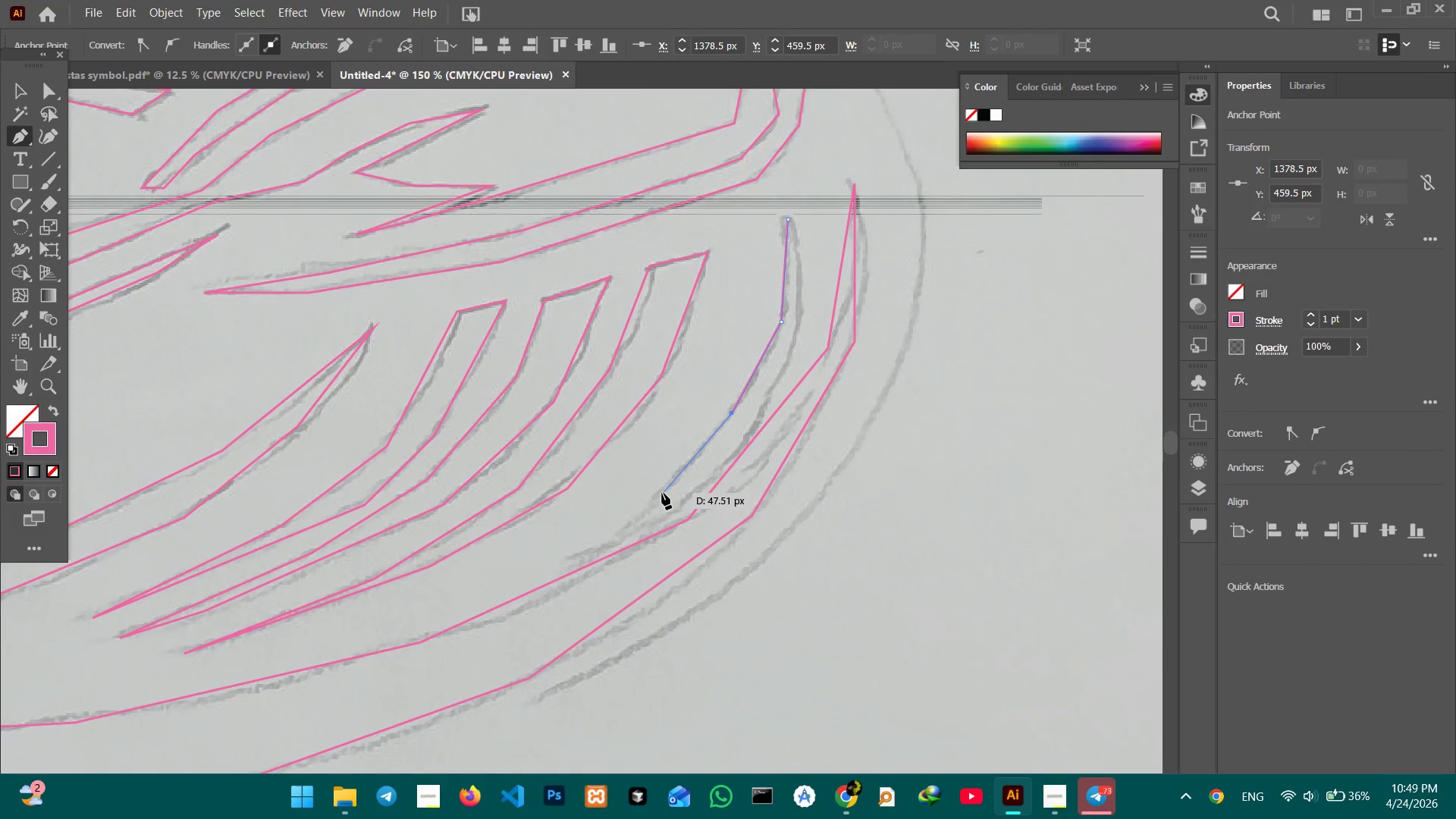 
left_click([662, 493])
 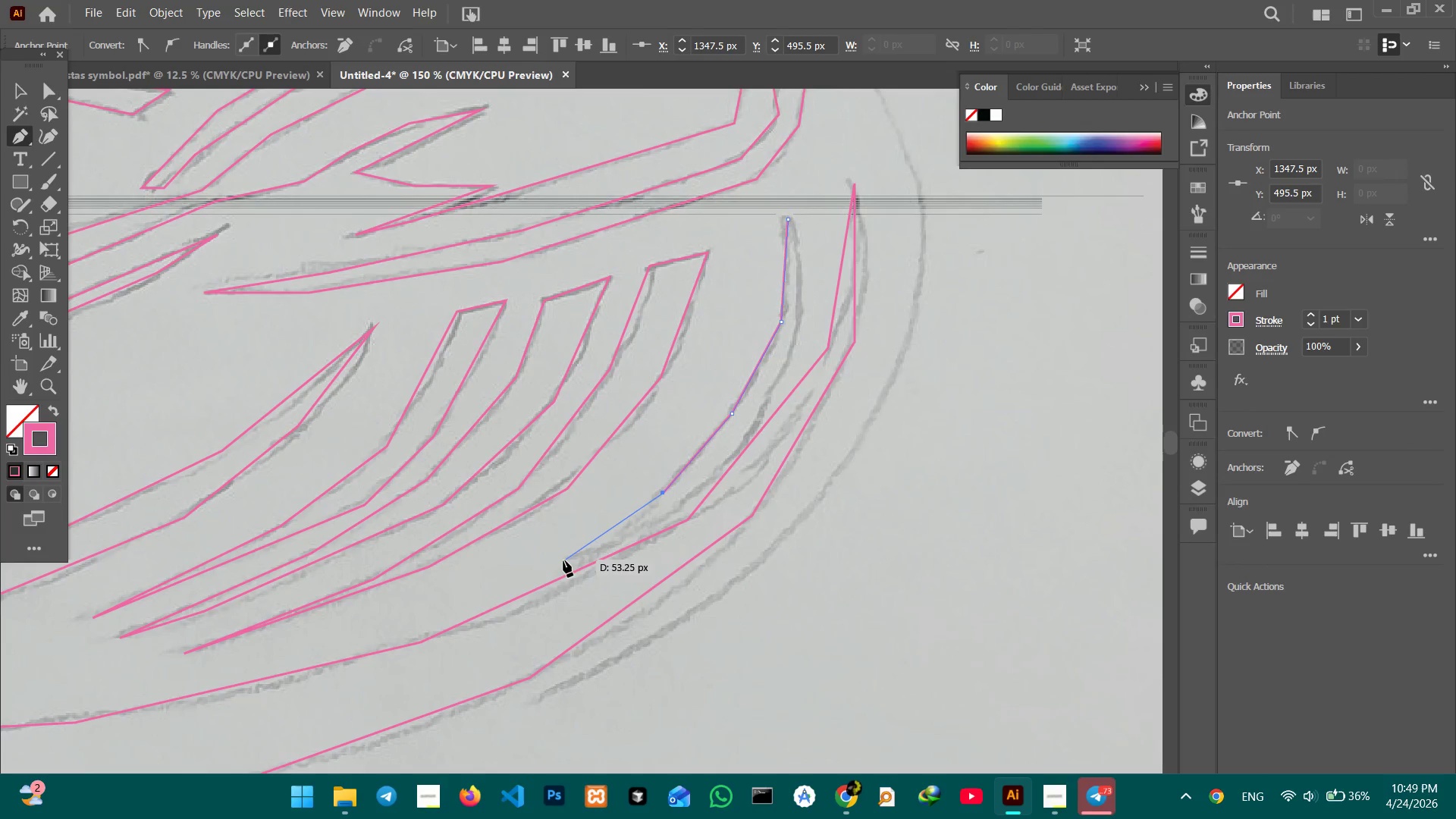 
left_click([563, 561])
 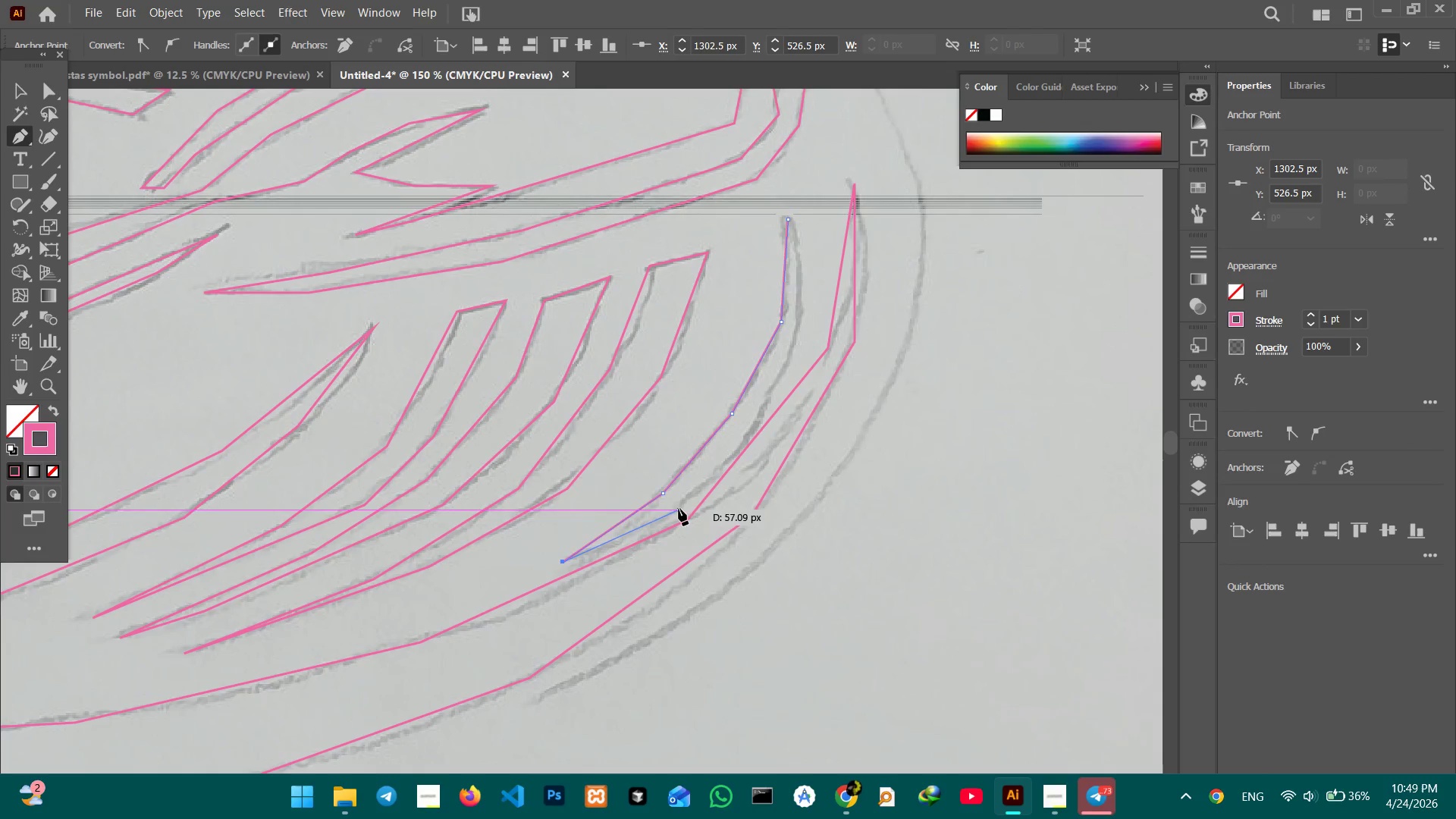 
left_click([679, 509])
 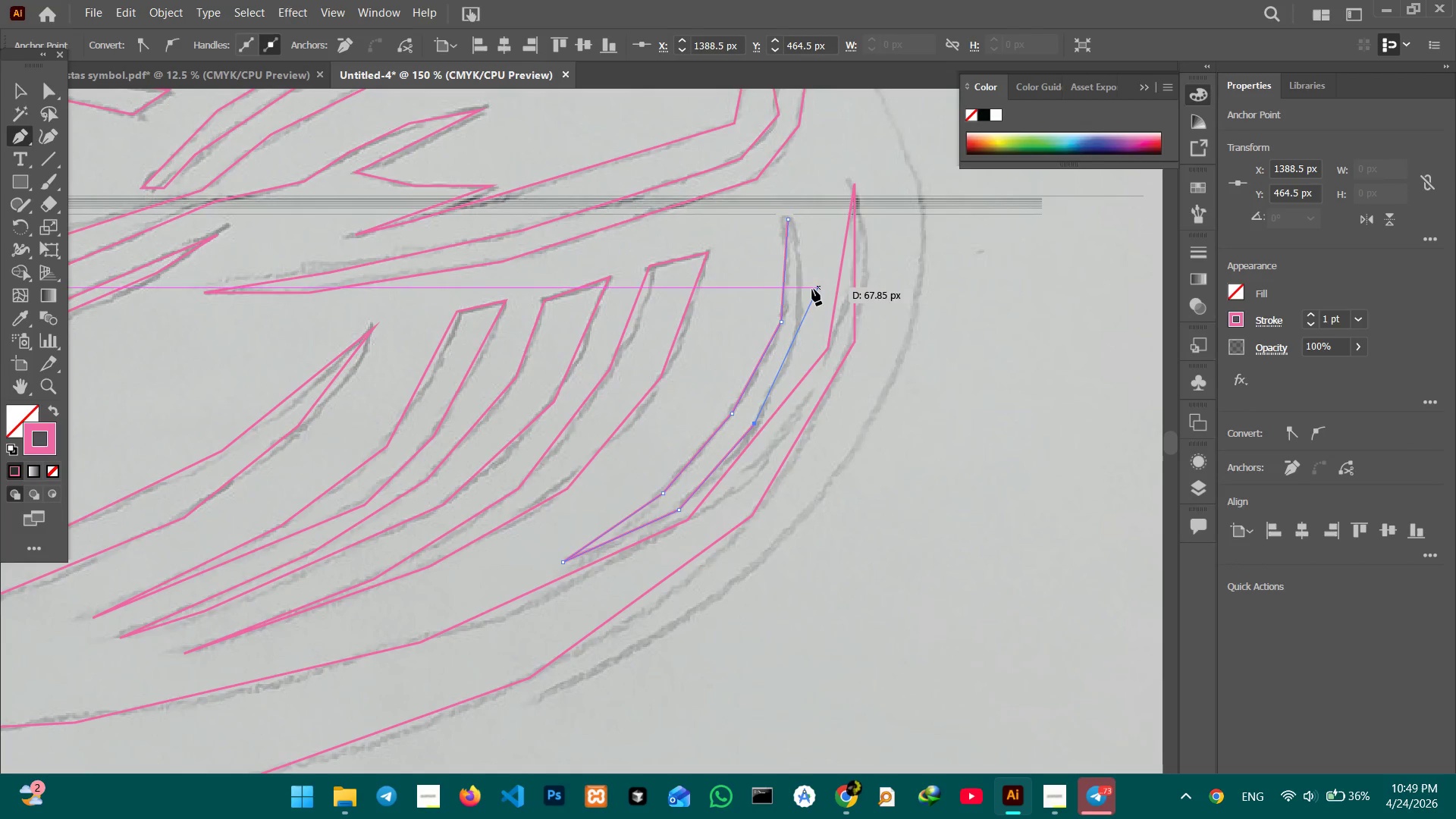 
left_click([799, 326])
 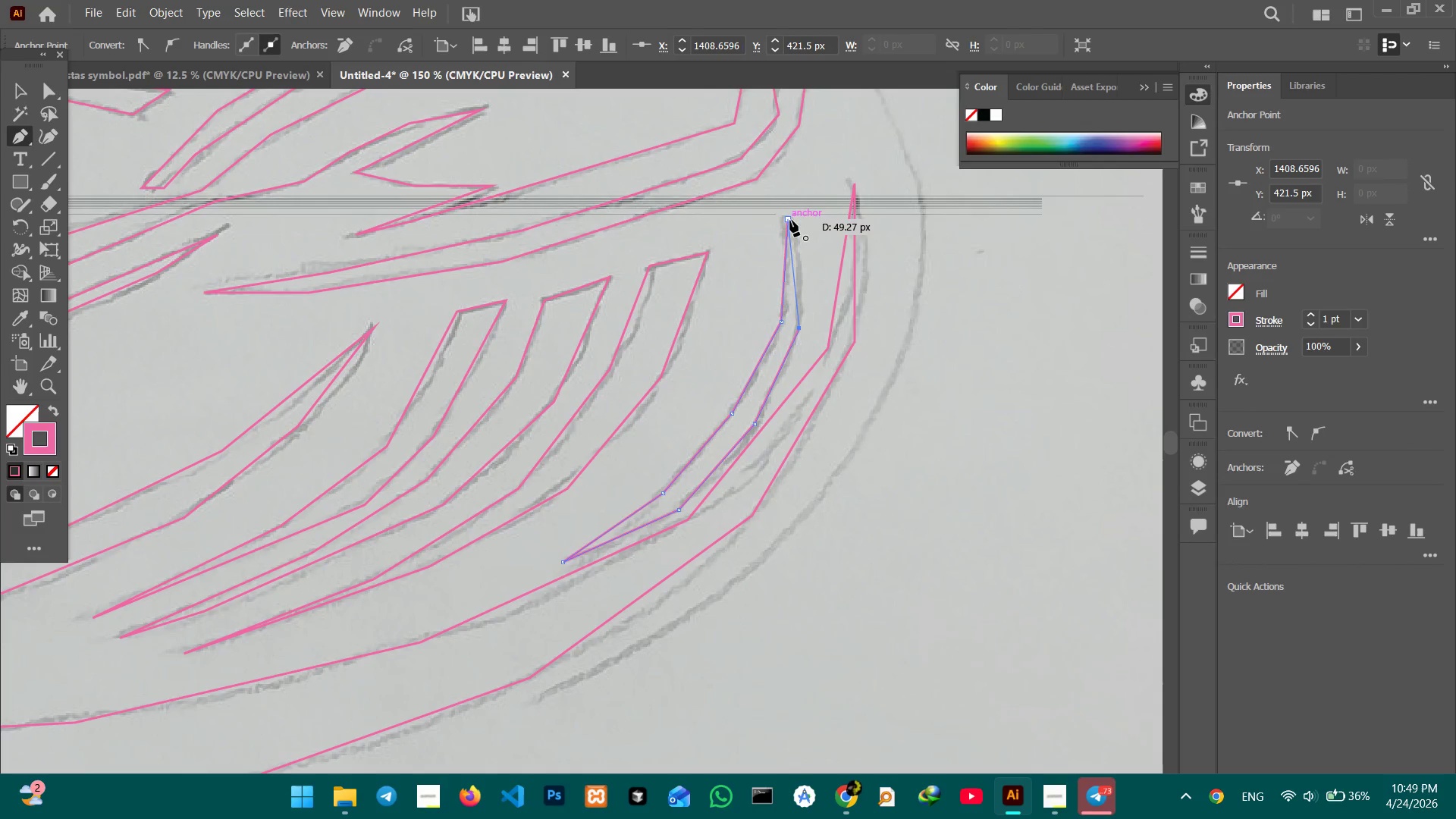 
left_click([790, 220])
 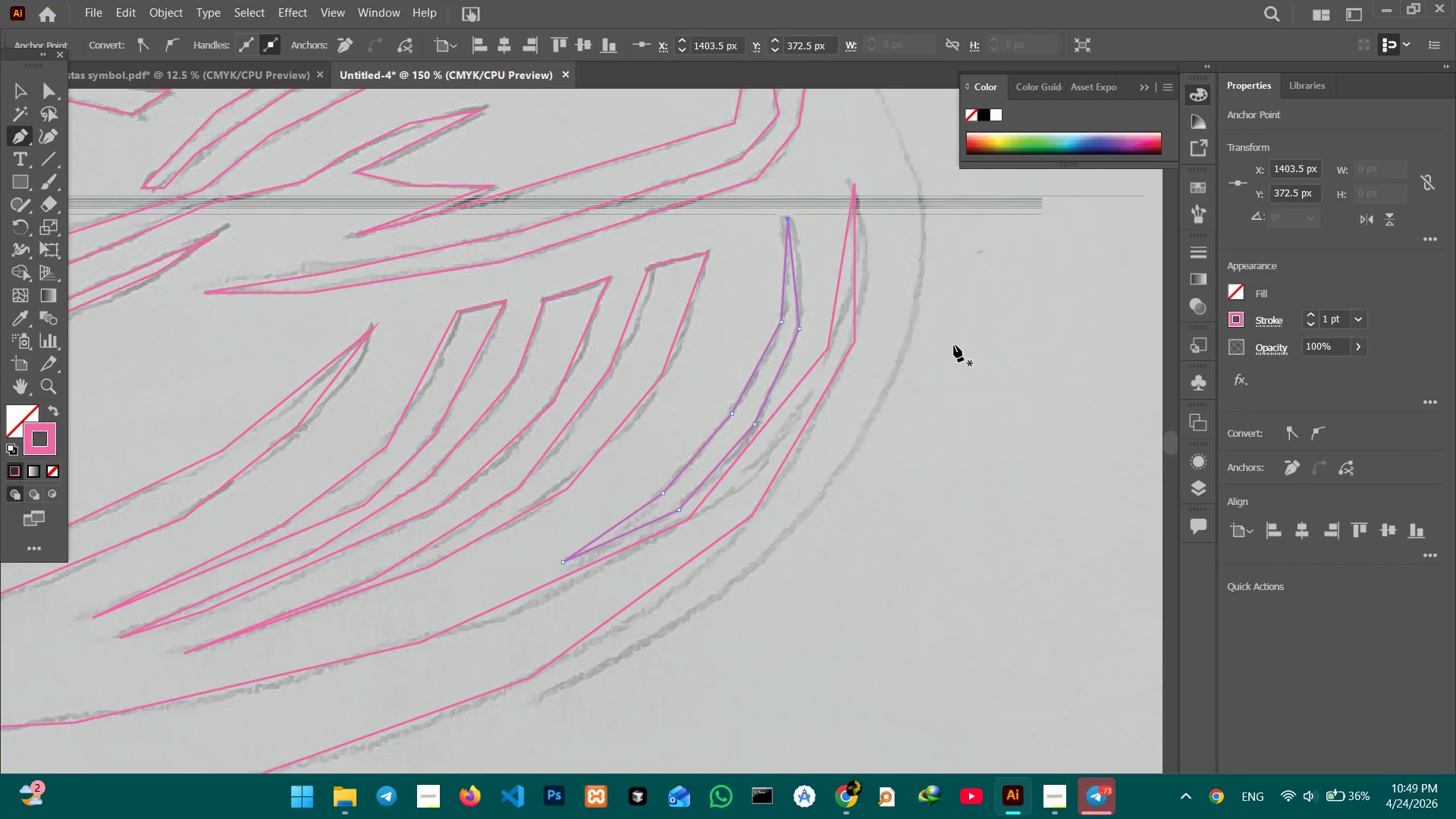 
key(Control+Minus)
 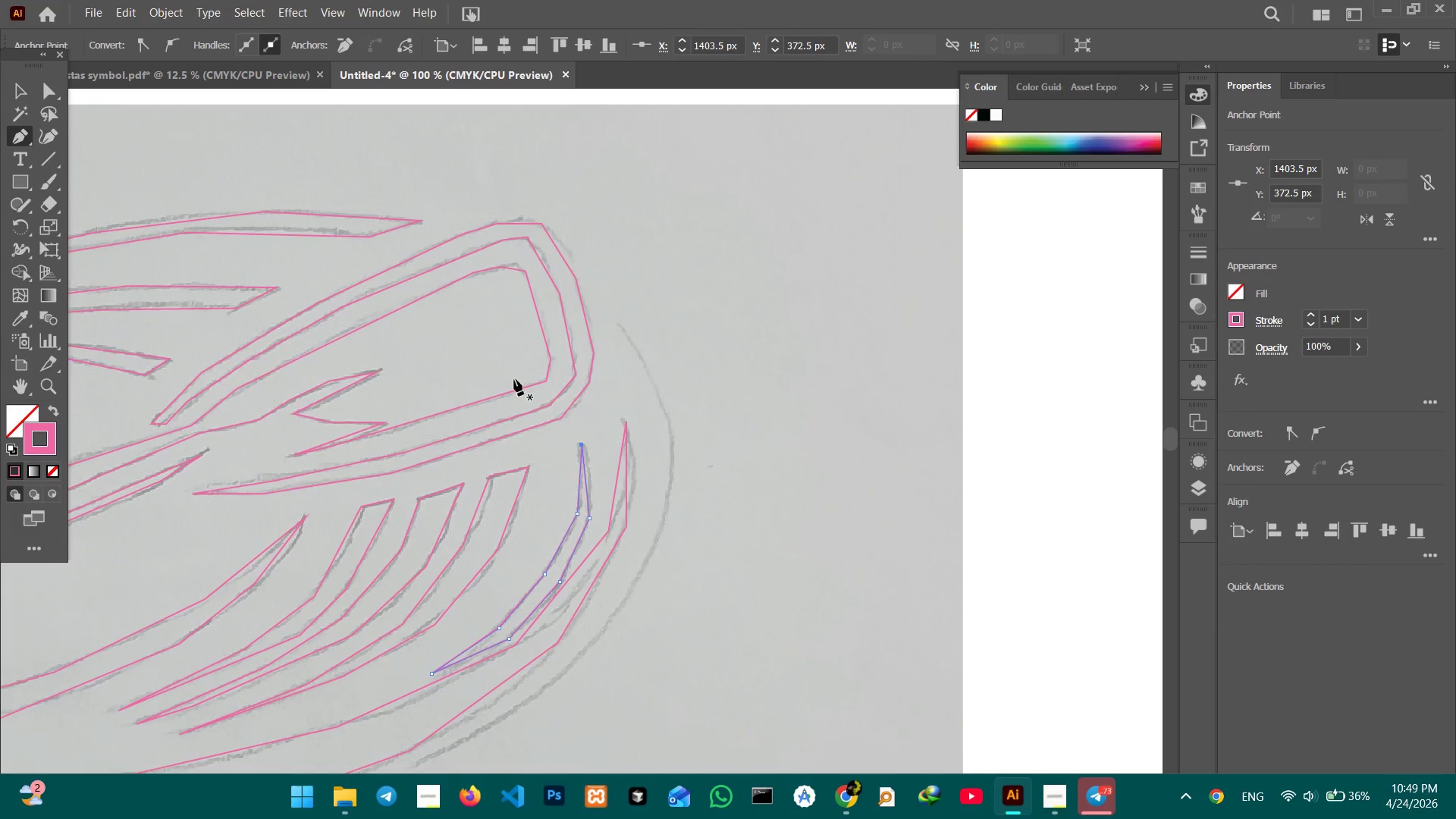 
hold_key(key=Space, duration=0.62)
 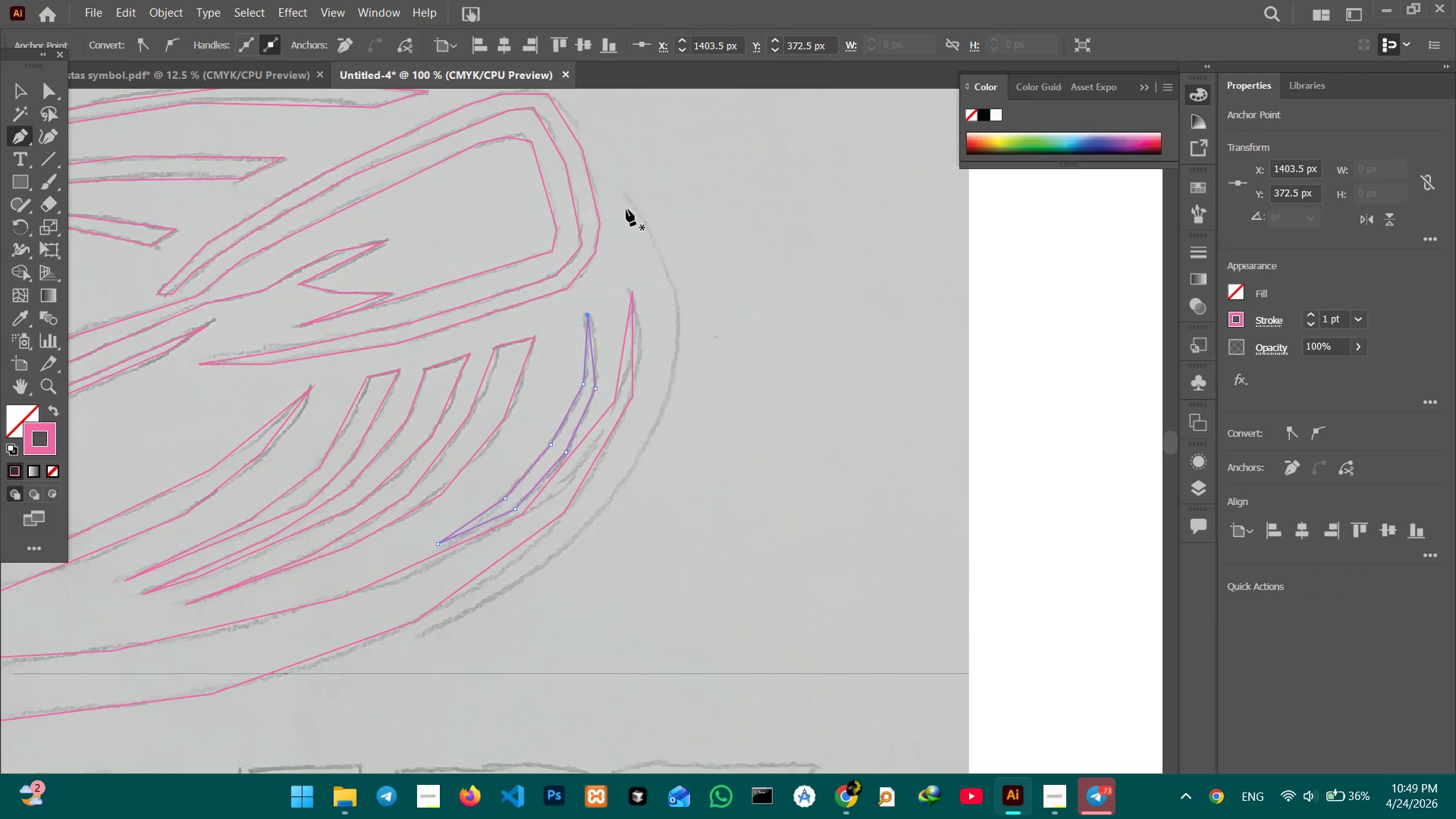 
left_click_drag(start_coordinate=[770, 500], to_coordinate=[775, 368])
 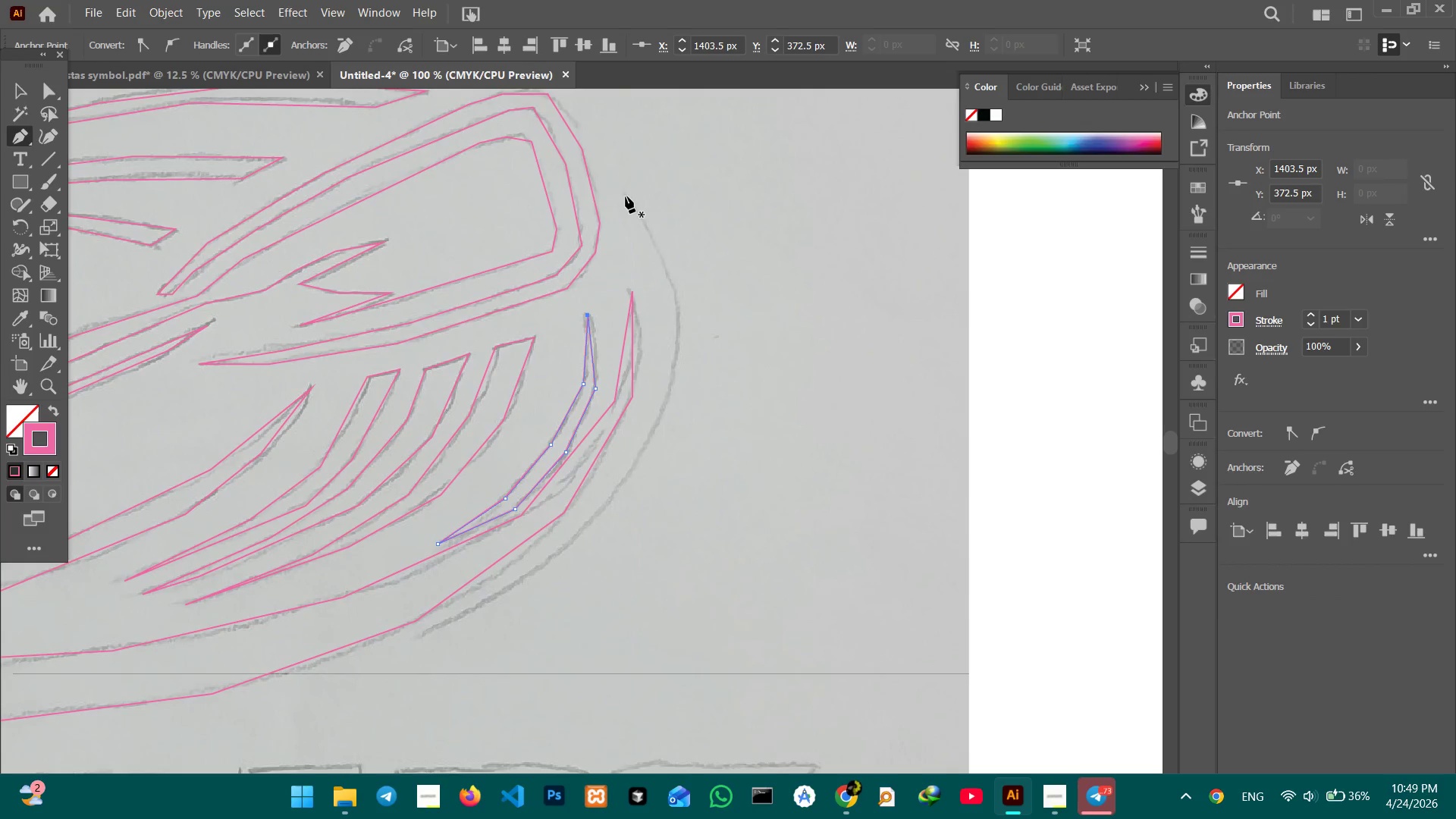 
left_click_drag(start_coordinate=[626, 196], to_coordinate=[629, 200])
 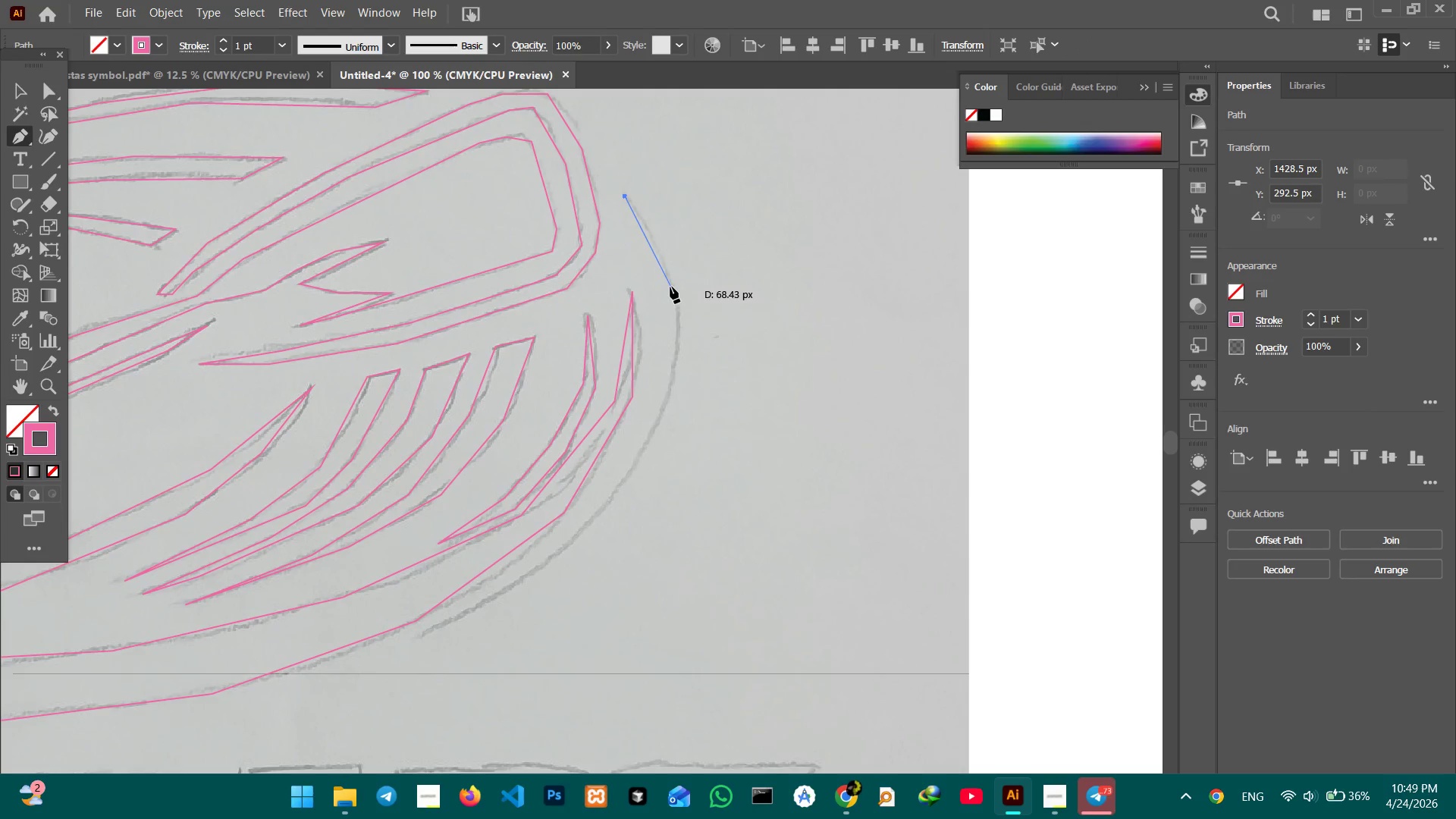 
left_click([670, 287])
 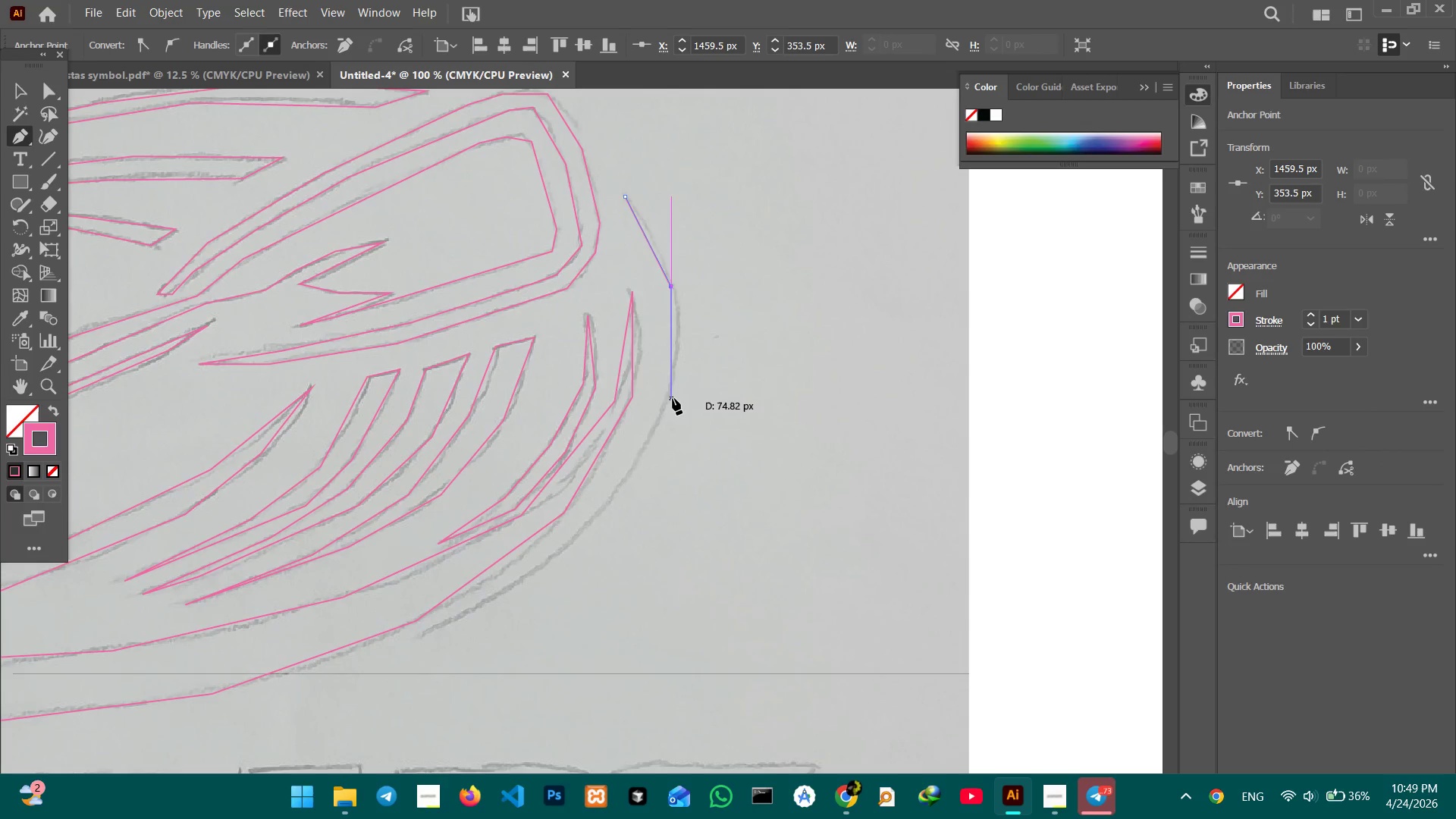 
left_click([671, 398])
 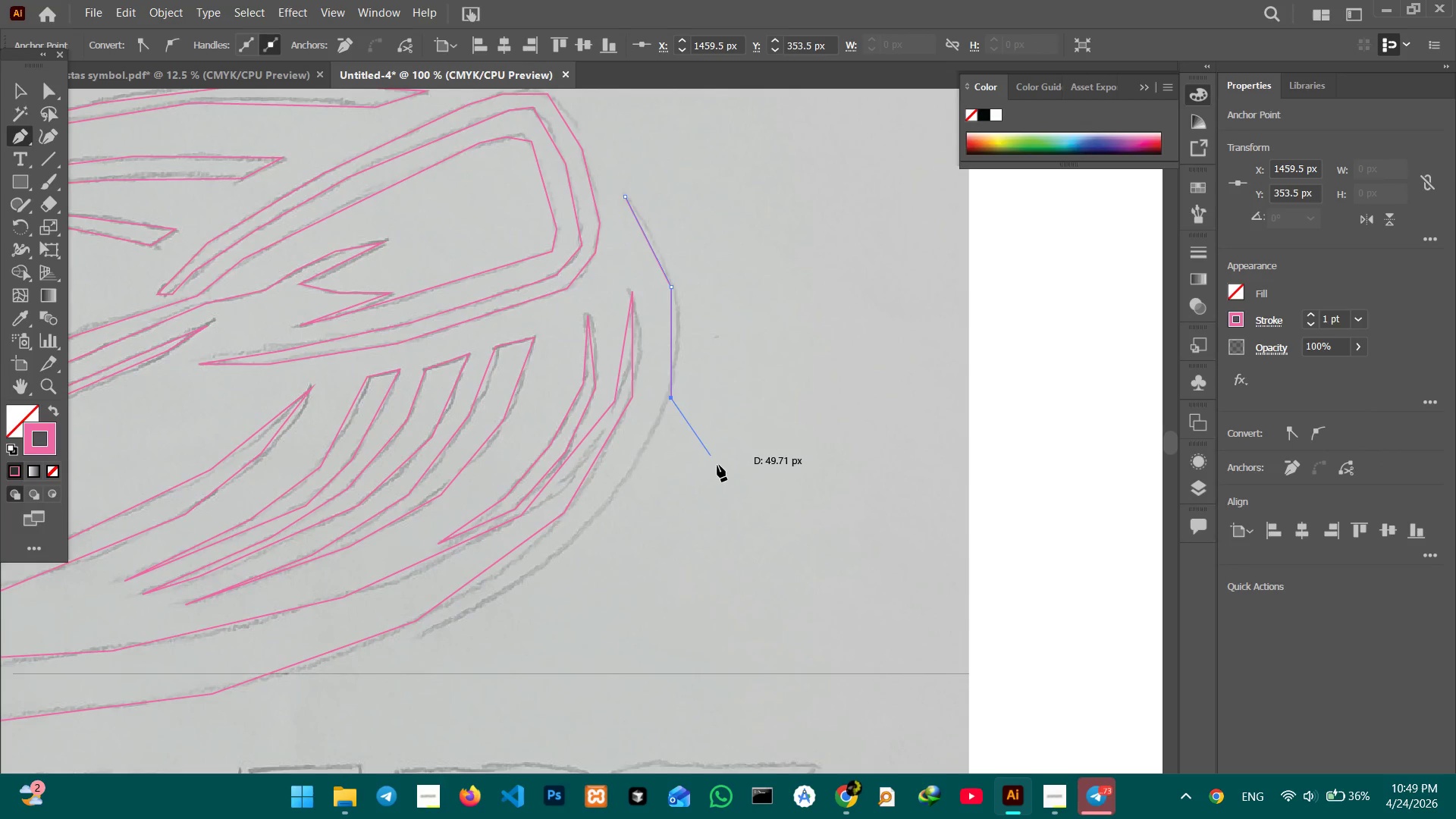 
hold_key(key=Space, duration=0.61)
 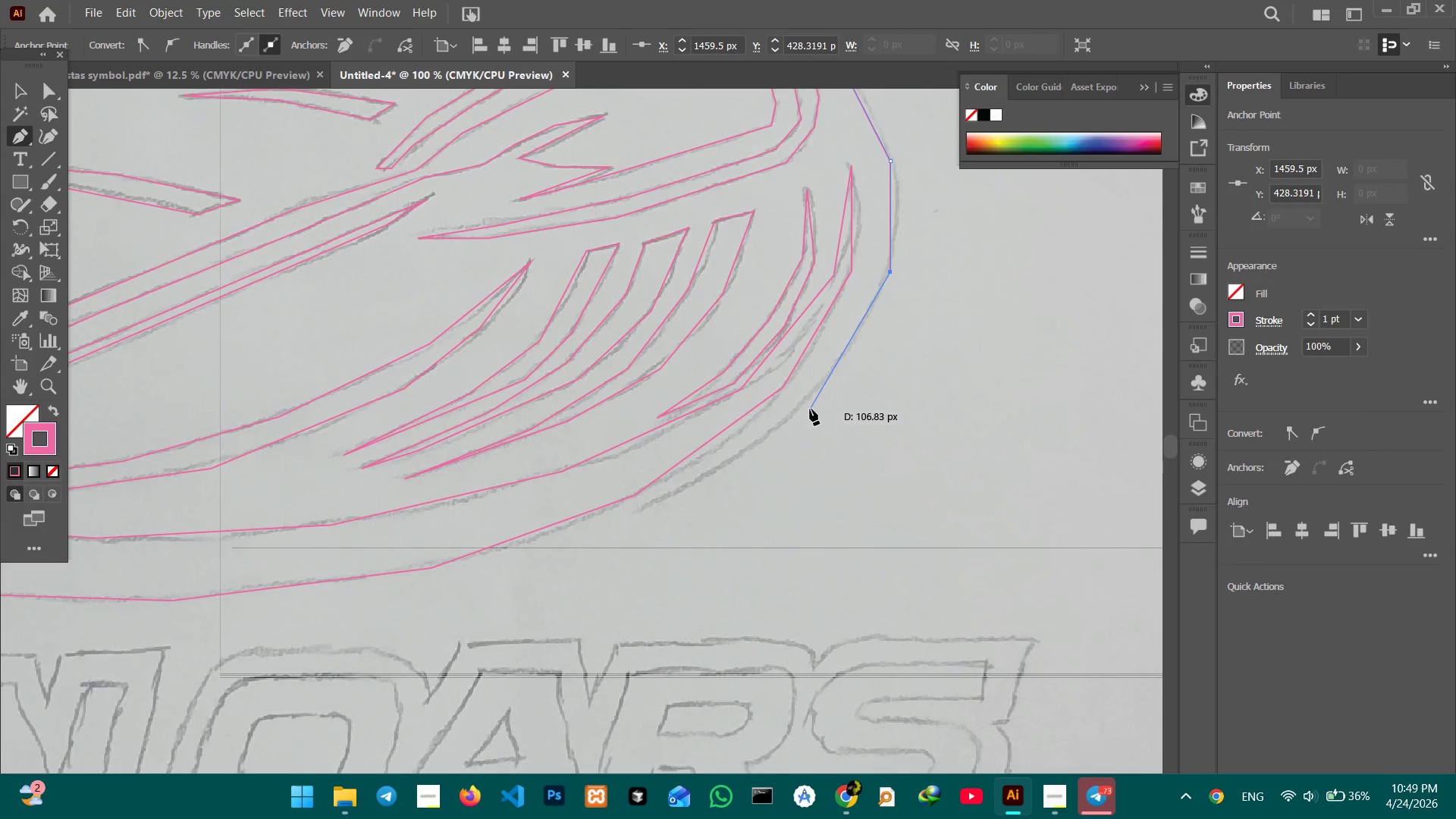 
left_click_drag(start_coordinate=[691, 529], to_coordinate=[910, 402])
 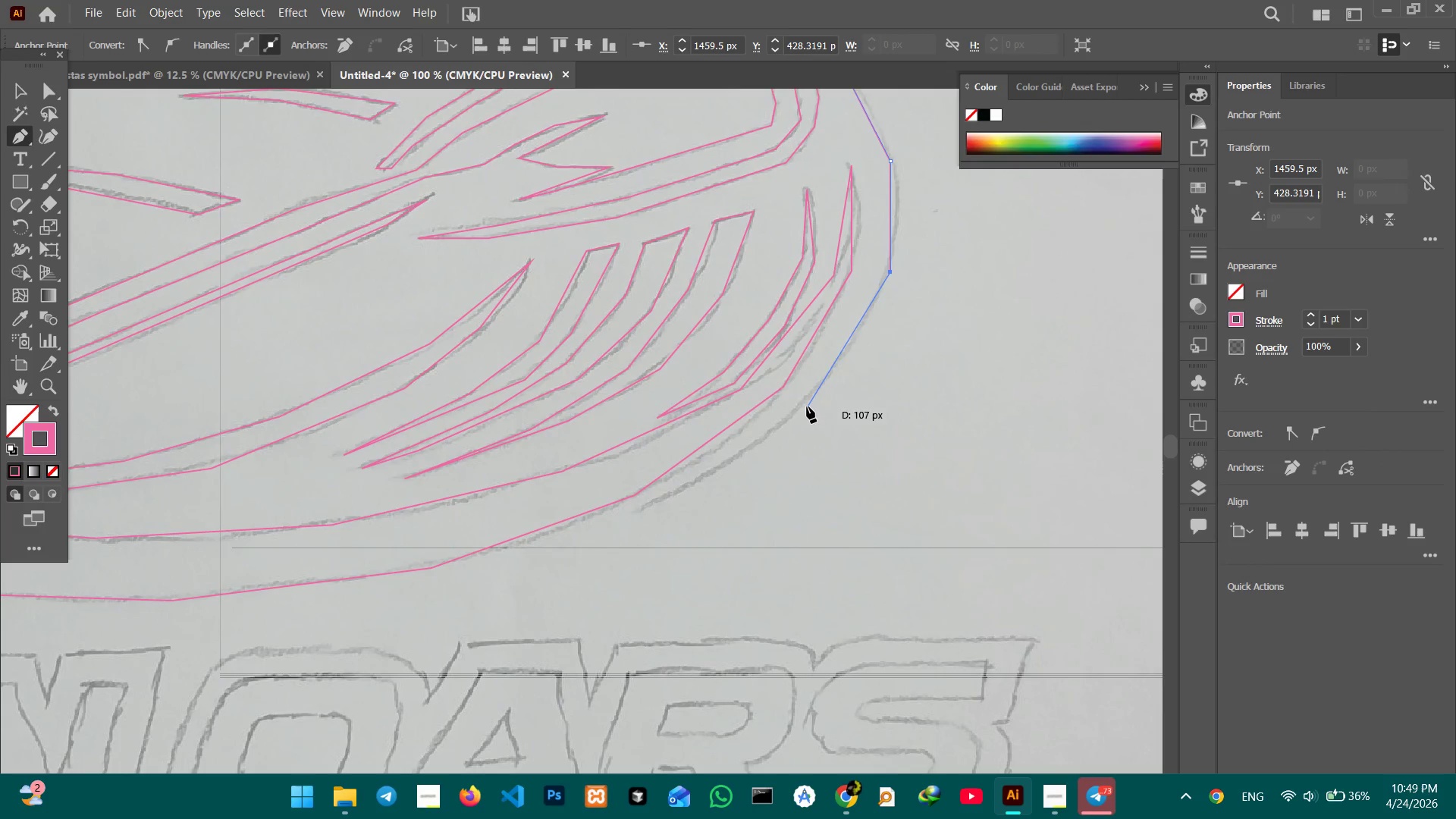 
left_click([802, 404])
 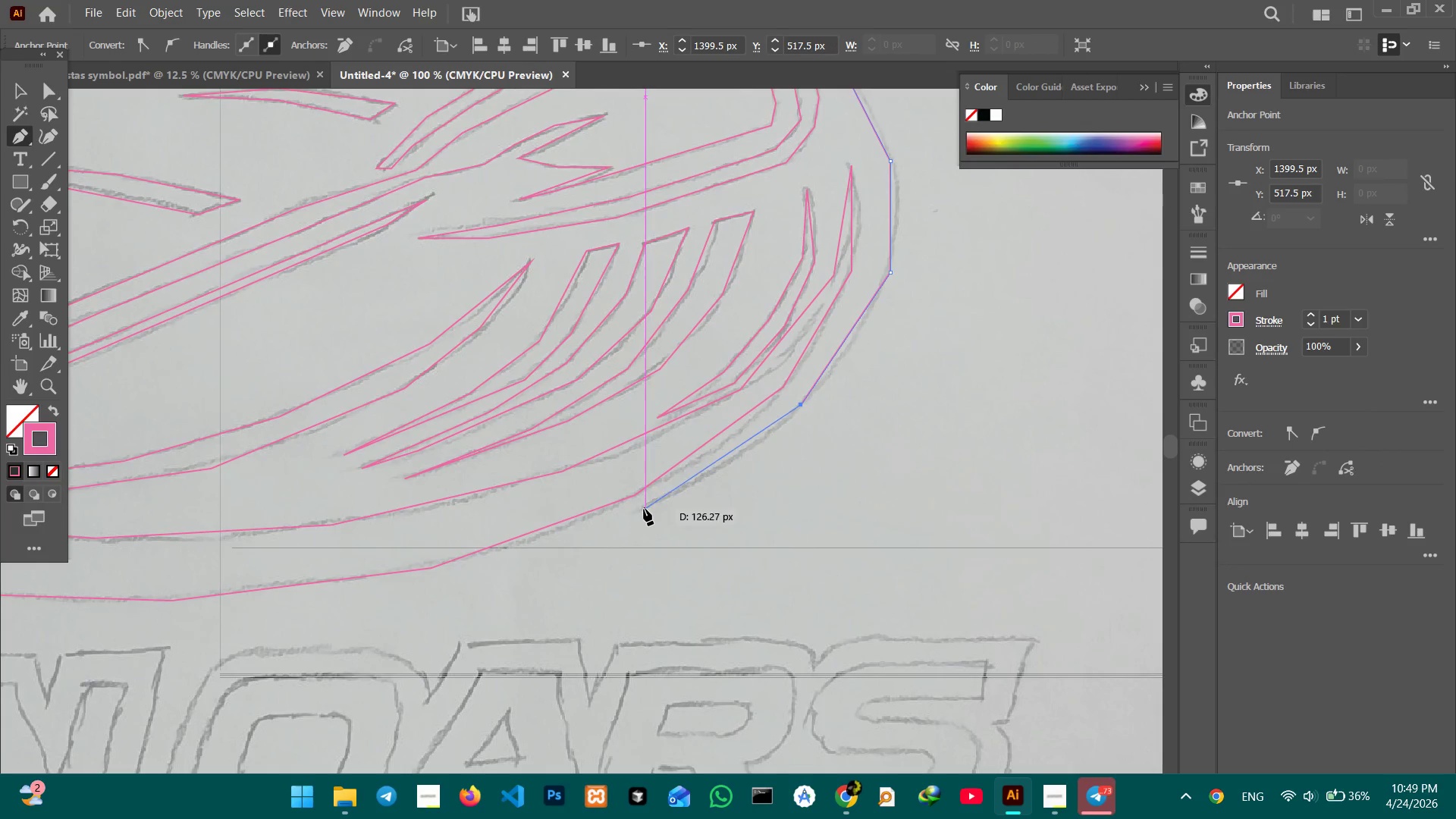 
left_click_drag(start_coordinate=[644, 509], to_coordinate=[648, 506])
 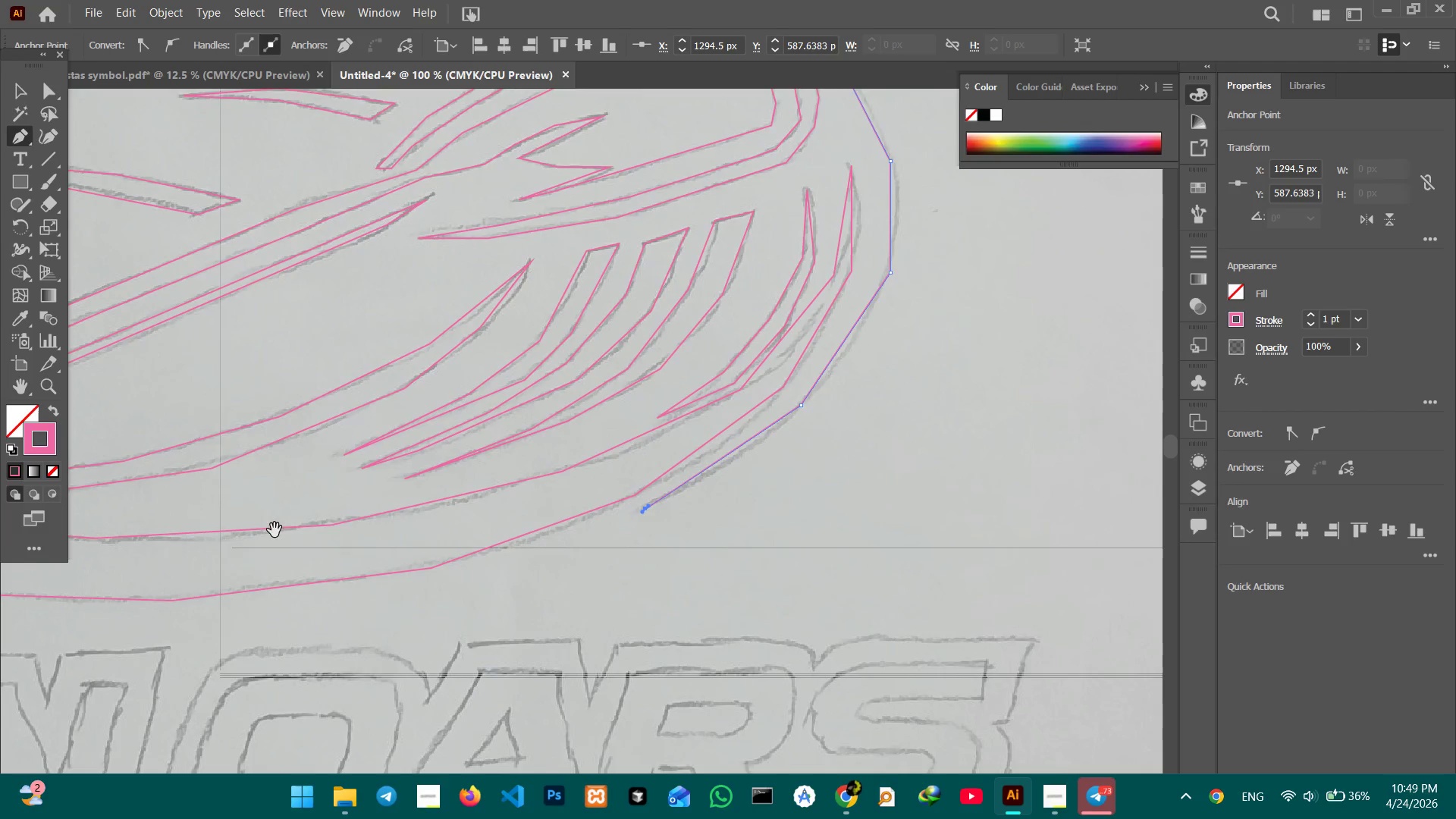 
hold_key(key=Space, duration=1.44)
 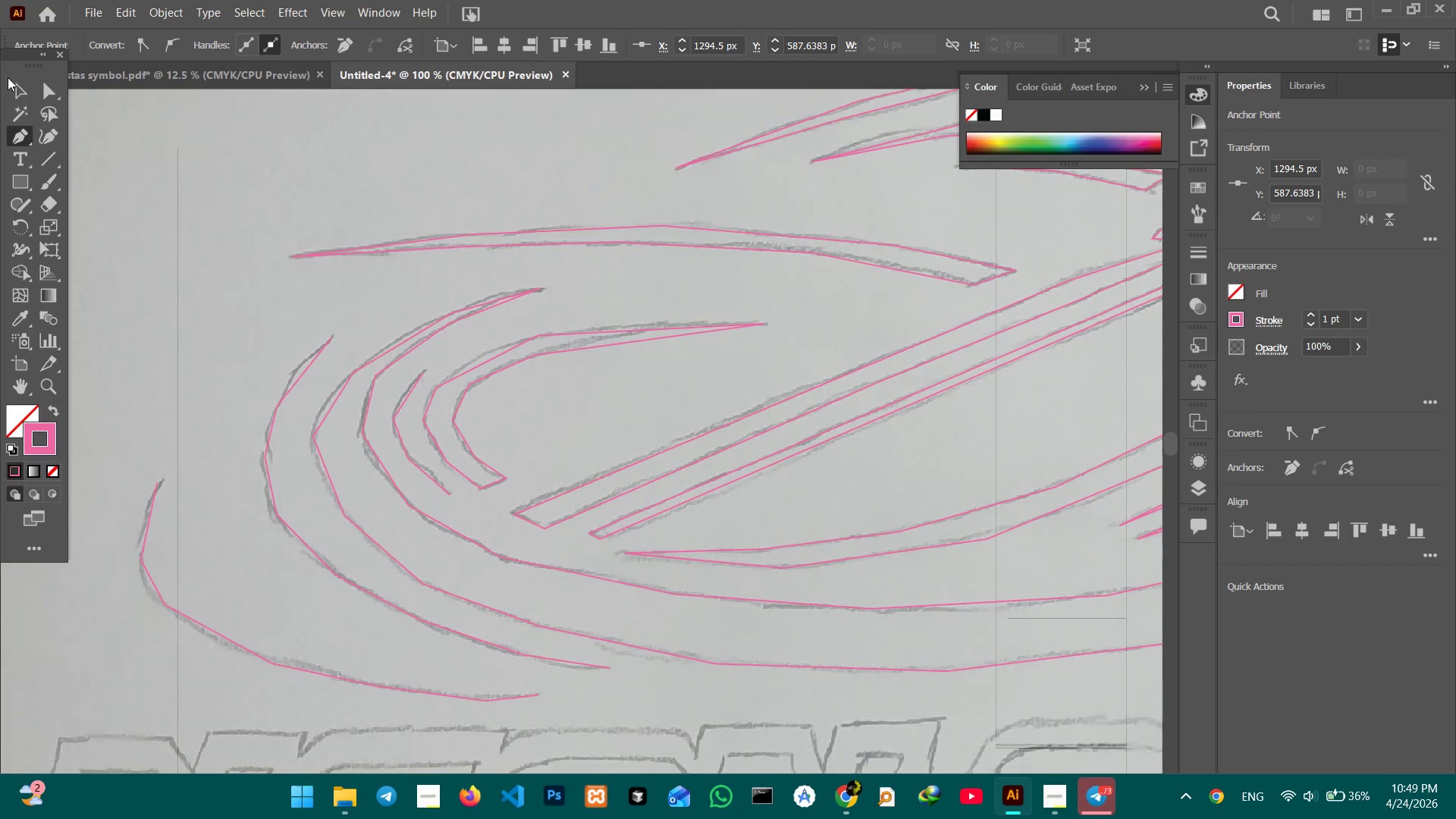 
left_click_drag(start_coordinate=[275, 537], to_coordinate=[868, 546])
 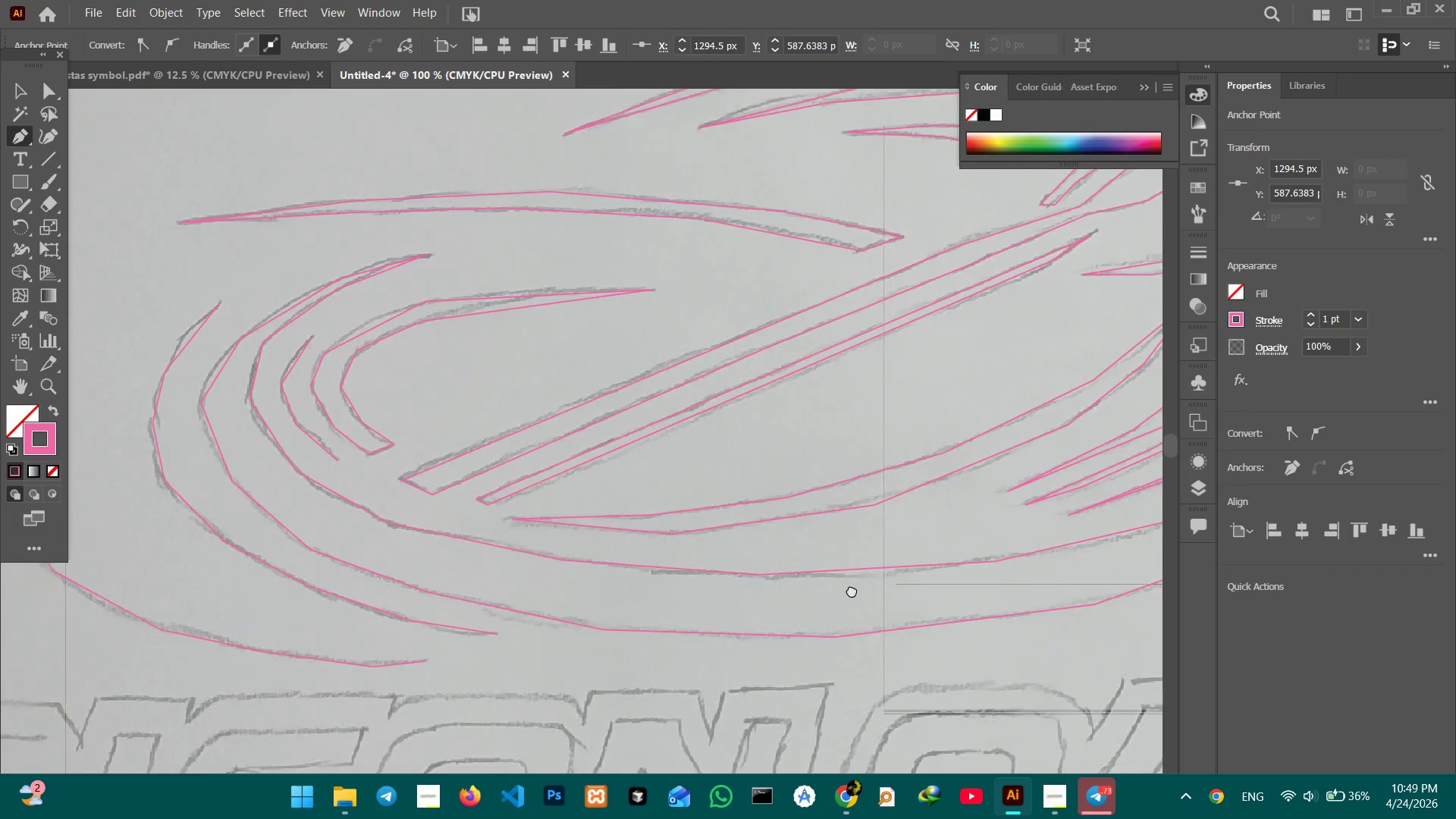 
left_click_drag(start_coordinate=[668, 535], to_coordinate=[845, 595])
 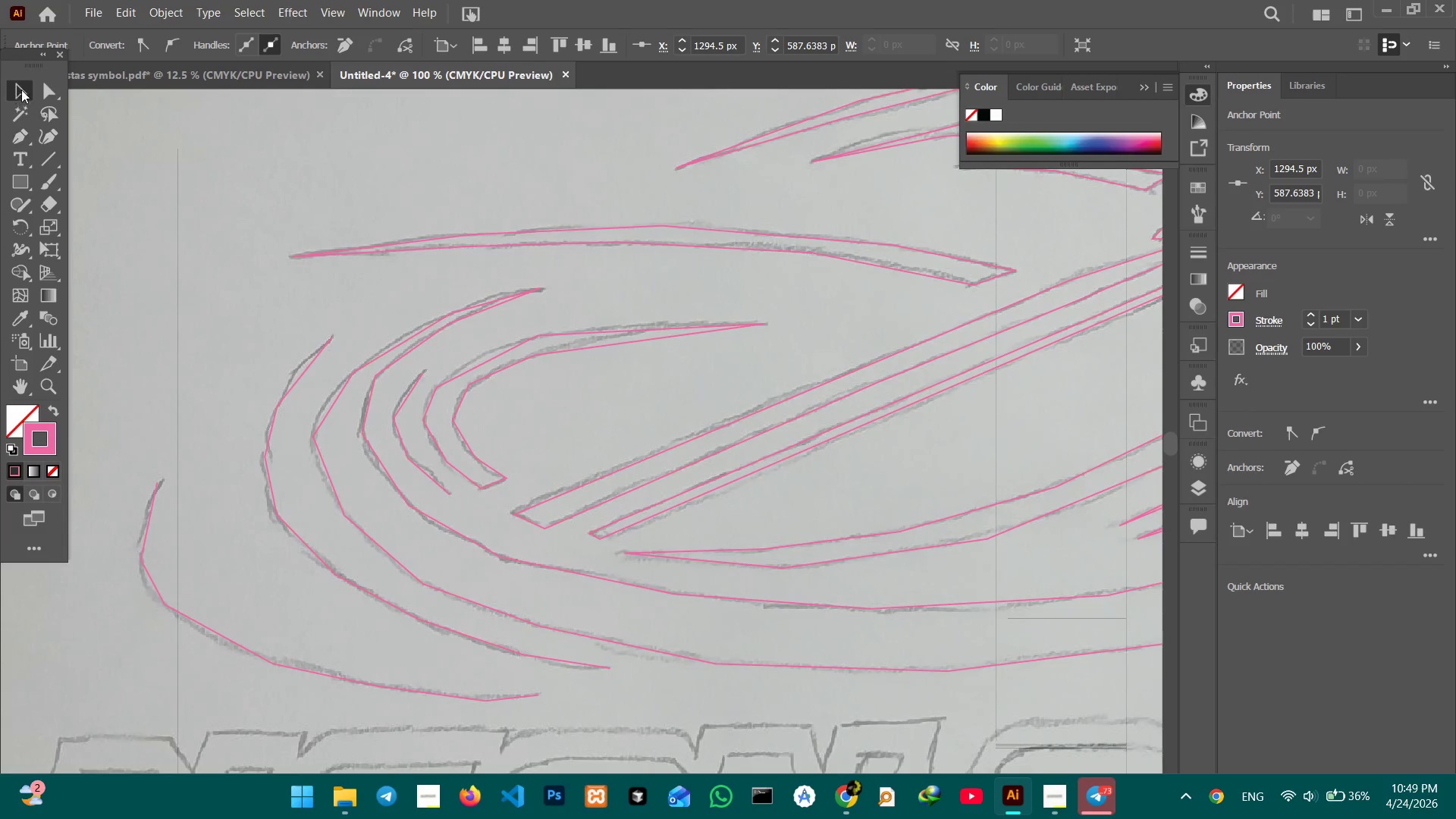 
double_click([284, 108])
 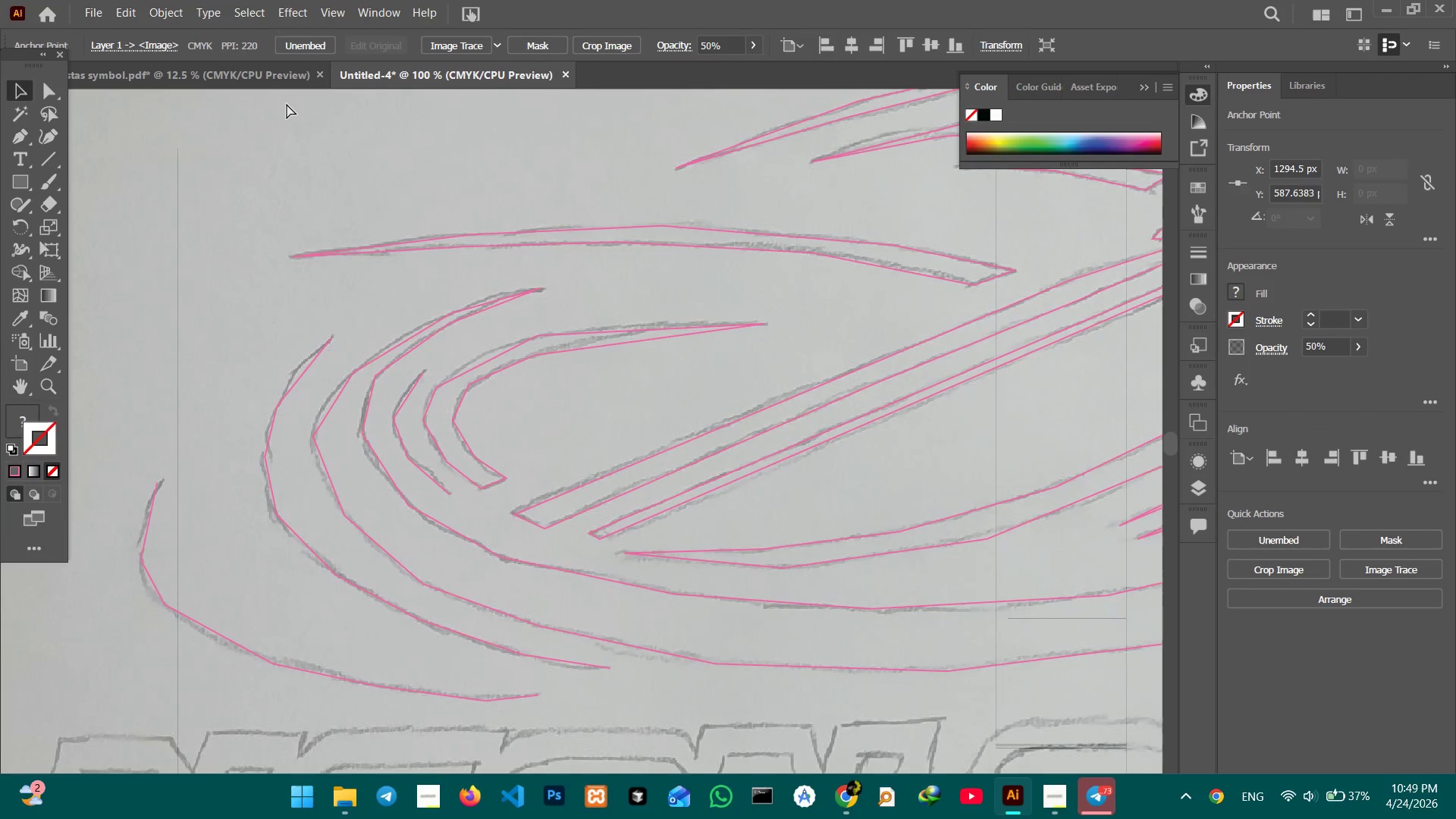 
key(Control+Minus)
 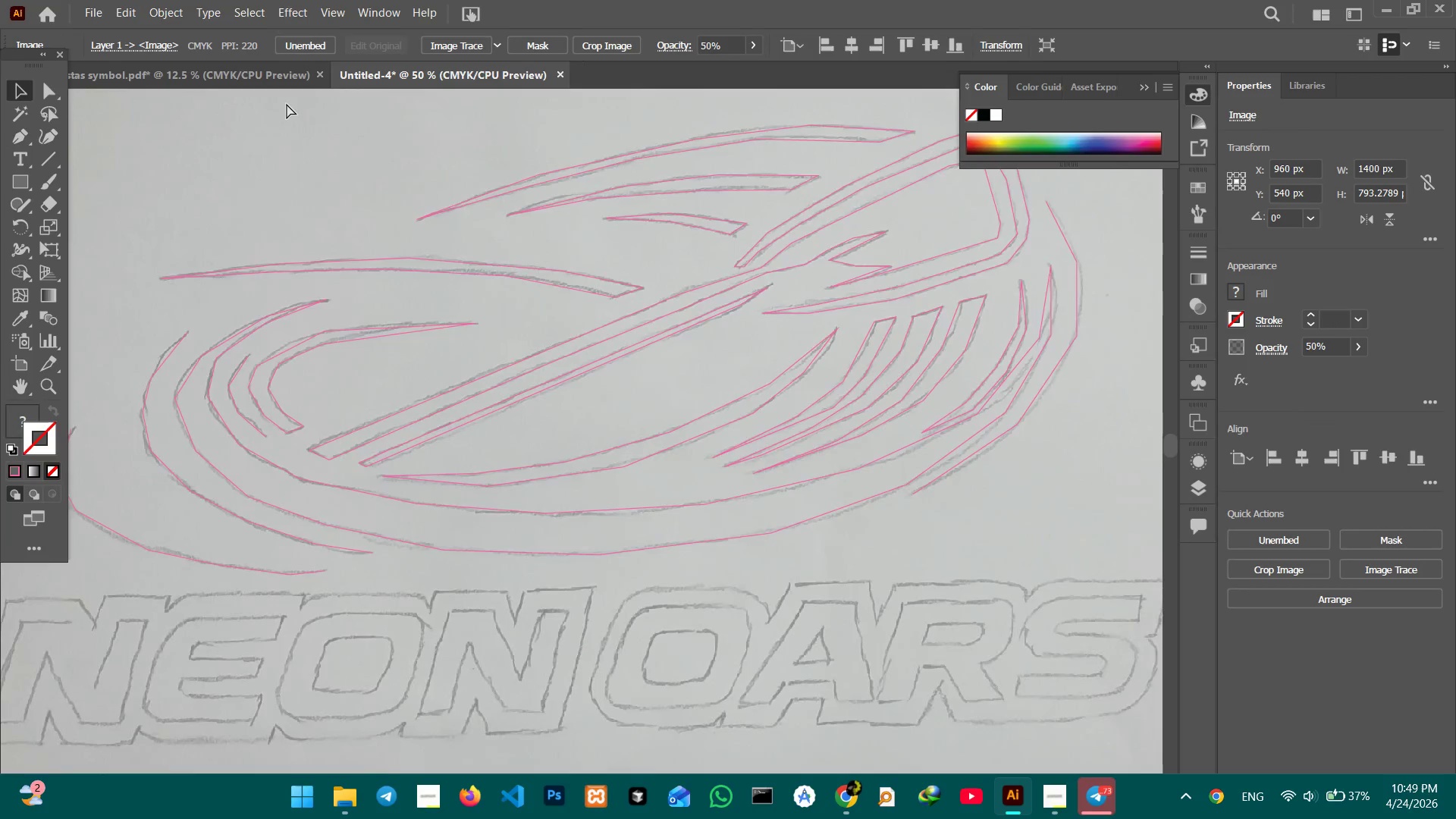 
key(Control+Minus)
 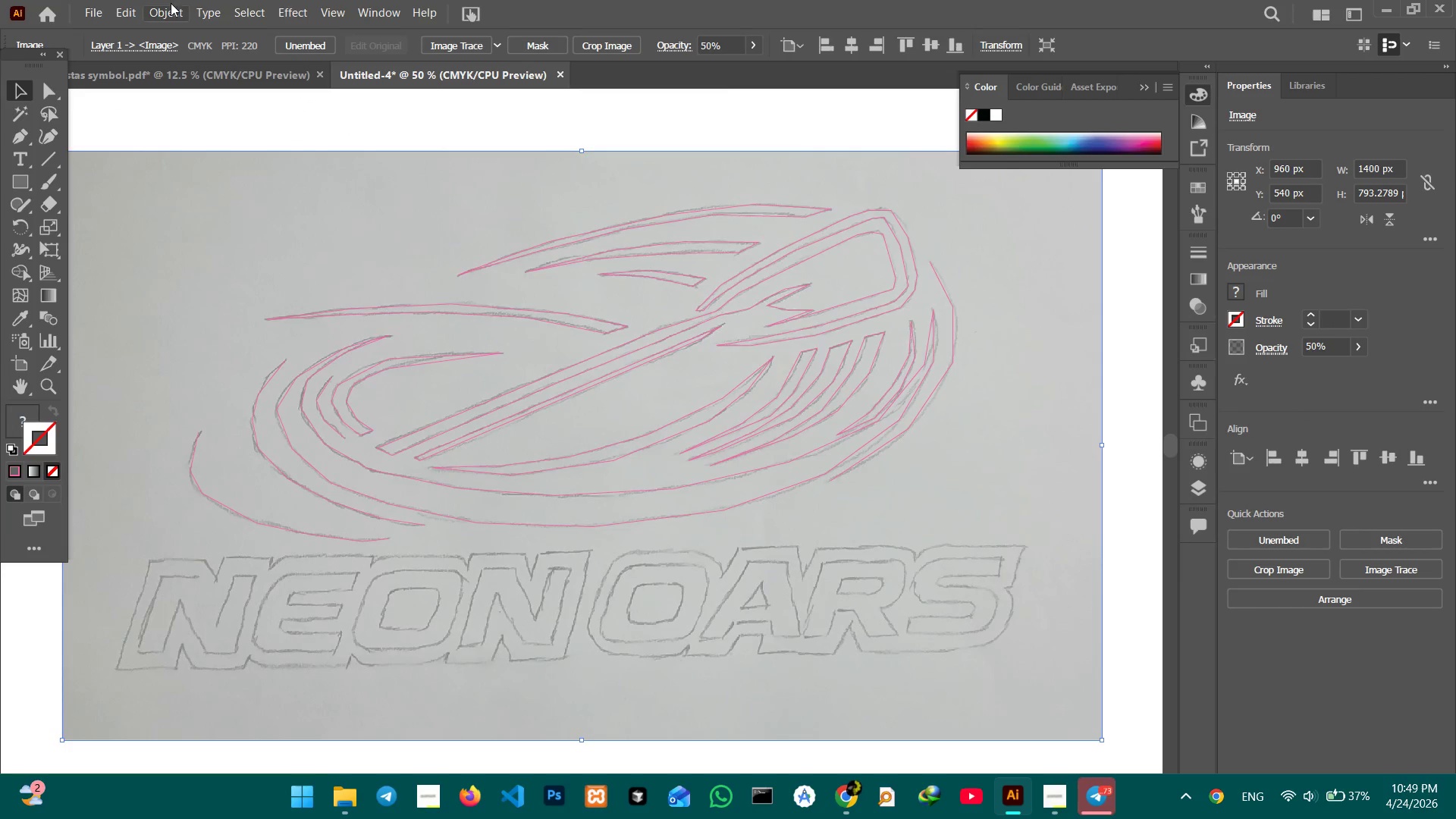 
left_click([169, 16])
 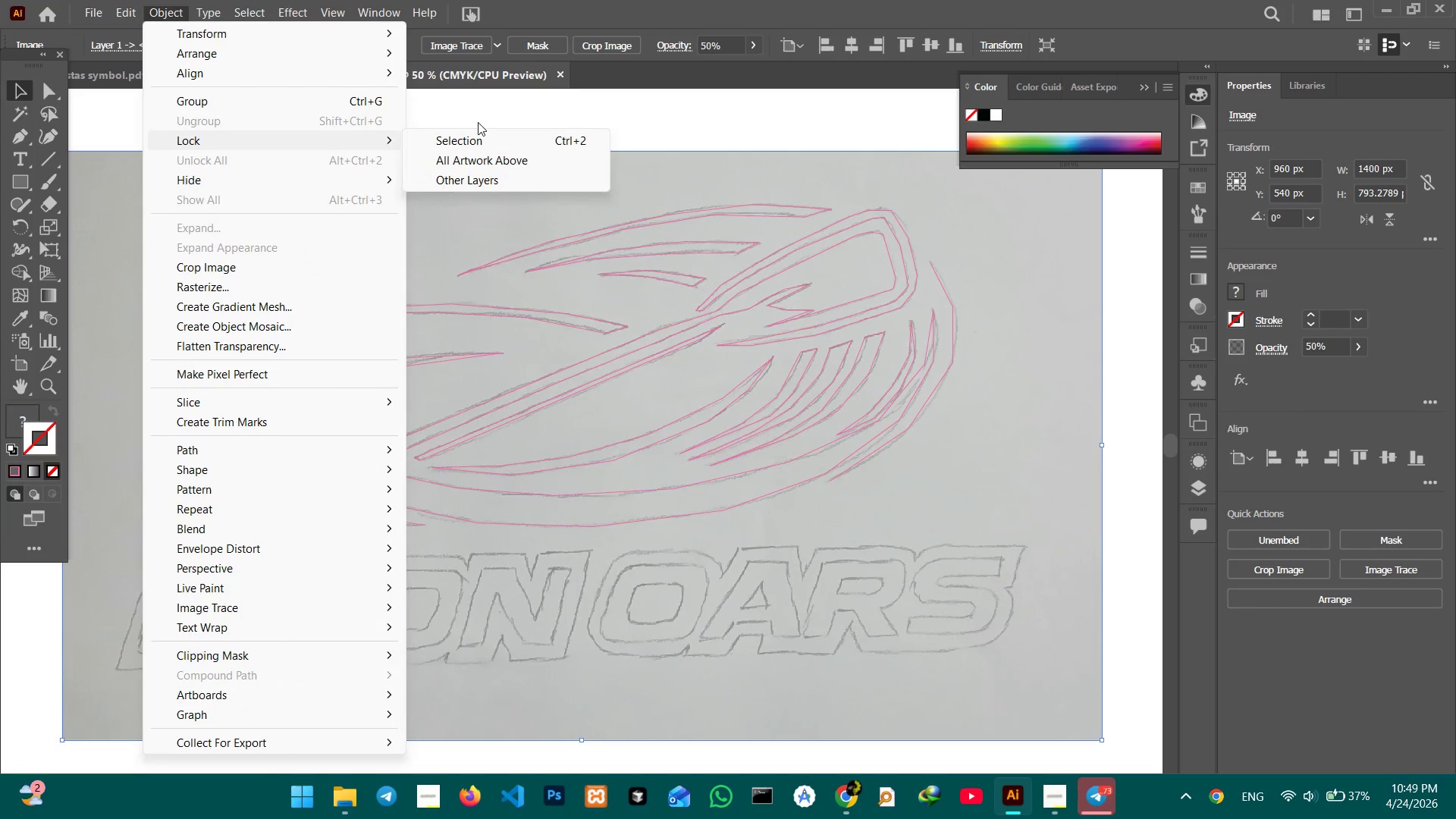 
left_click([469, 137])
 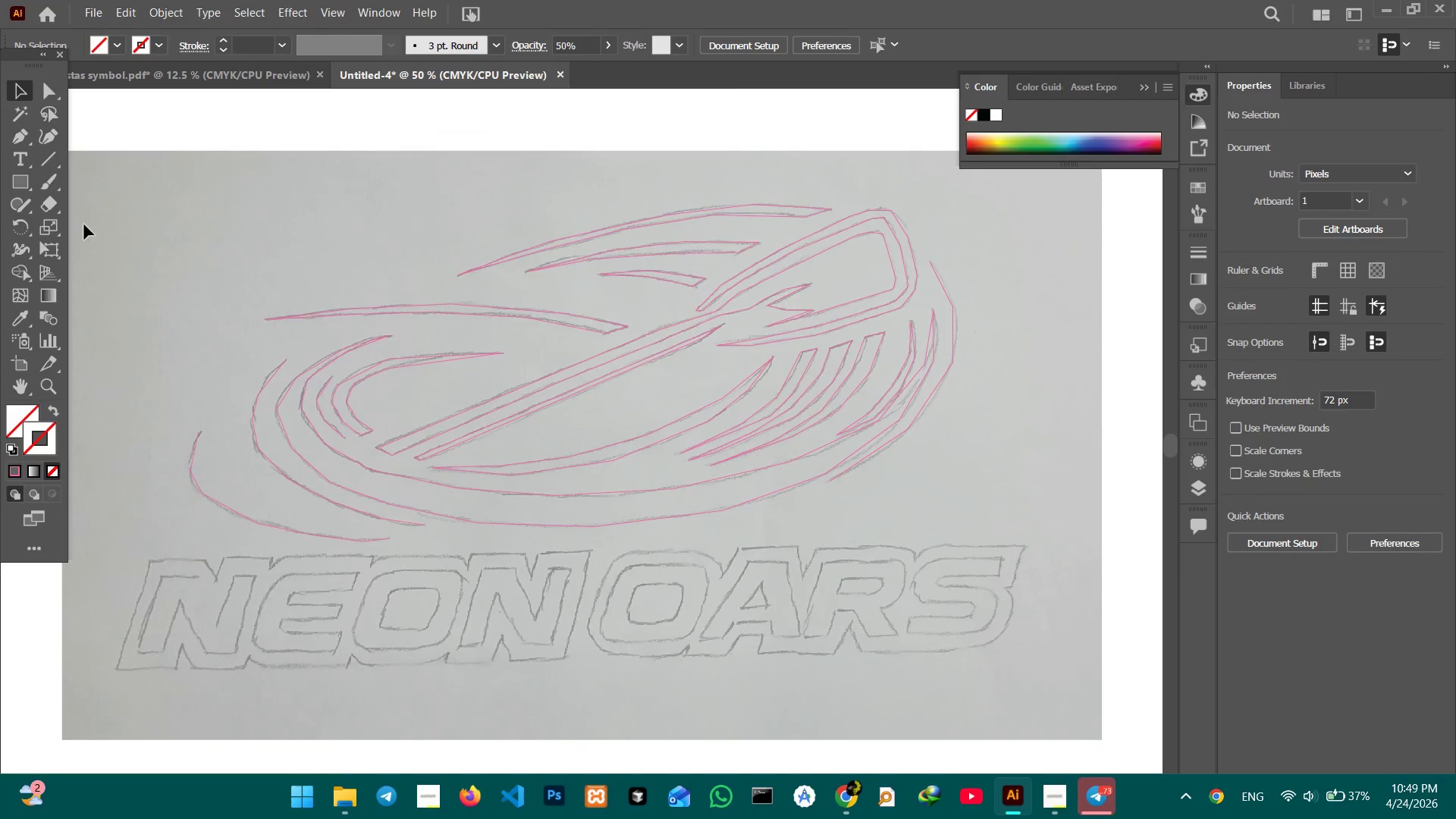 
left_click_drag(start_coordinate=[83, 224], to_coordinate=[1005, 513])
 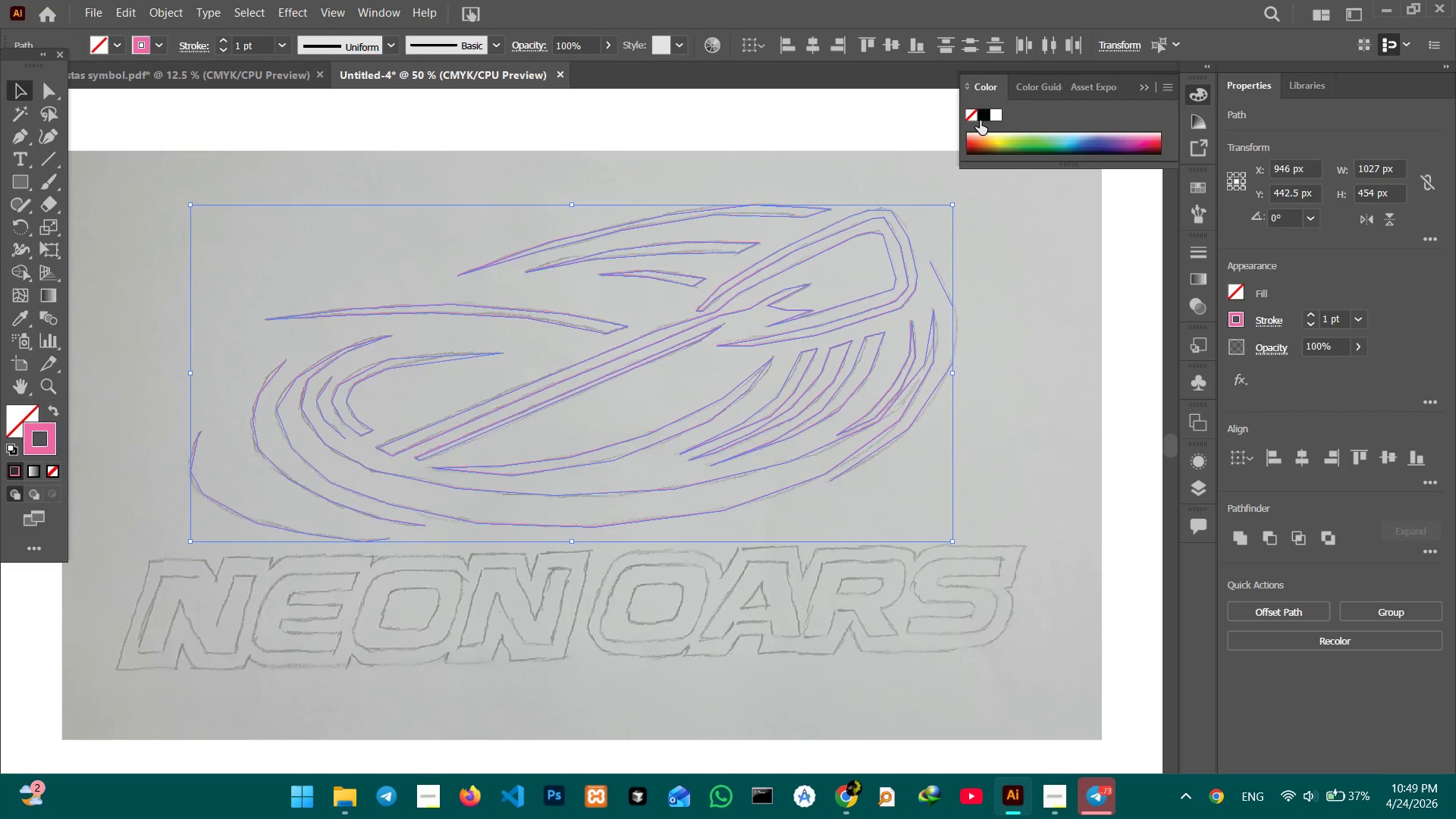 
left_click([982, 119])
 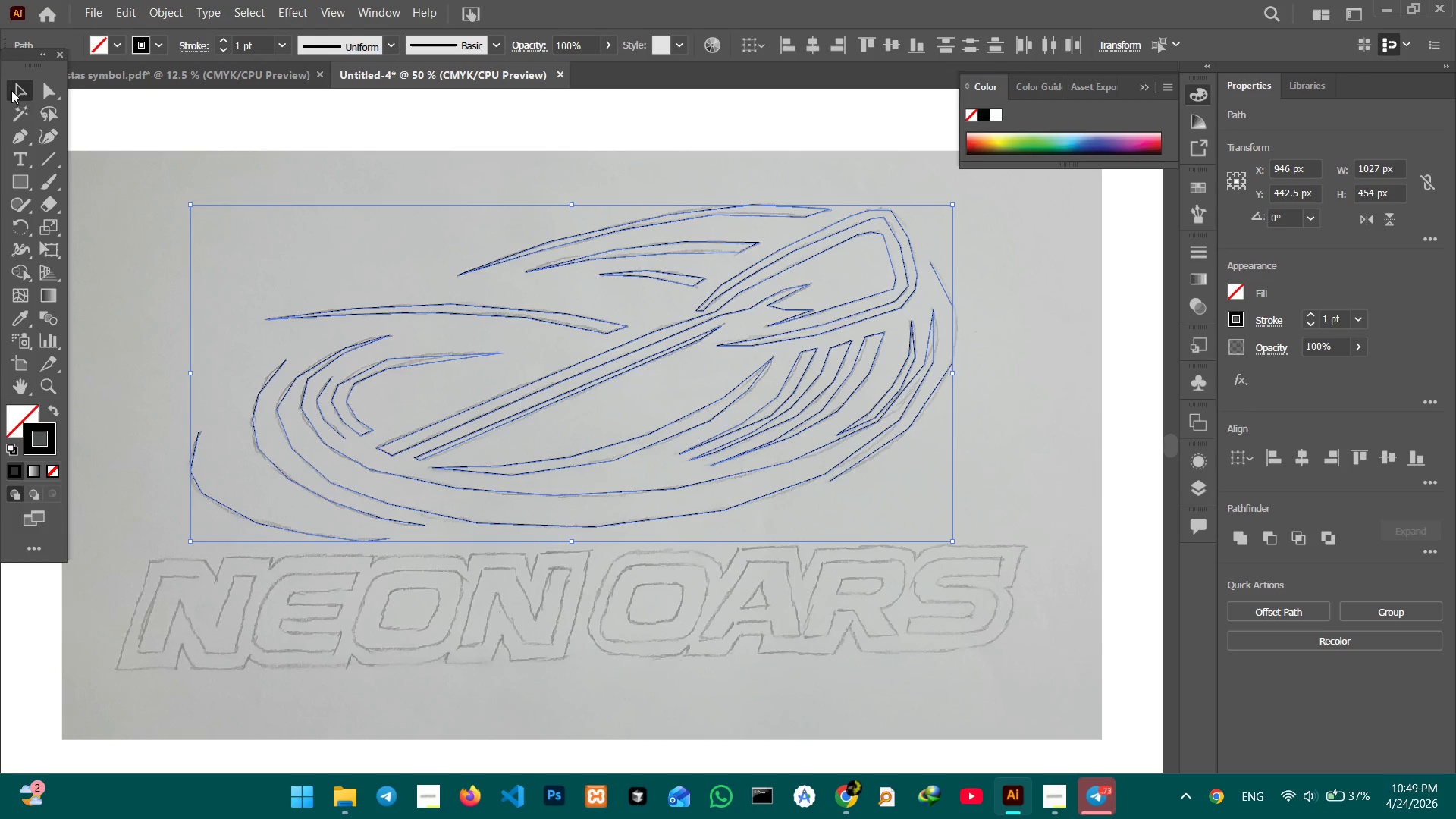 
double_click([159, 170])
 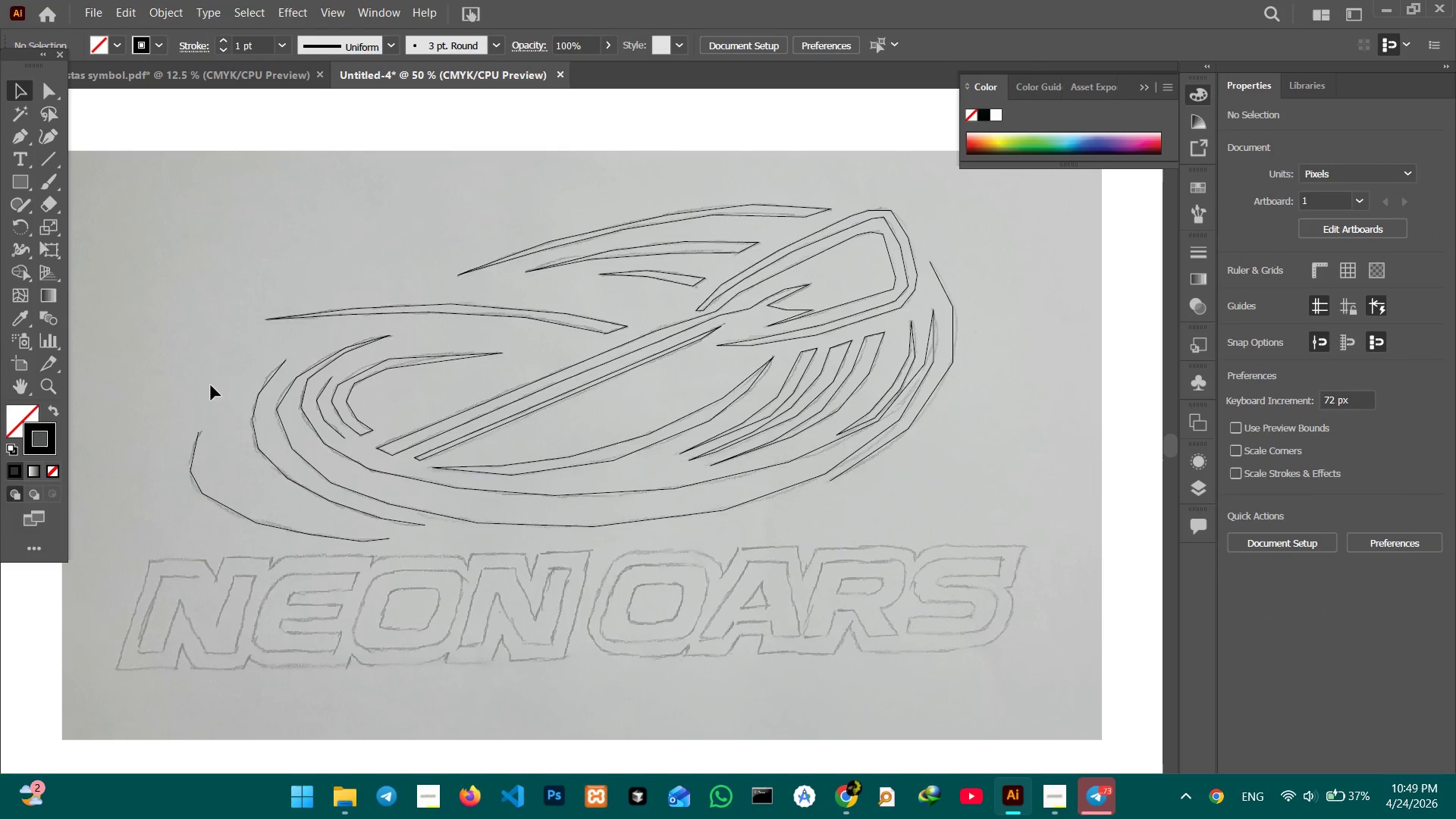 
hold_key(key=Space, duration=0.7)
 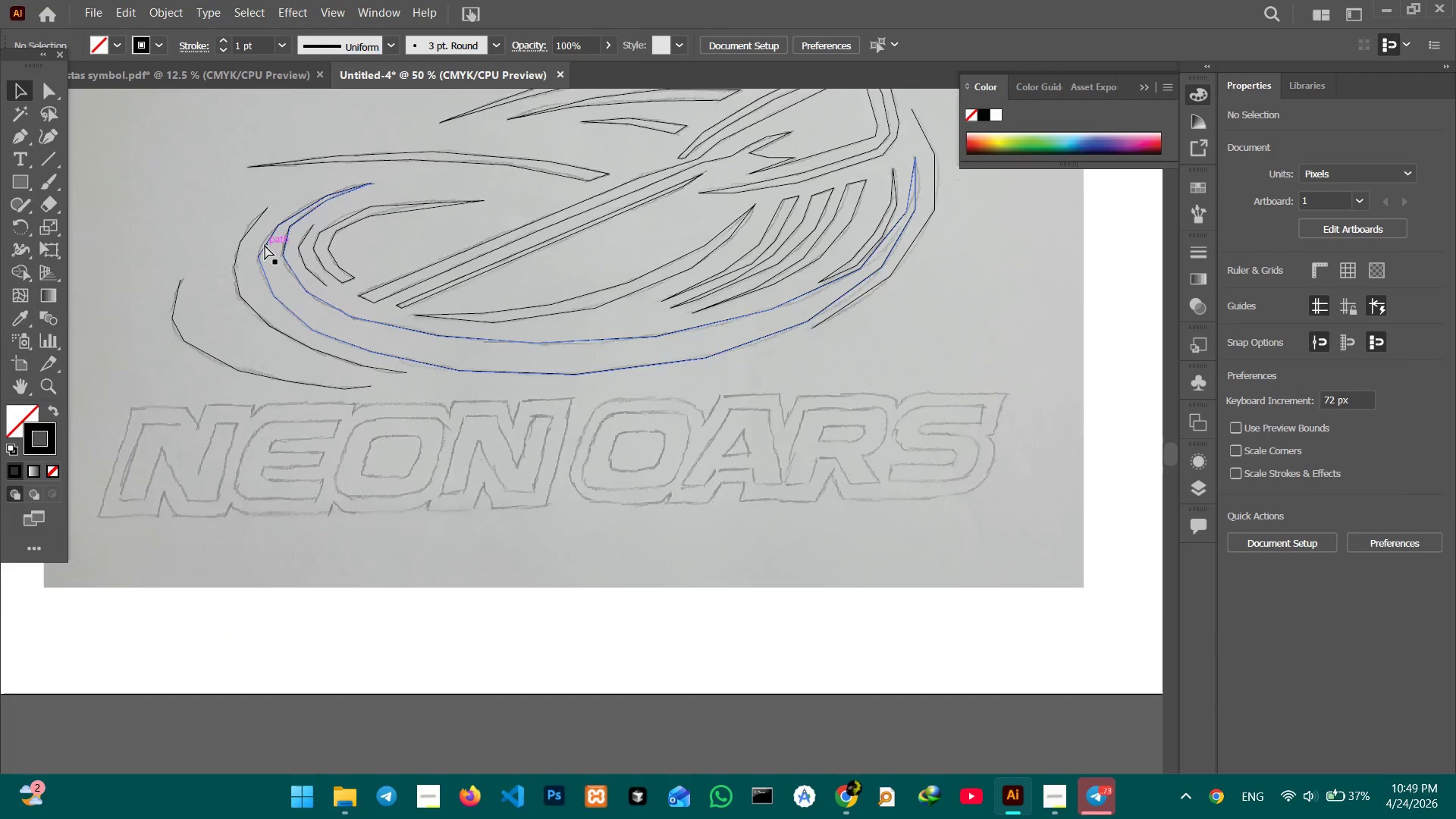 
left_click_drag(start_coordinate=[283, 398], to_coordinate=[265, 245])
 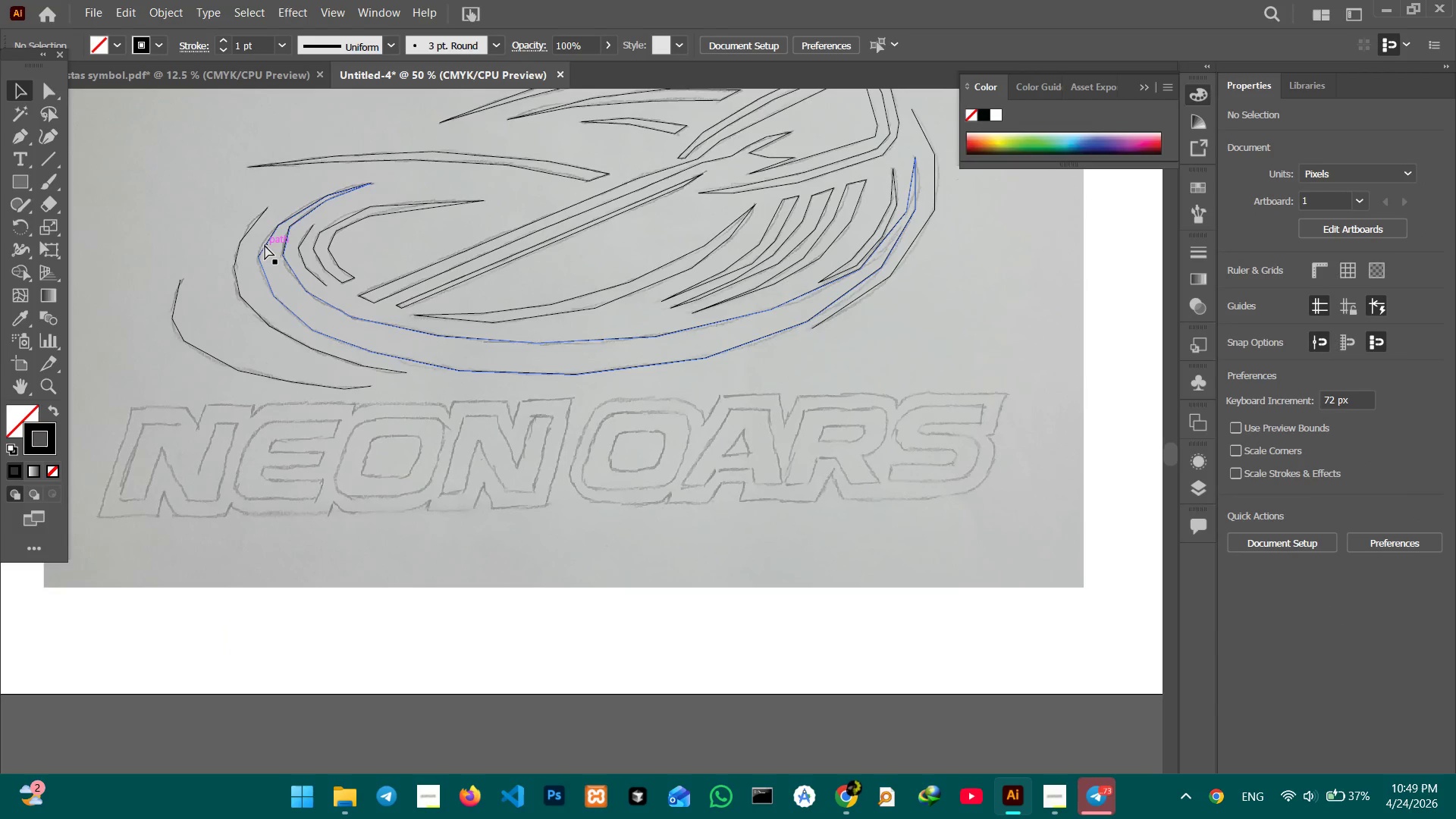 
key(Control+Equal)
 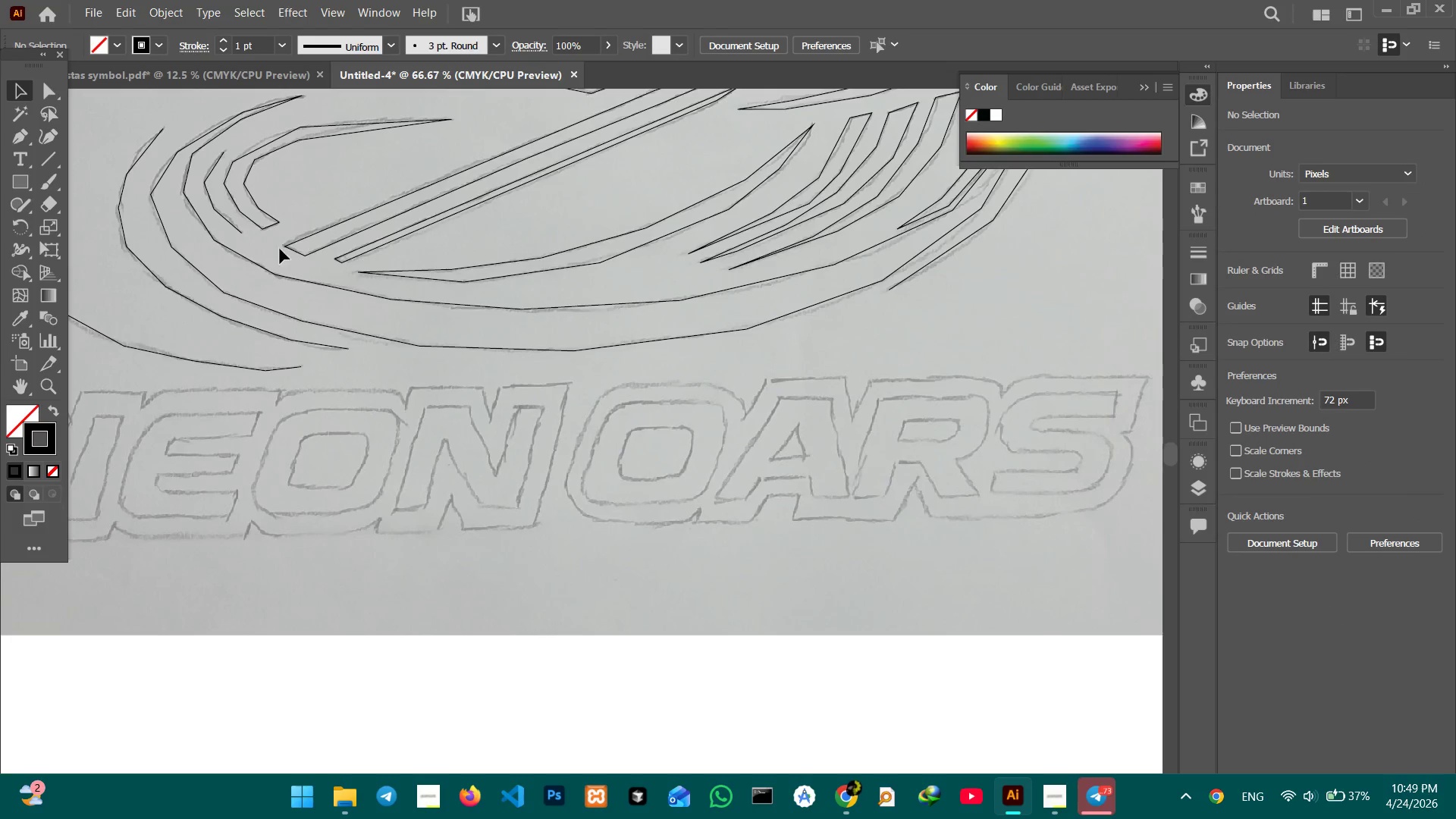 
hold_key(key=Space, duration=1.28)
 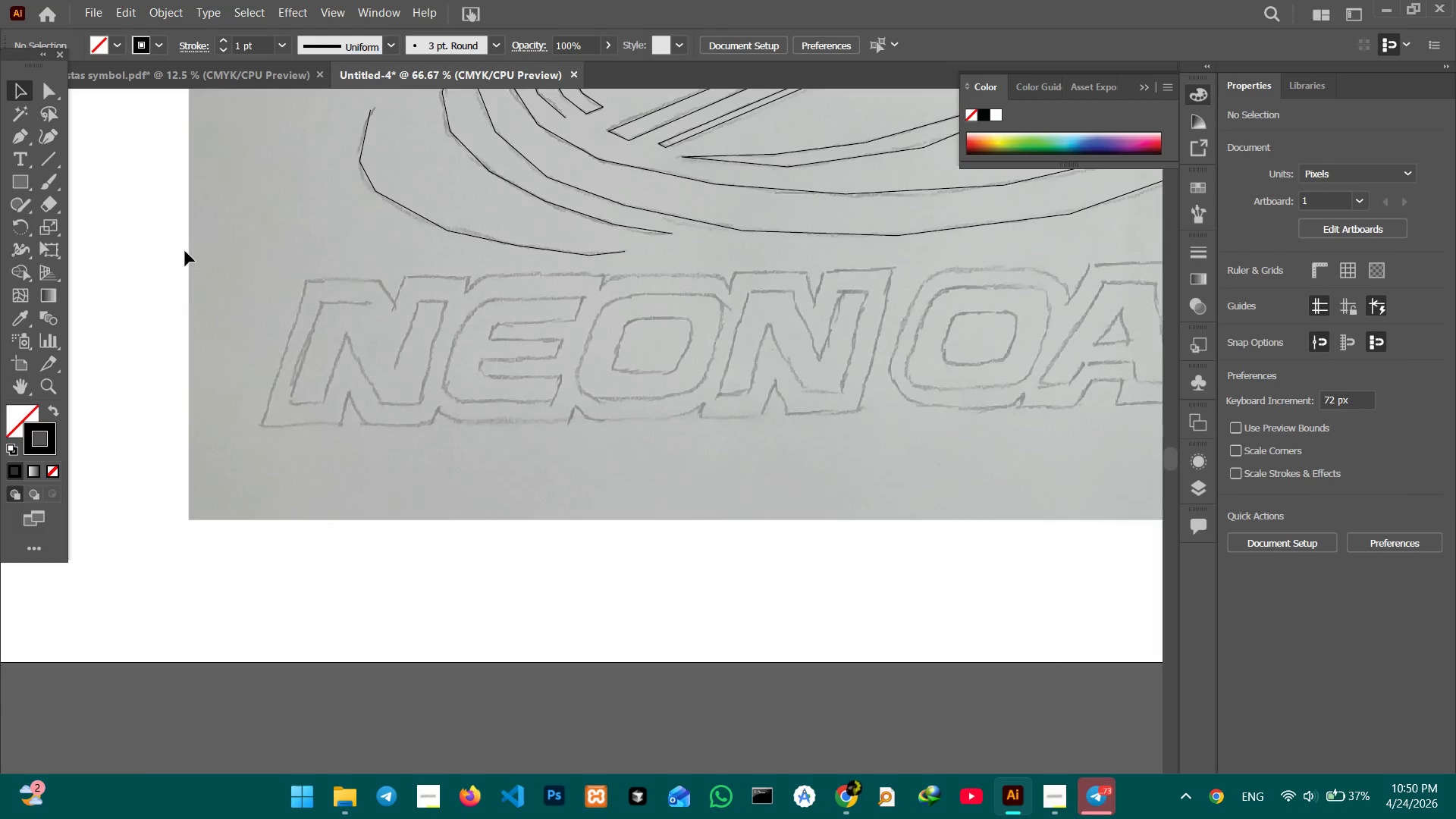 
left_click_drag(start_coordinate=[287, 414], to_coordinate=[687, 391])
 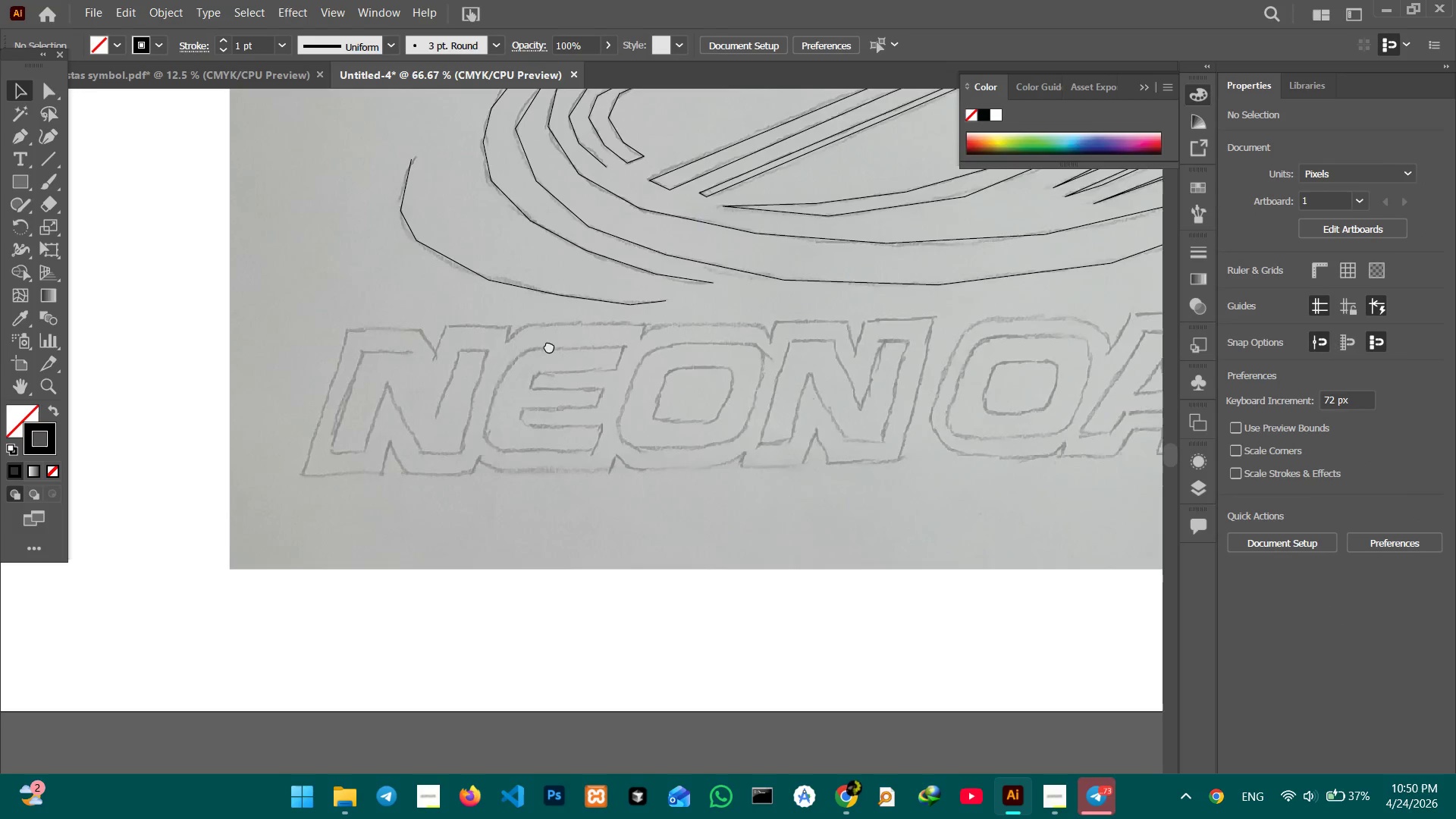 
left_click_drag(start_coordinate=[588, 397], to_coordinate=[513, 304])
 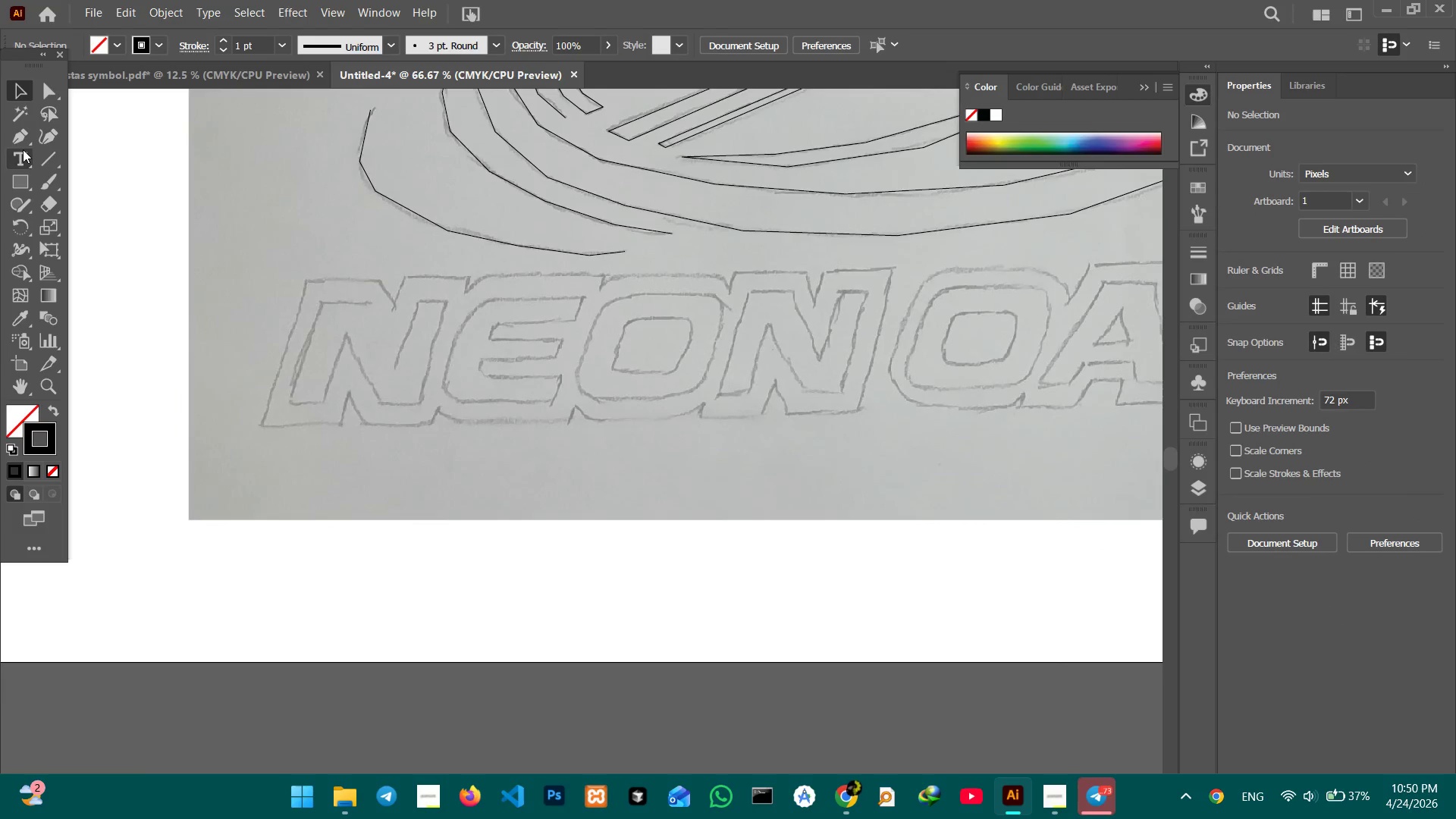 
left_click([23, 140])
 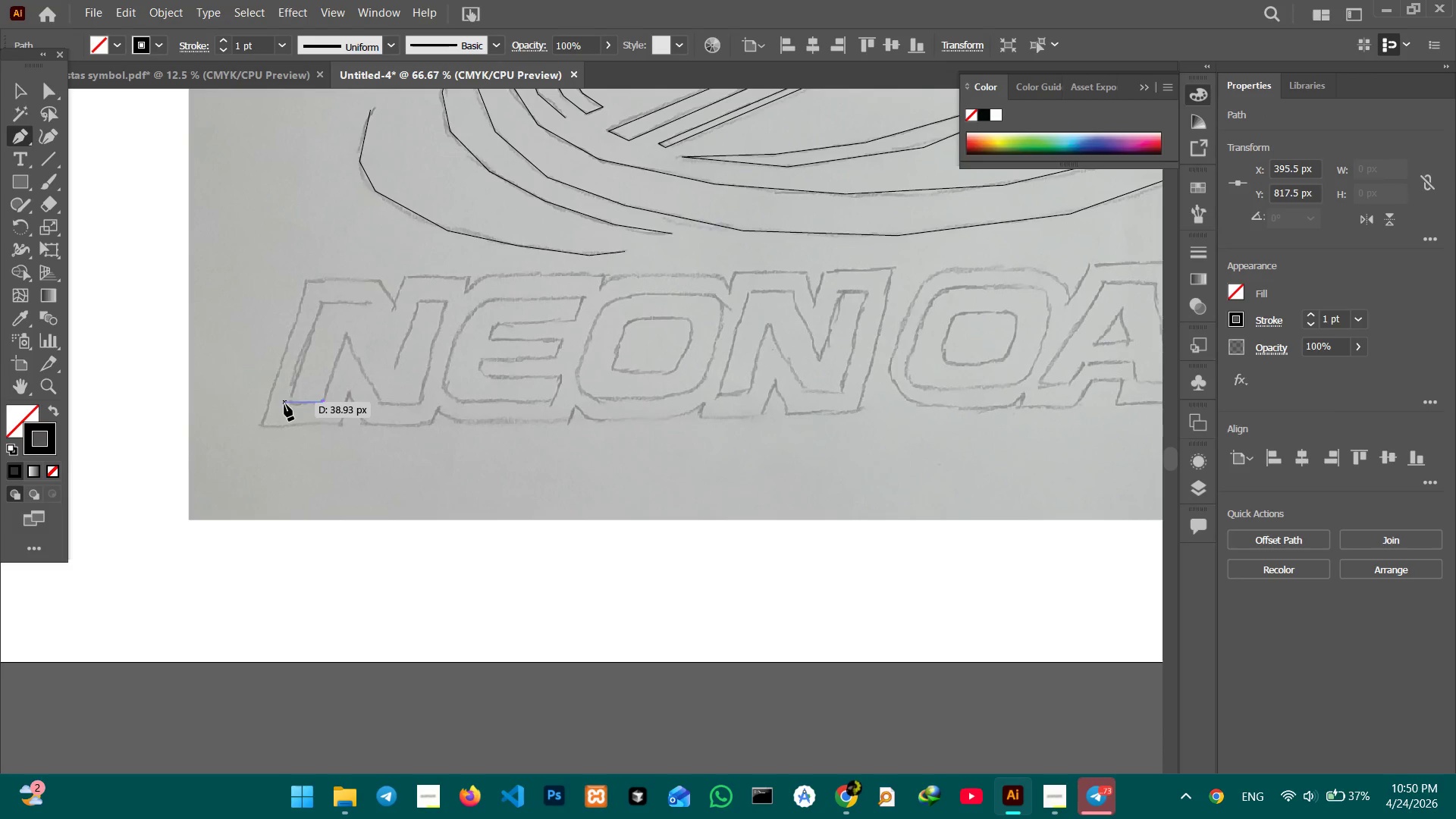 
left_click([291, 405])
 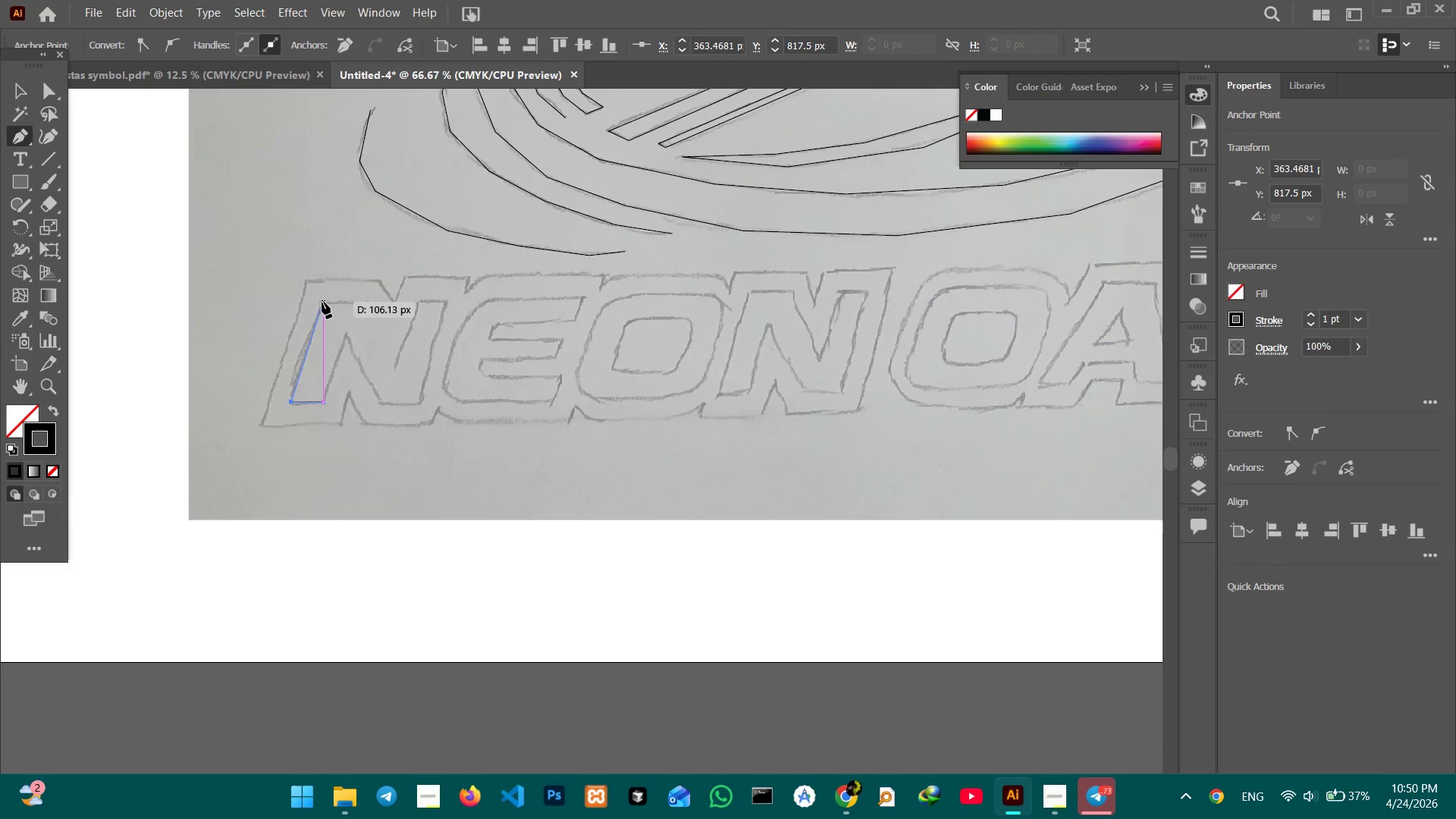 
left_click([322, 302])
 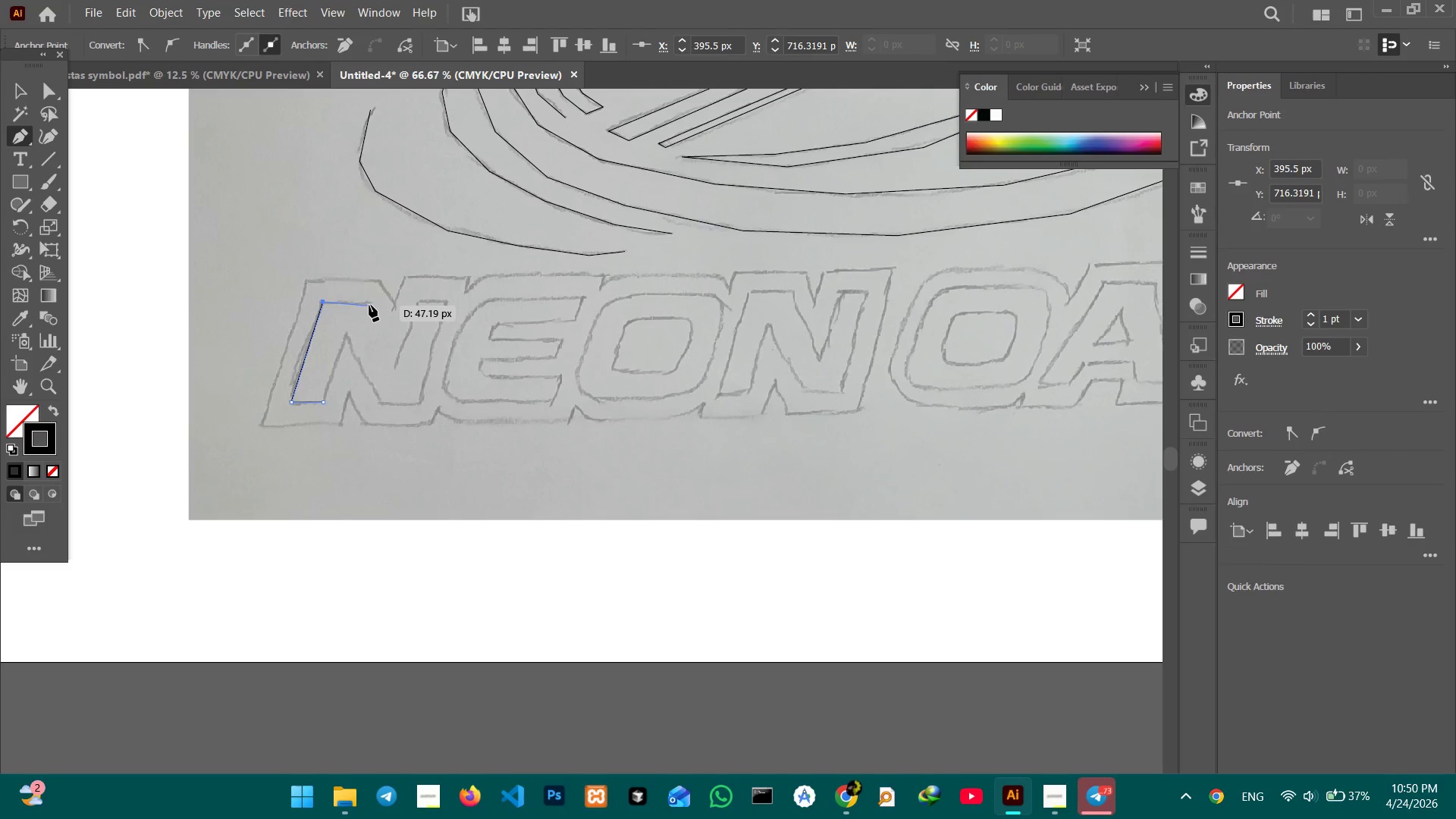 
left_click([369, 304])
 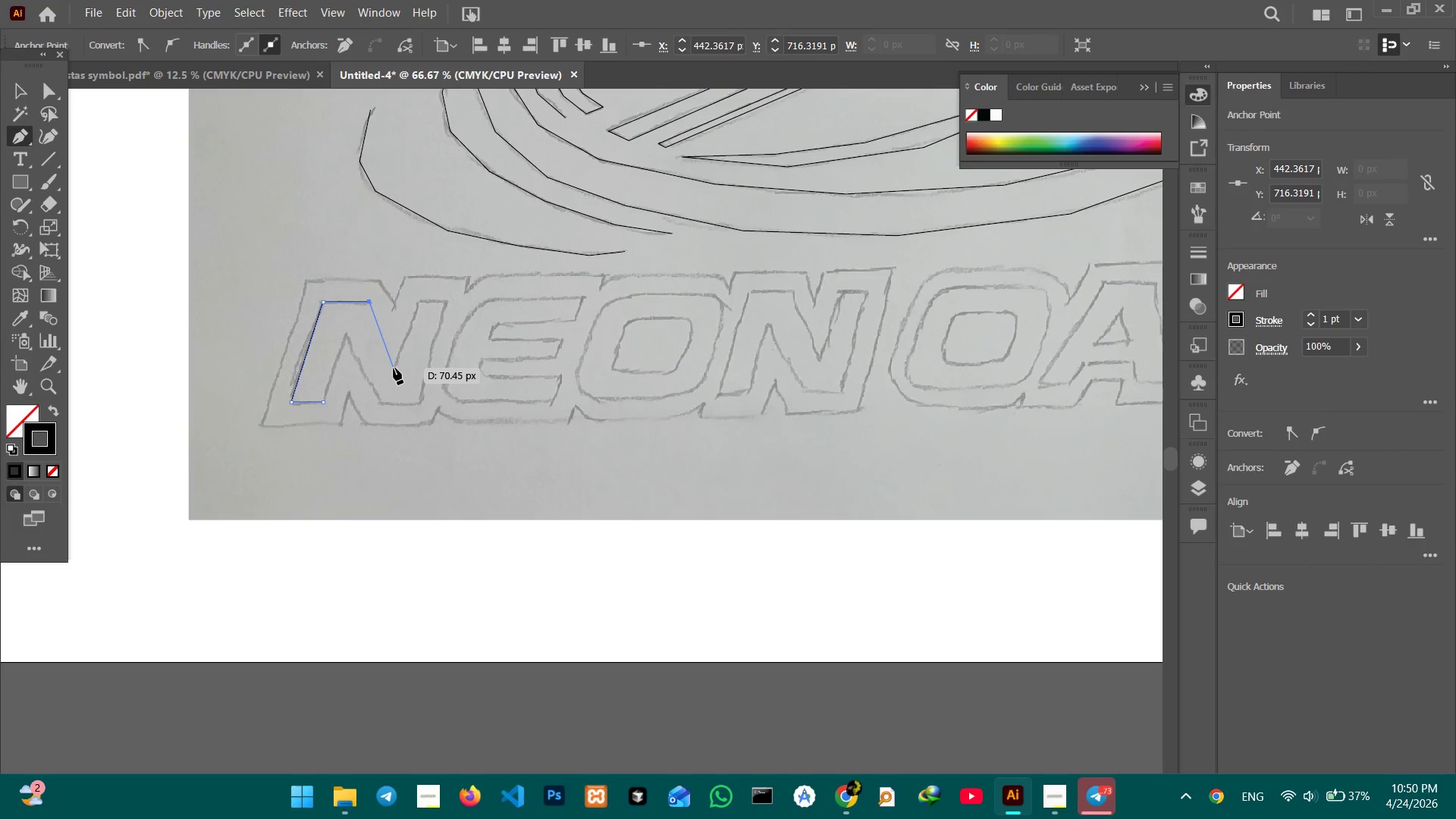 
hold_key(key=ShiftLeft, duration=0.62)
 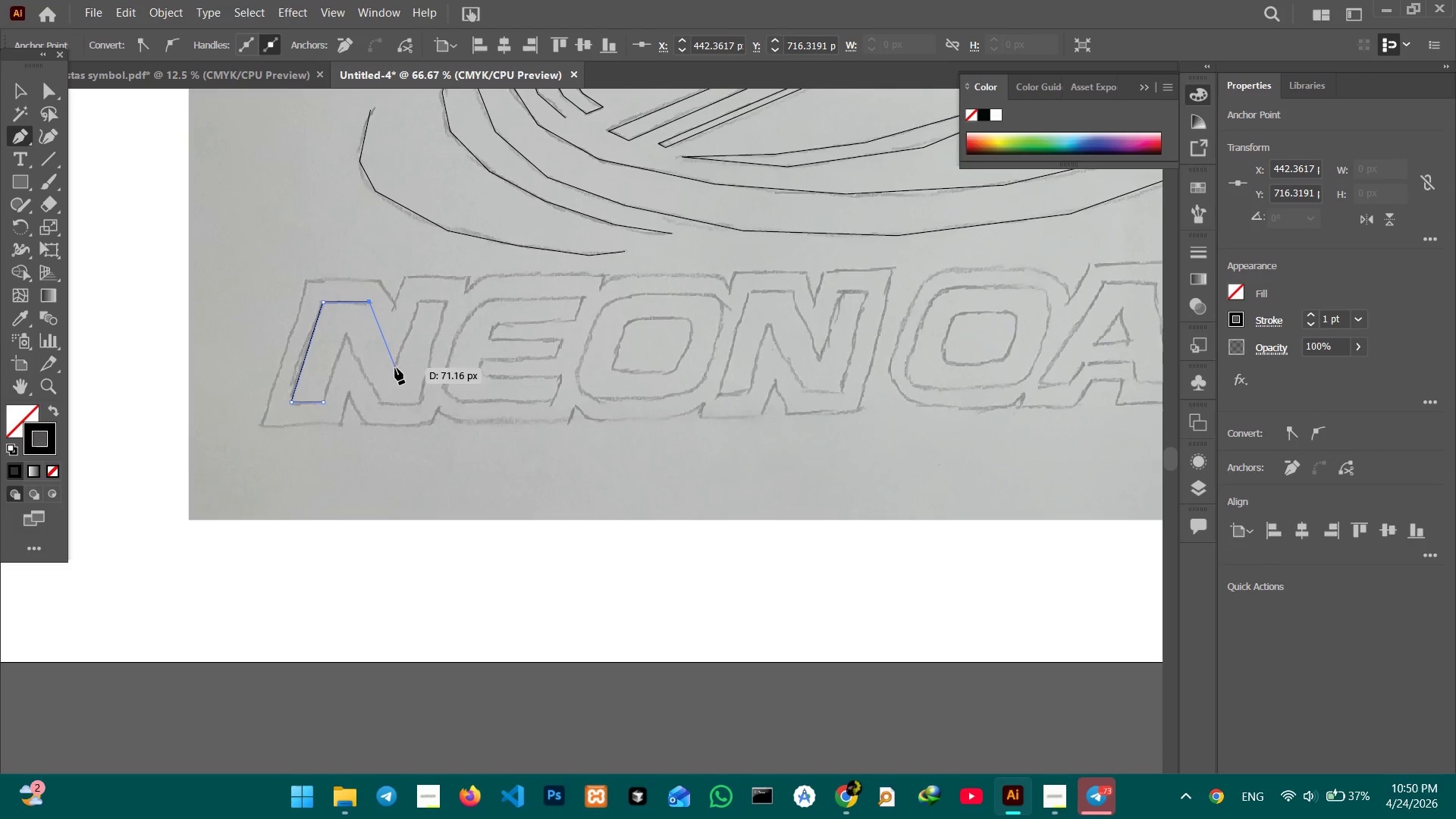 
left_click([395, 368])
 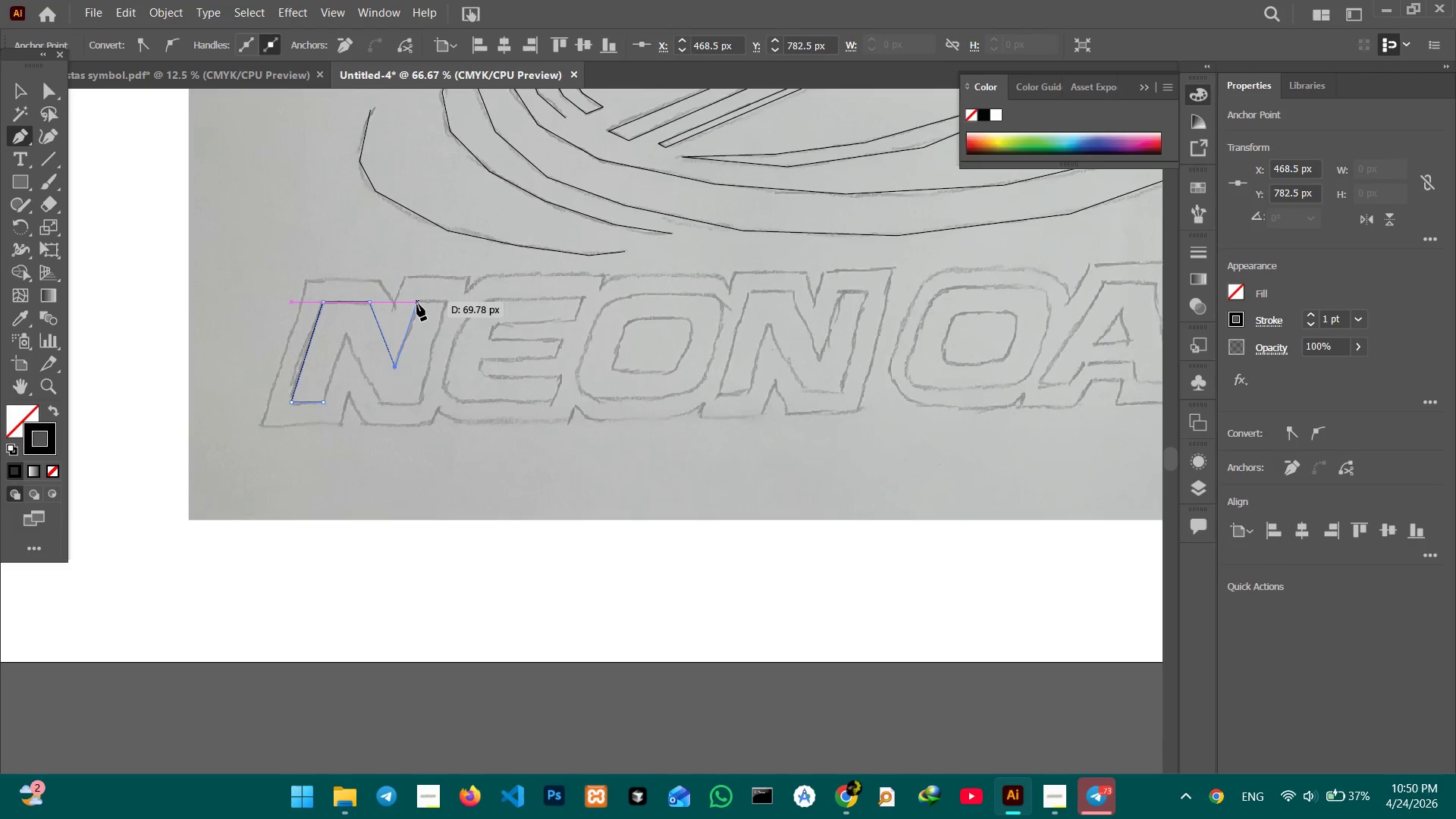 
left_click([417, 304])
 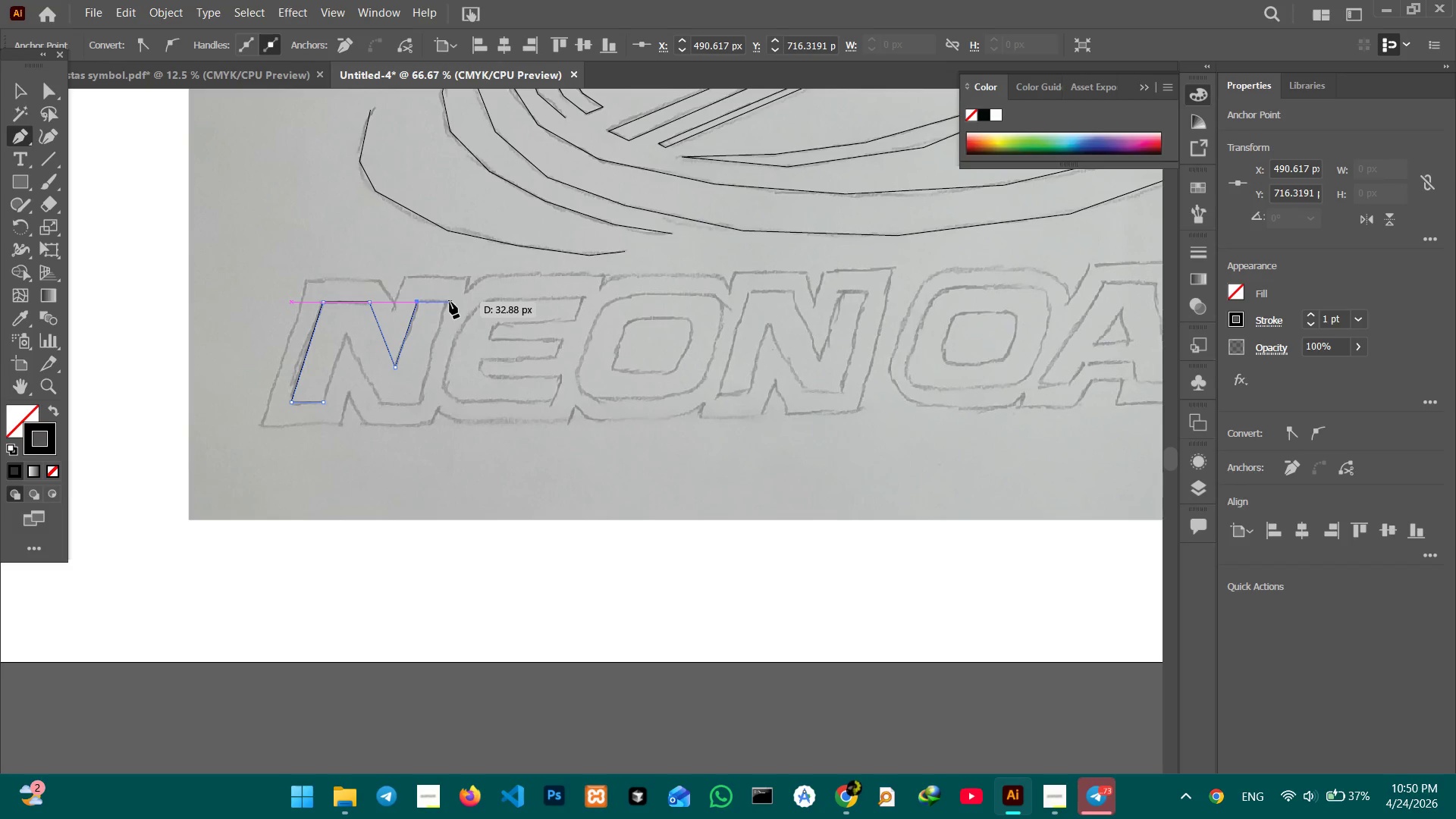 
left_click([448, 302])
 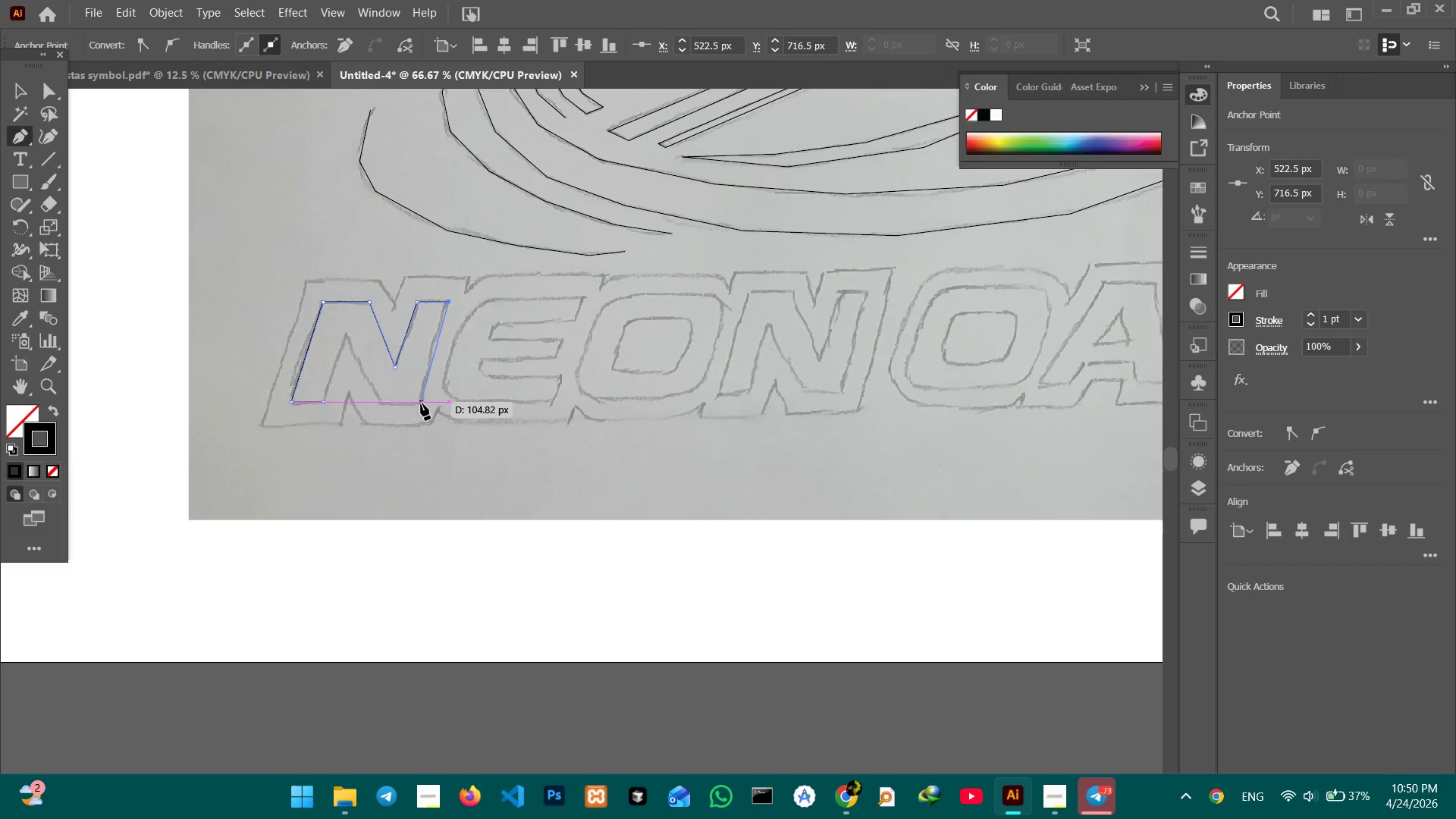 
left_click([421, 403])
 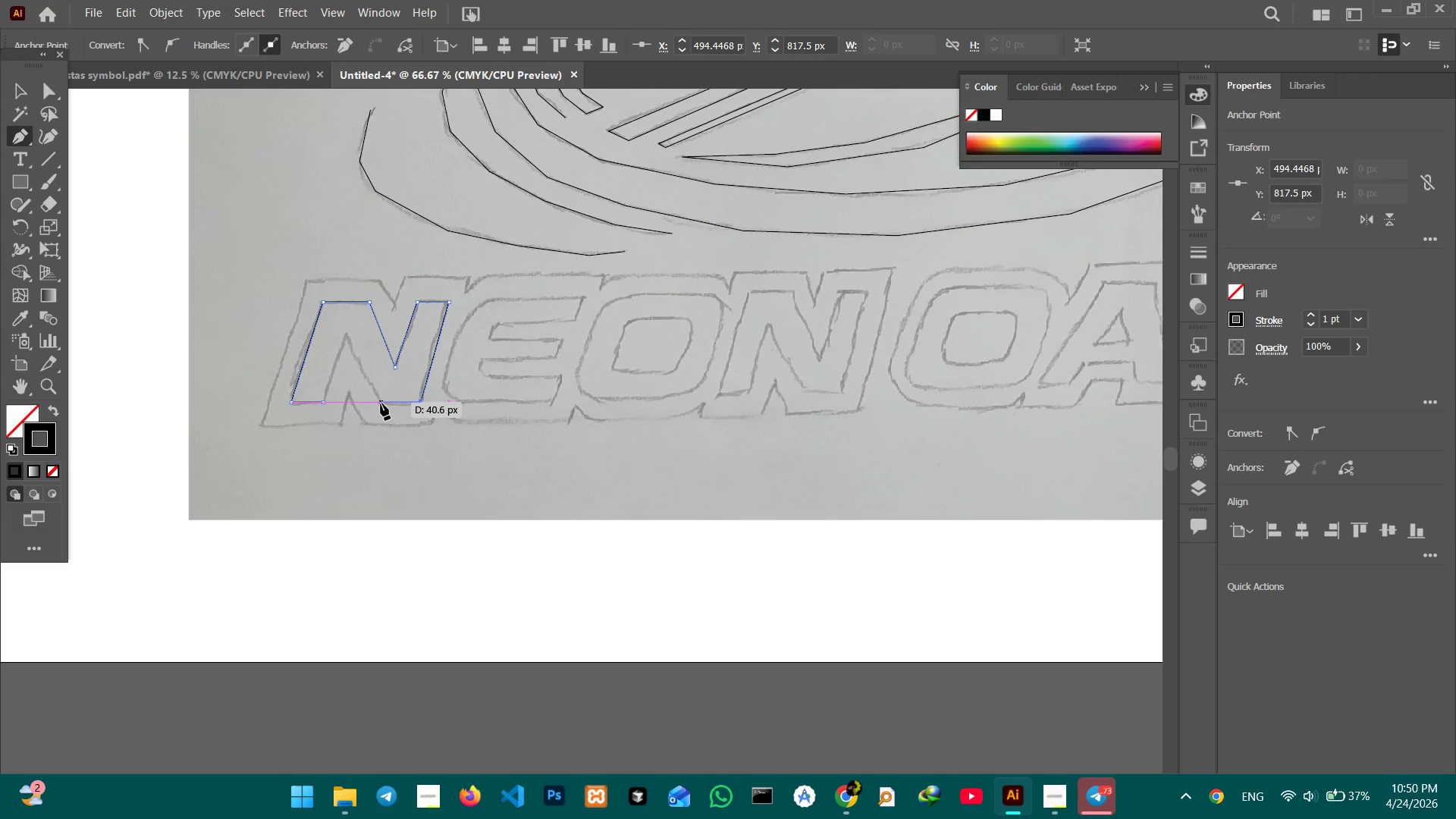 
left_click([381, 403])
 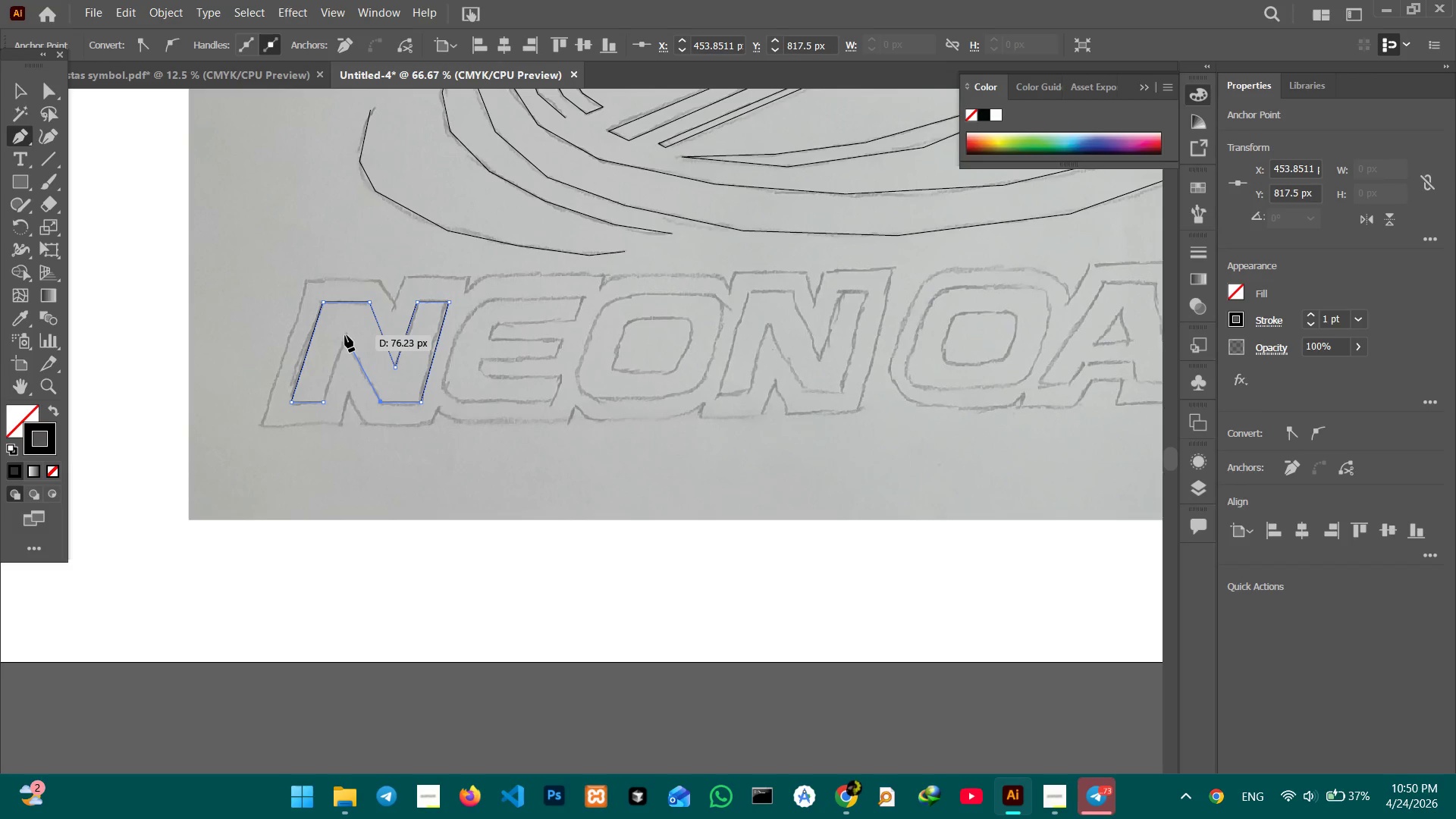 
left_click([345, 335])
 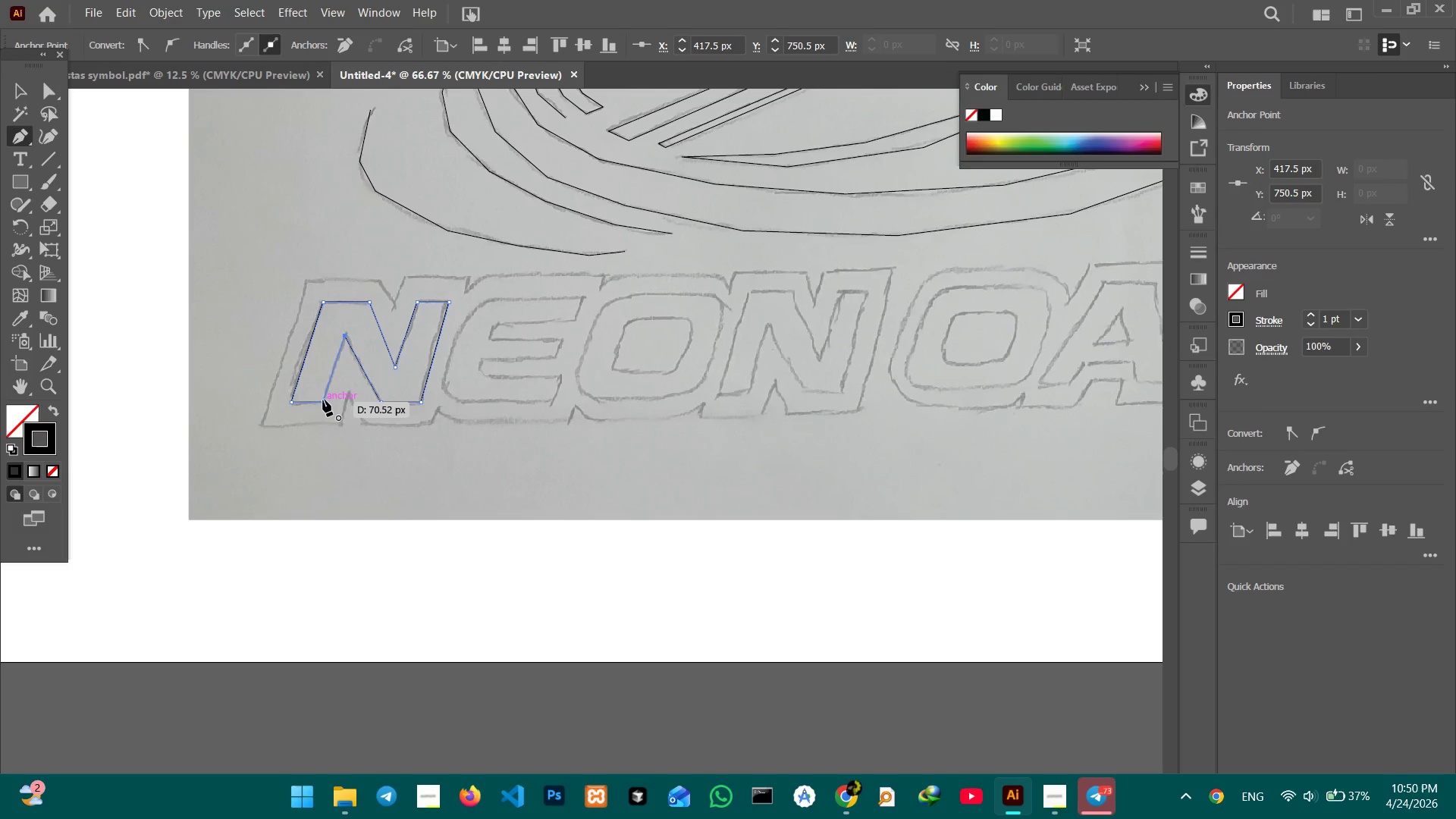 
left_click([323, 400])
 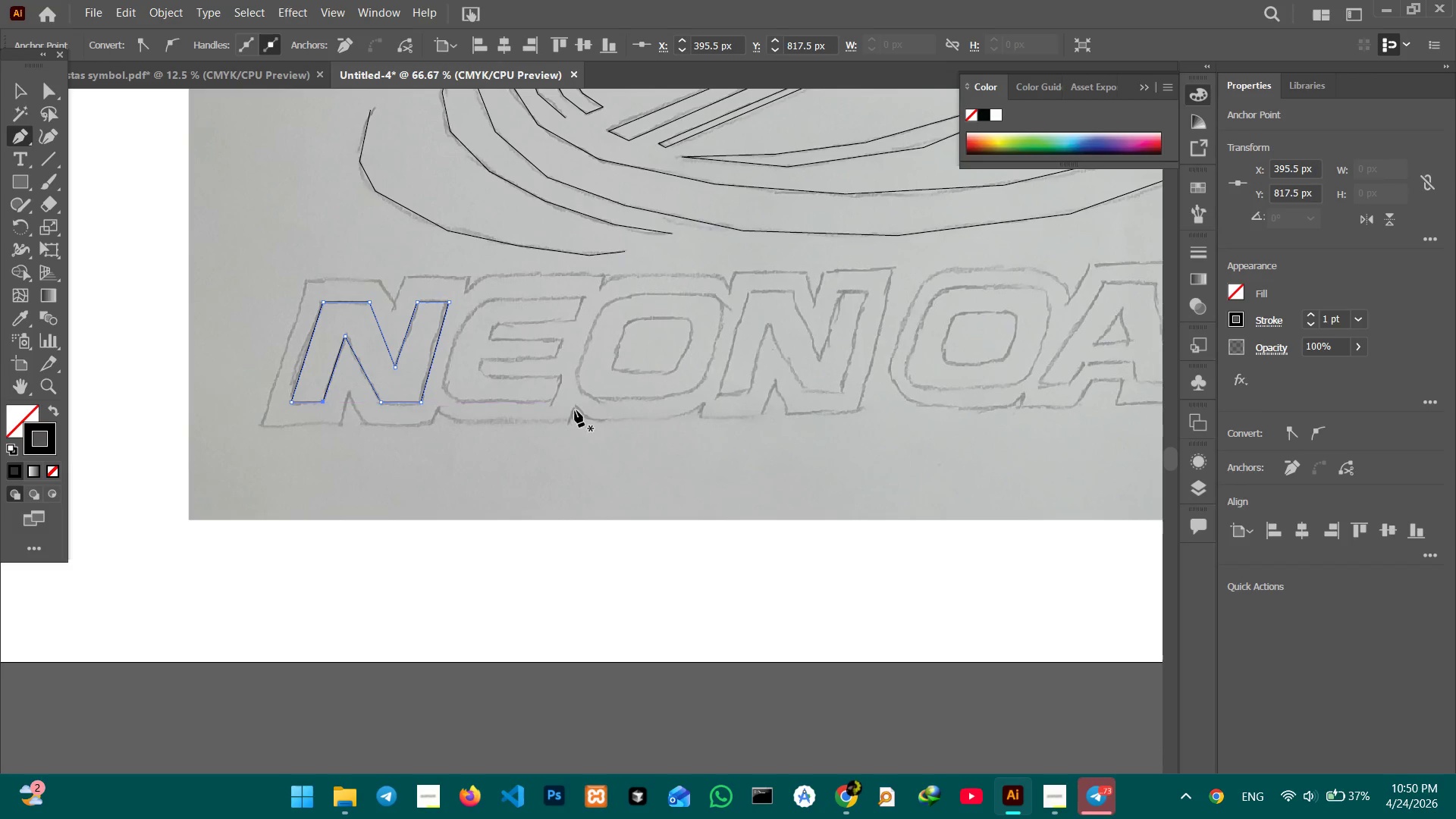 
hold_key(key=Space, duration=0.44)
 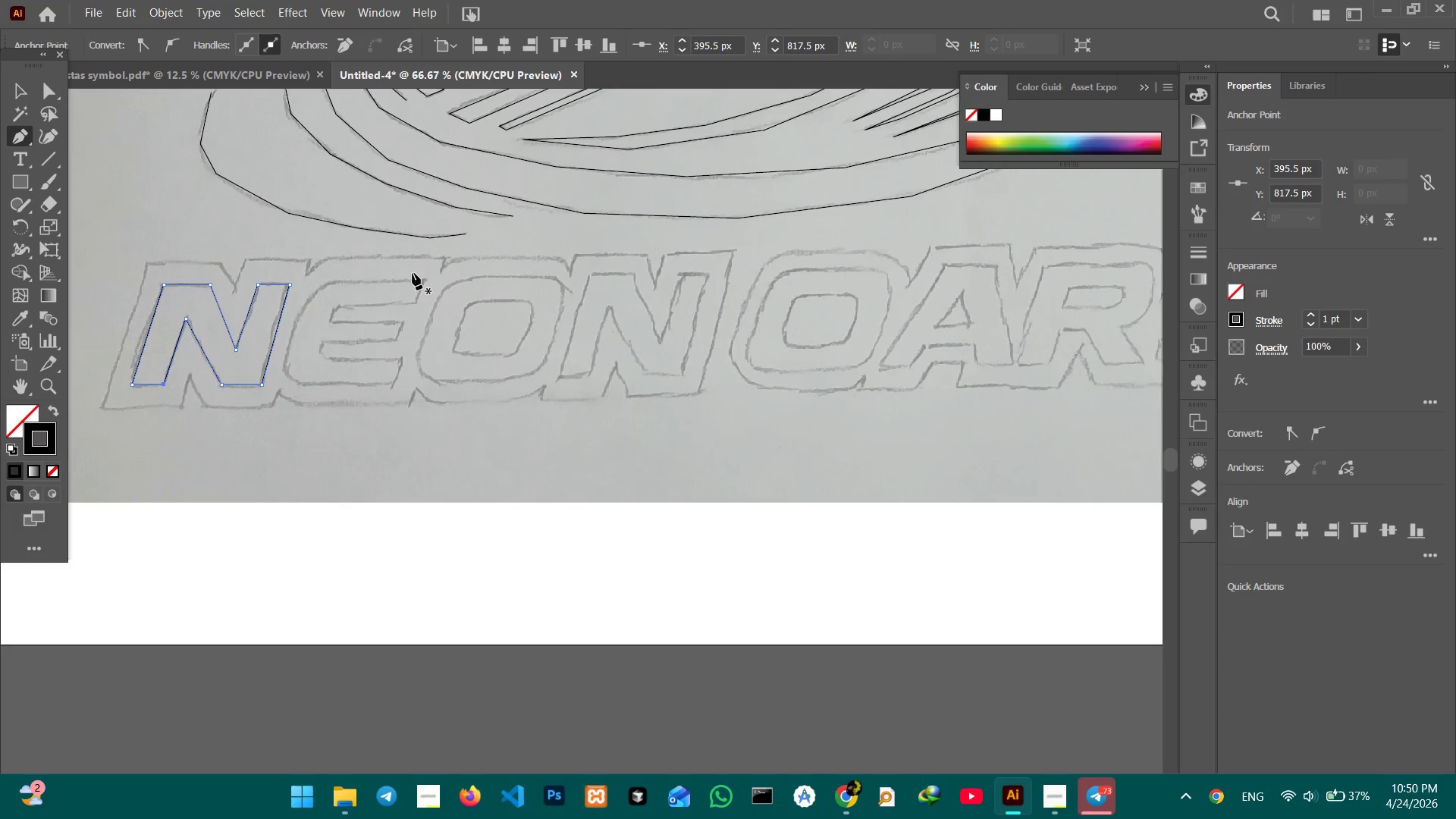 
left_click_drag(start_coordinate=[566, 410], to_coordinate=[406, 392])
 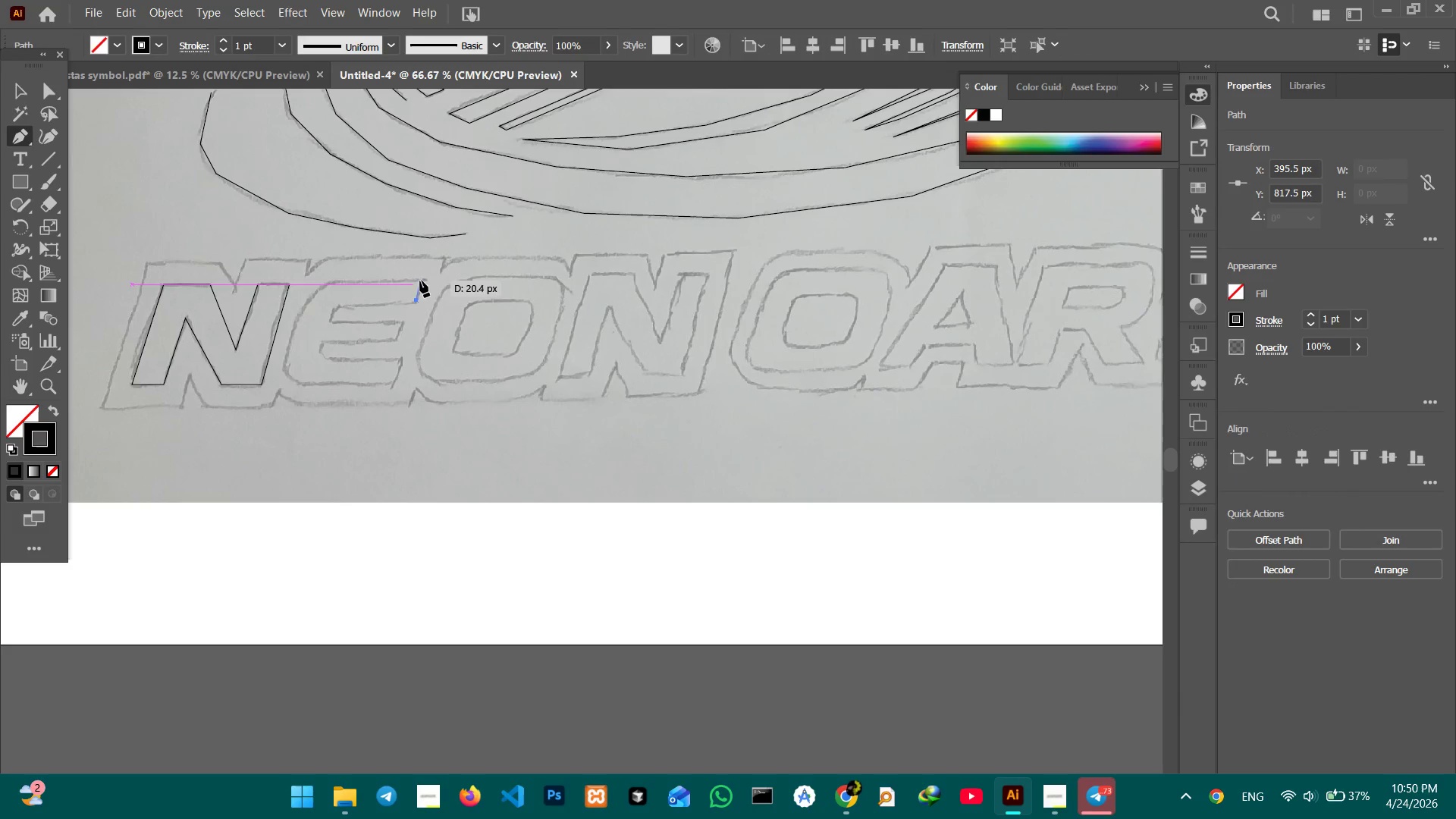 
left_click([424, 278])
 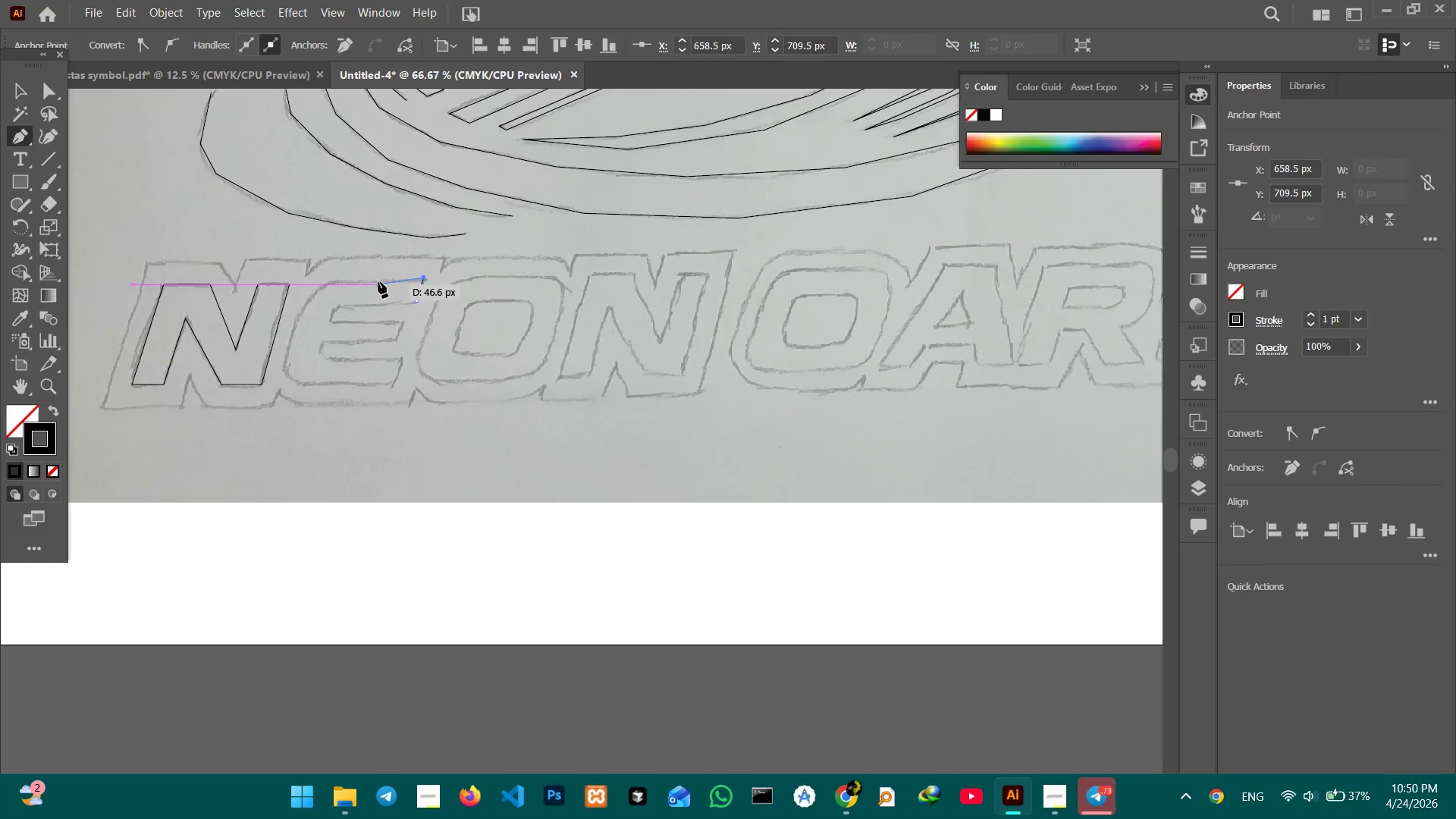 
key(Control+Equal)
 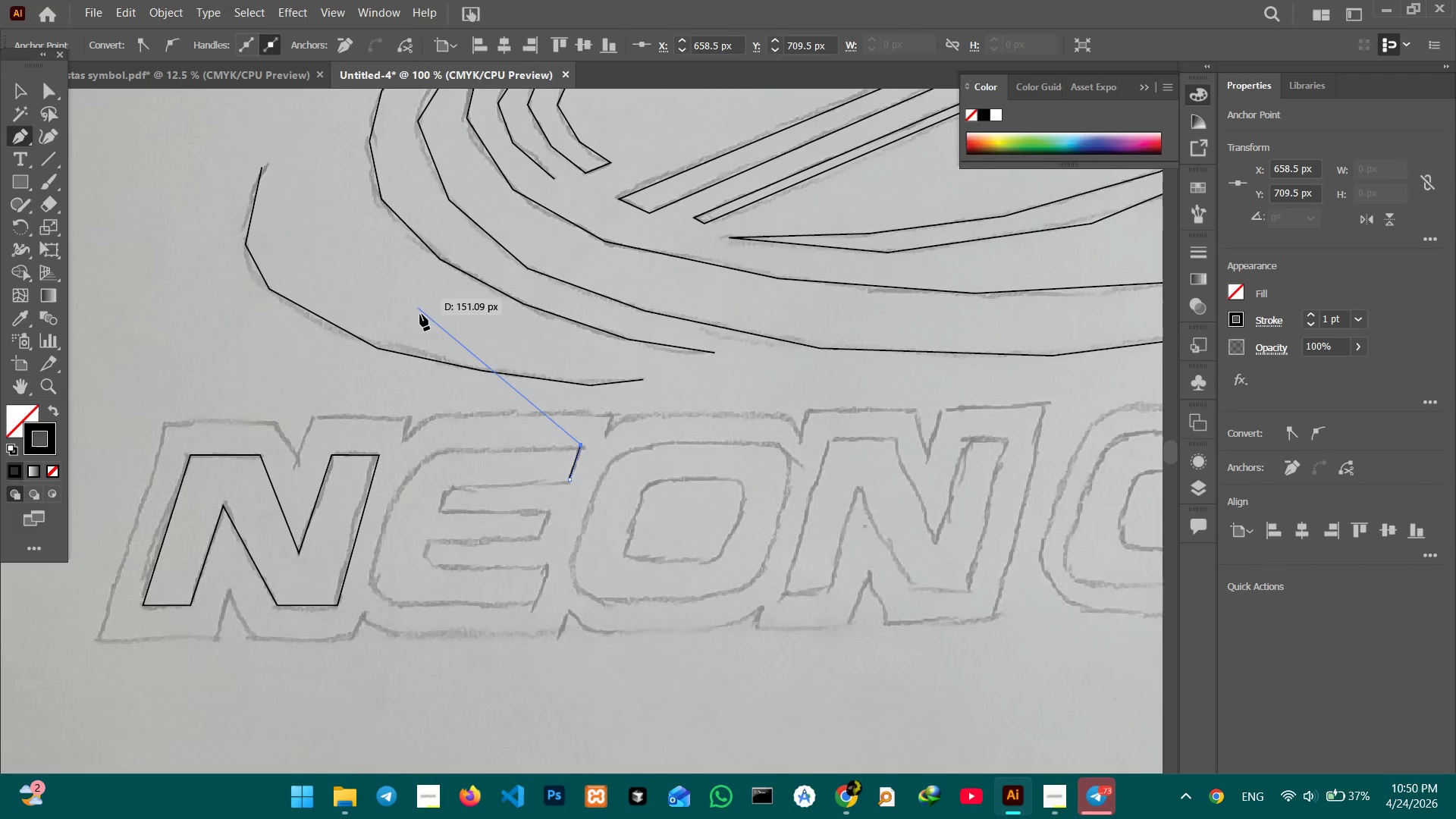 
hold_key(key=Space, duration=0.94)
 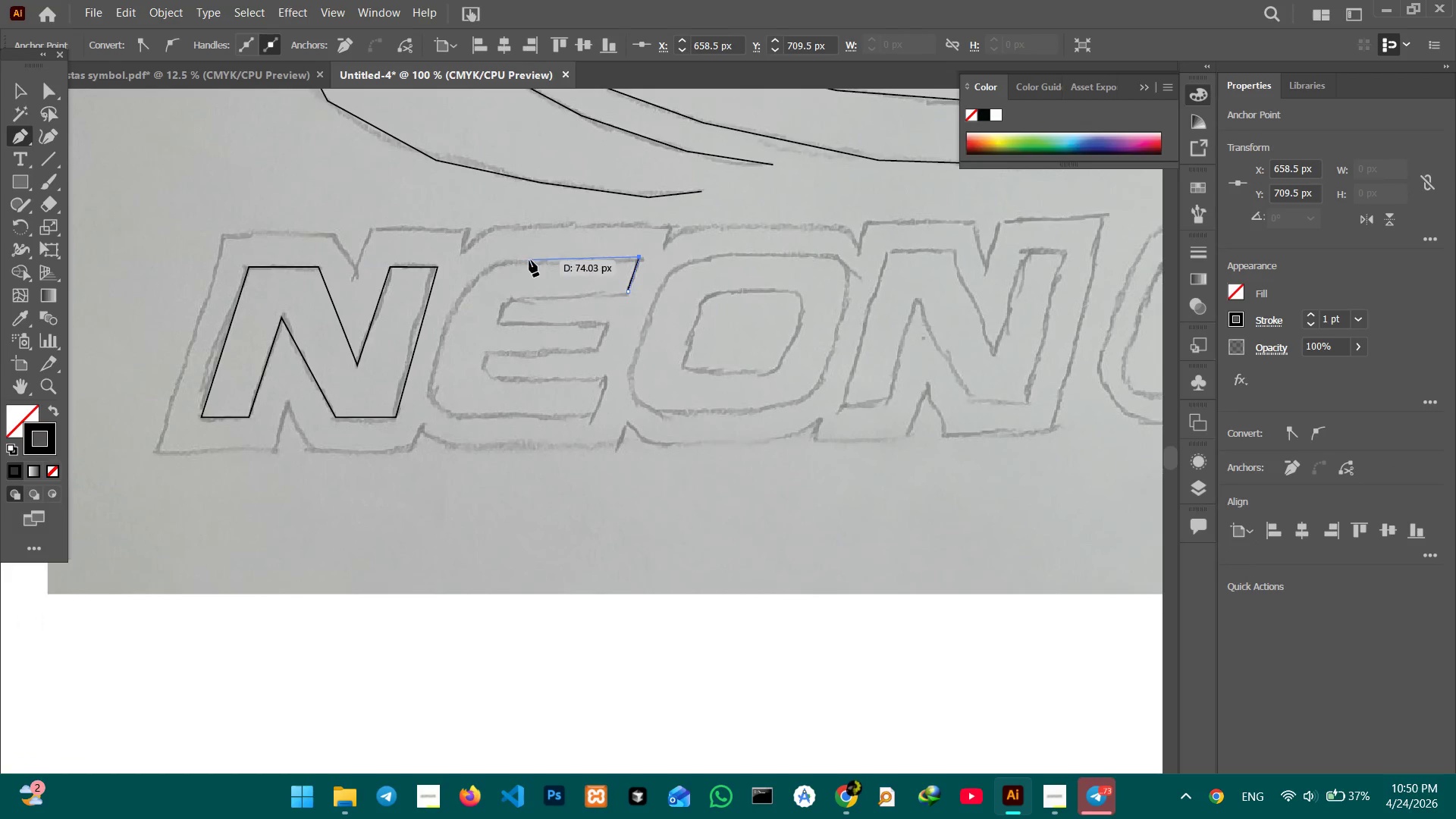 
left_click_drag(start_coordinate=[556, 442], to_coordinate=[614, 254])
 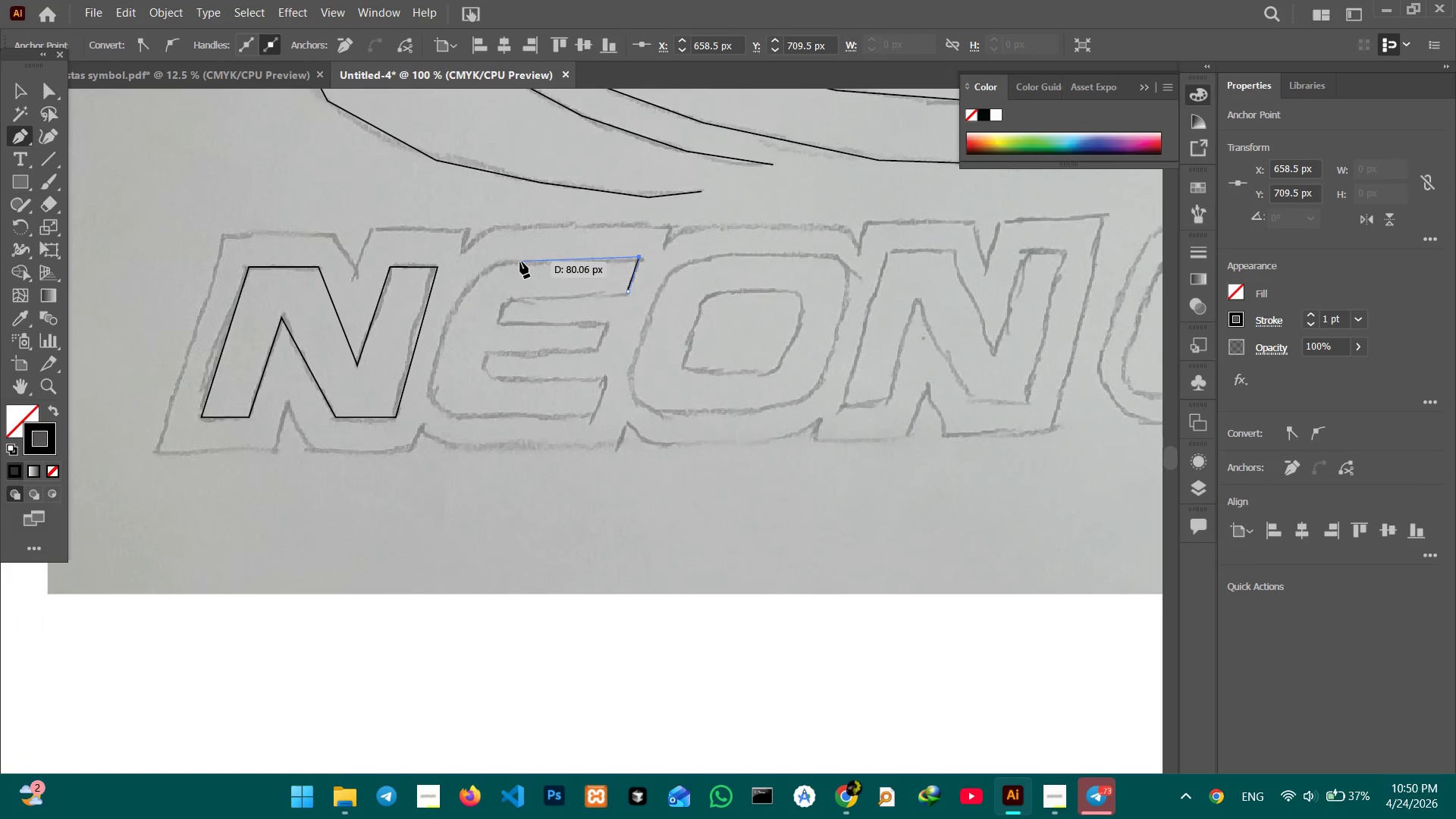 
wait(5.11)
 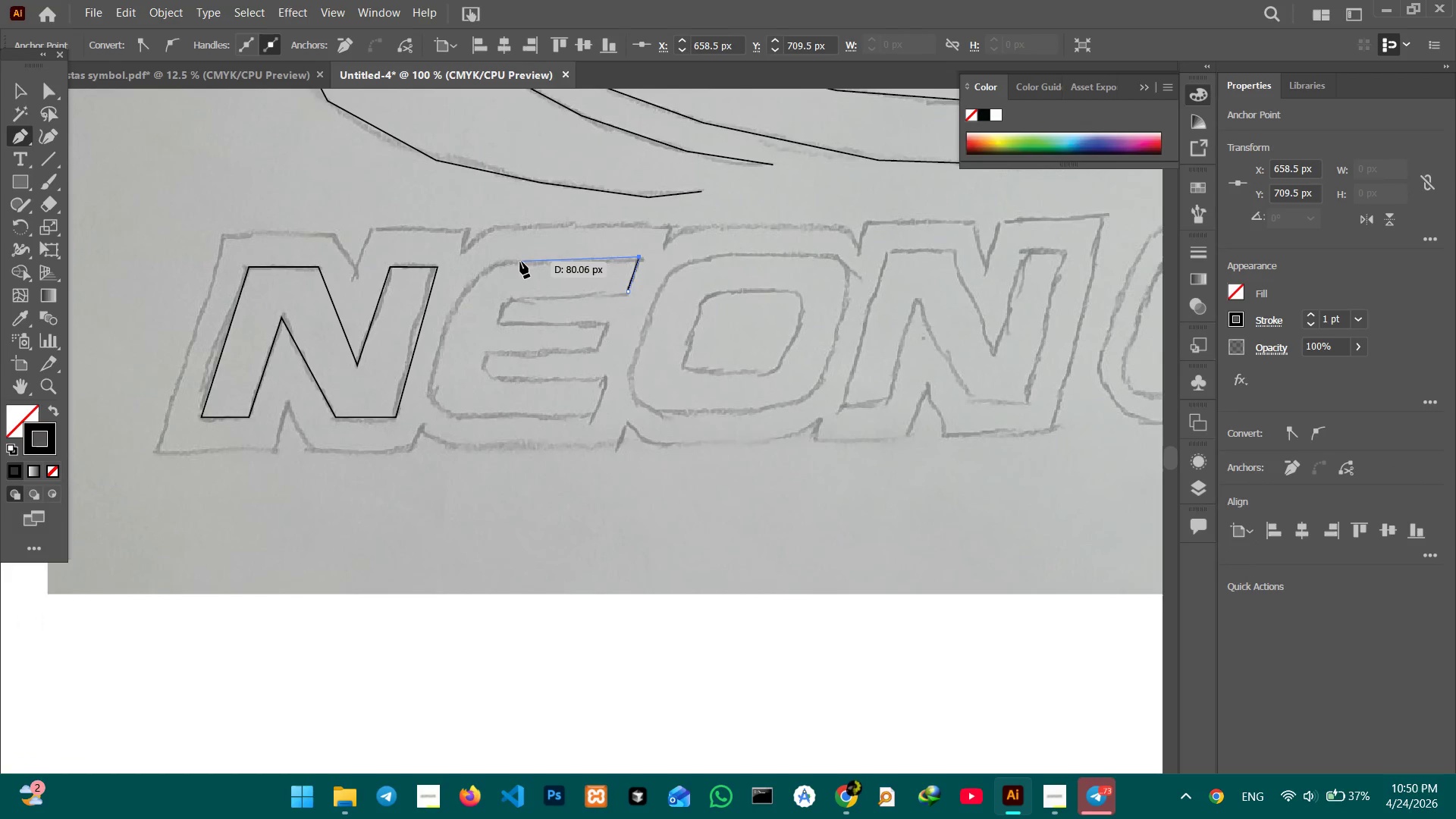 
left_click([525, 262])
 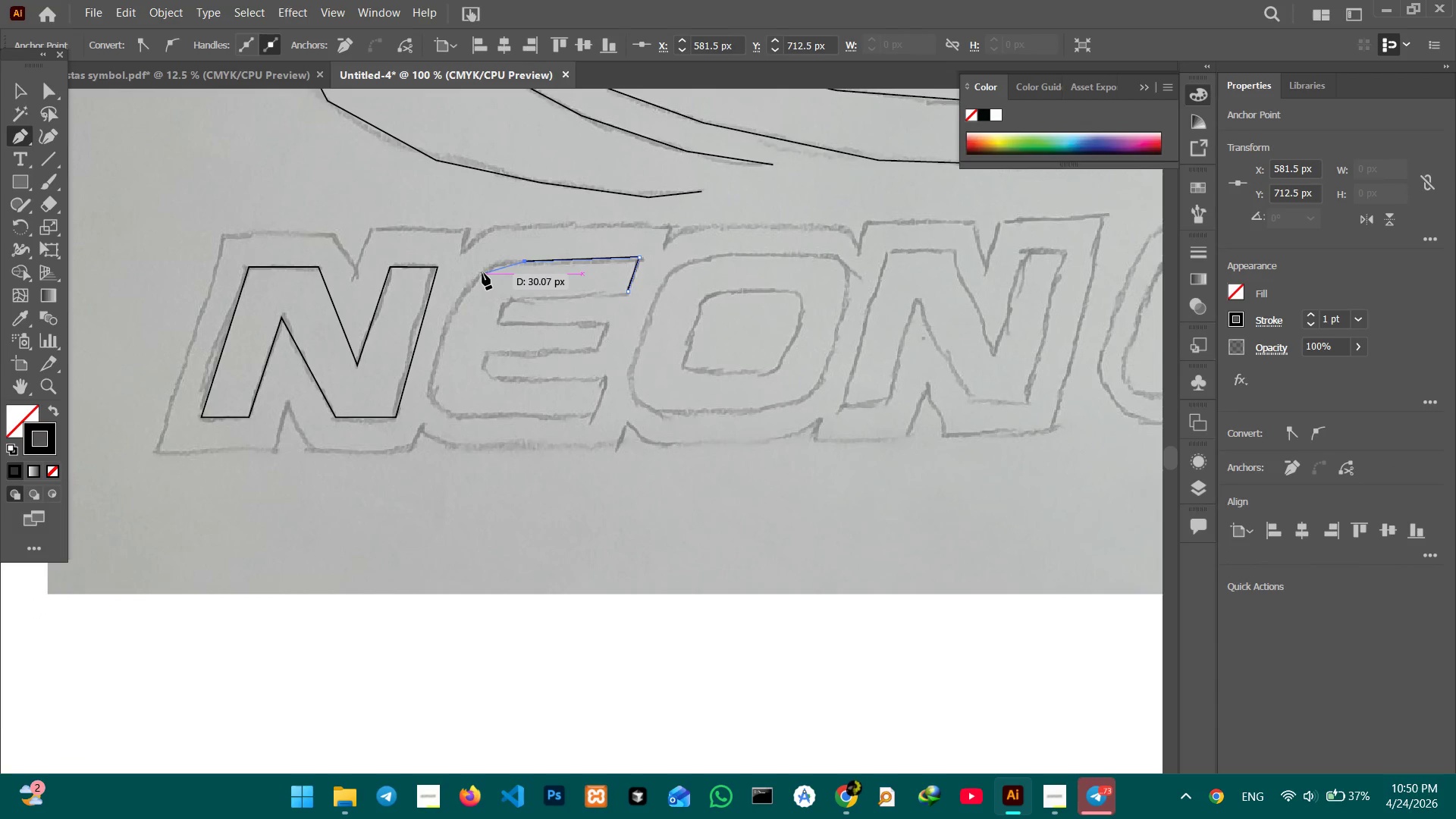 
left_click([482, 273])
 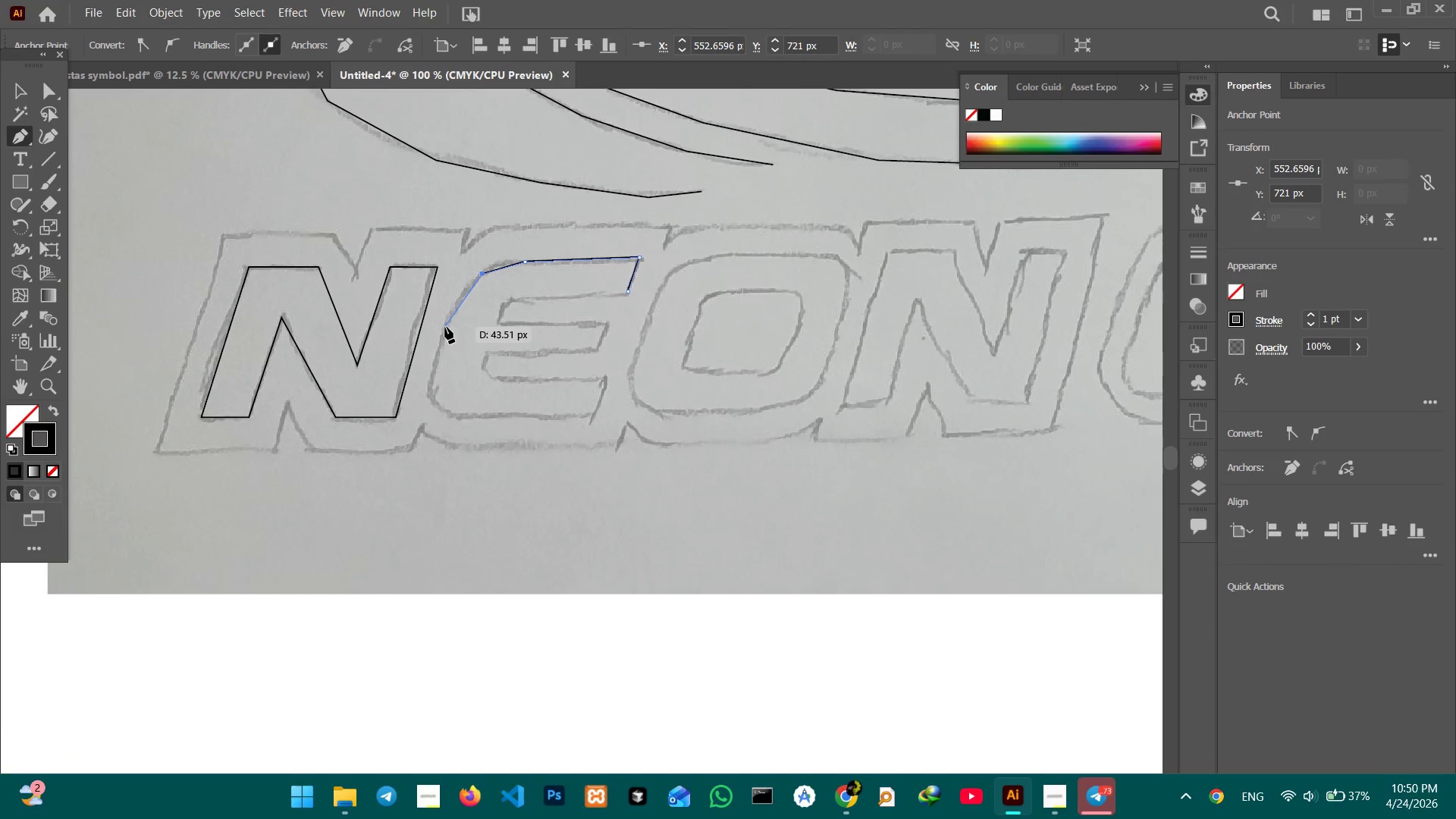 
left_click([445, 327])
 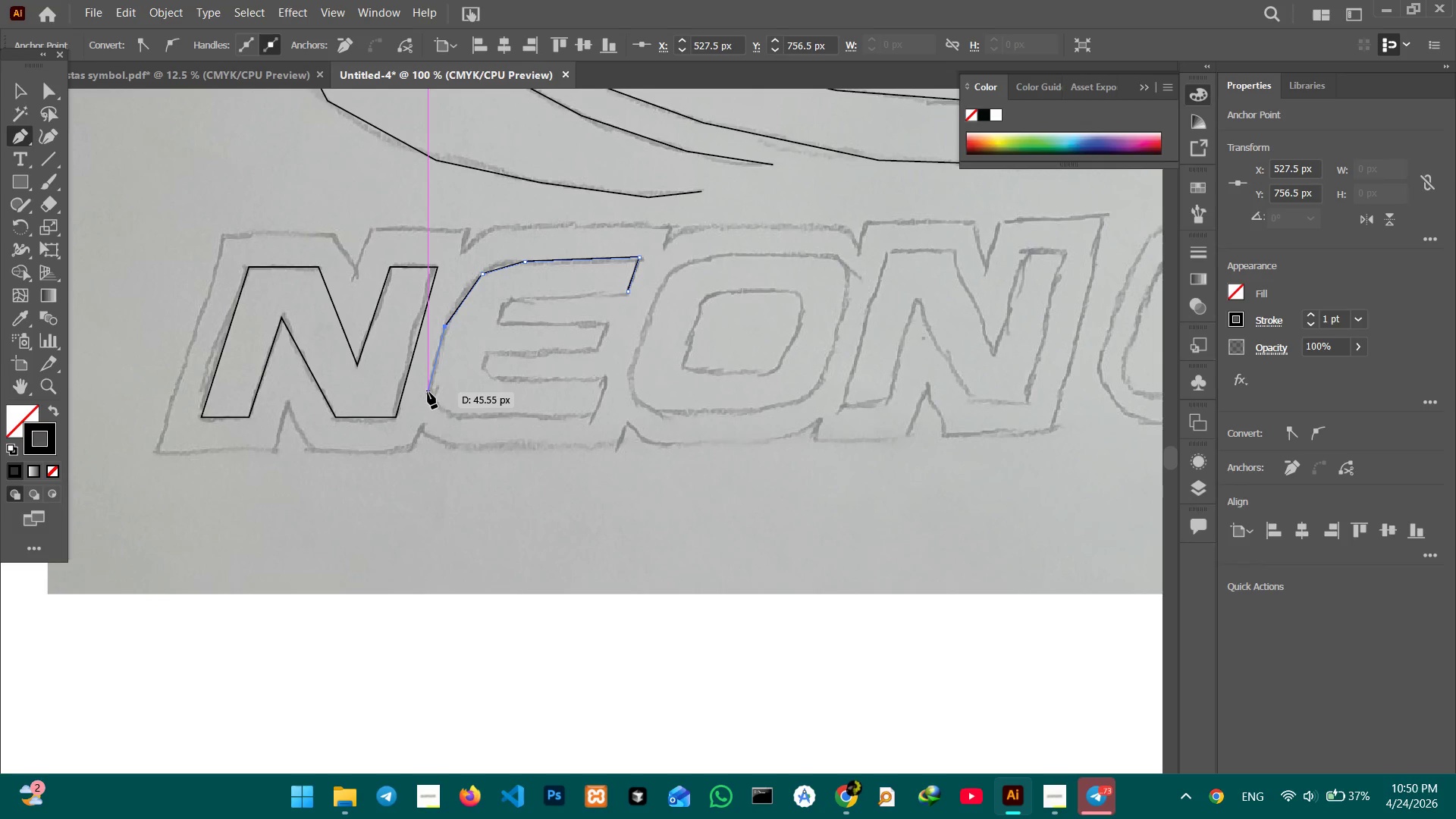 
left_click([429, 394])
 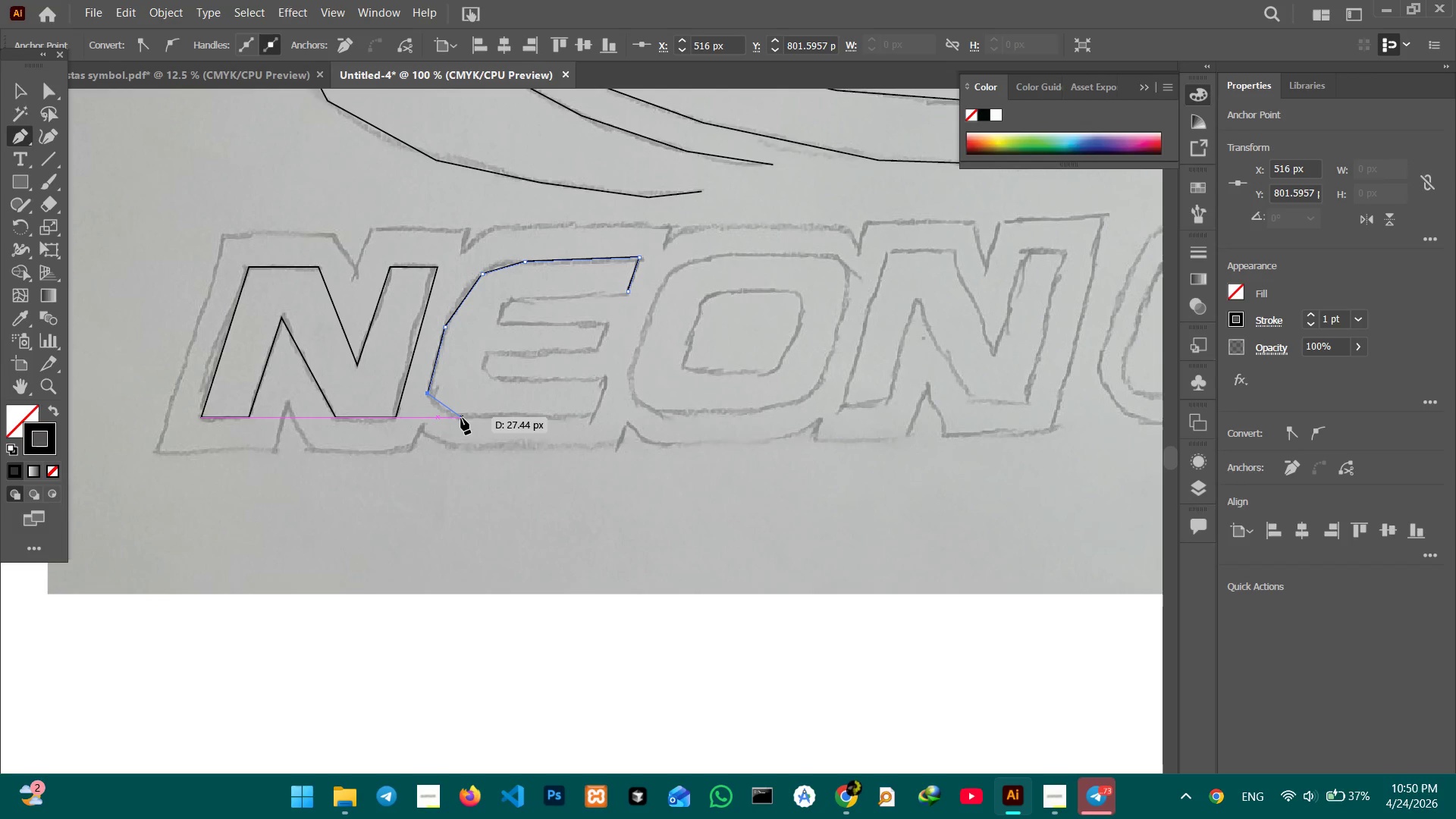 
left_click([454, 418])
 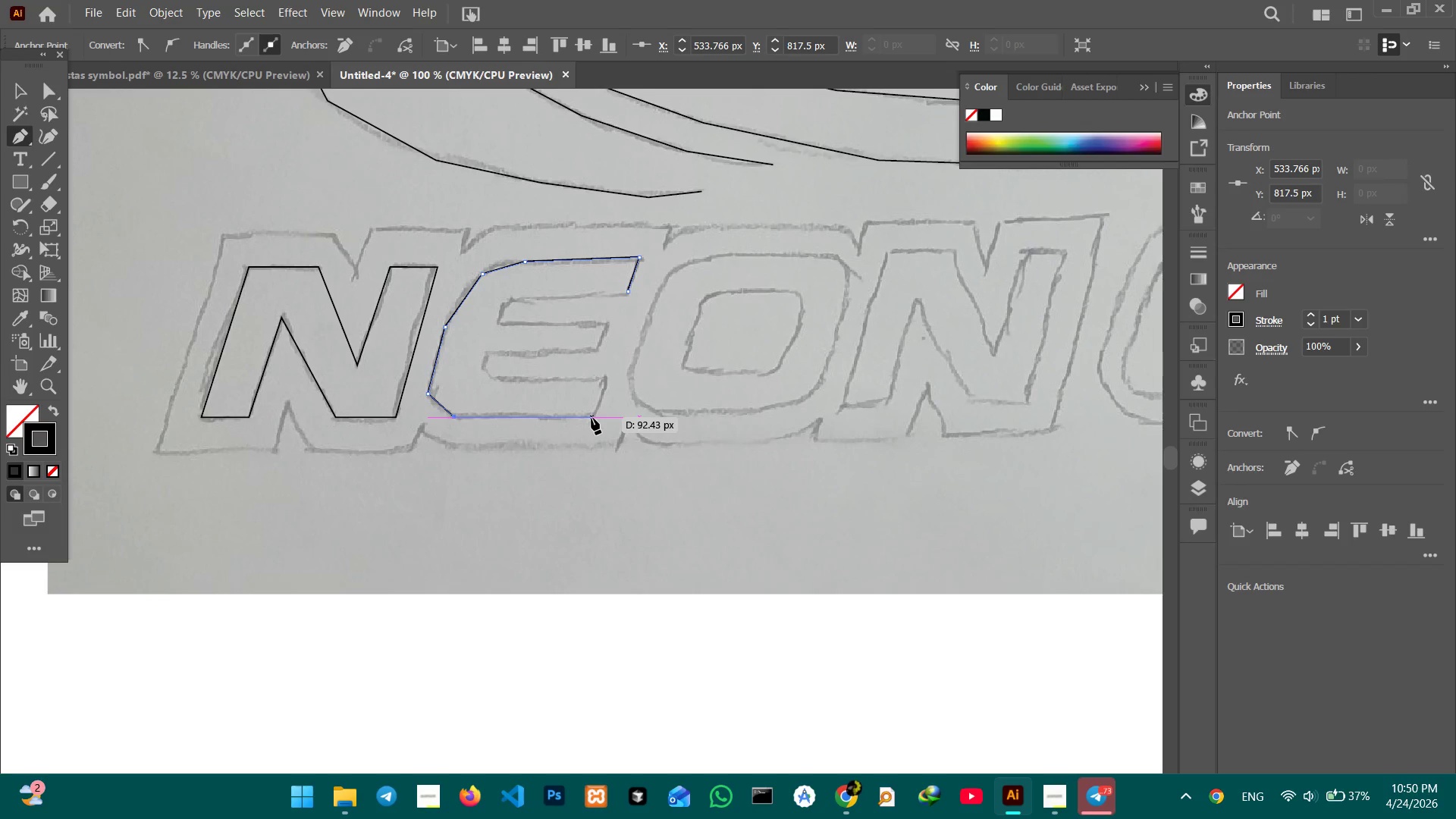 
left_click([593, 418])
 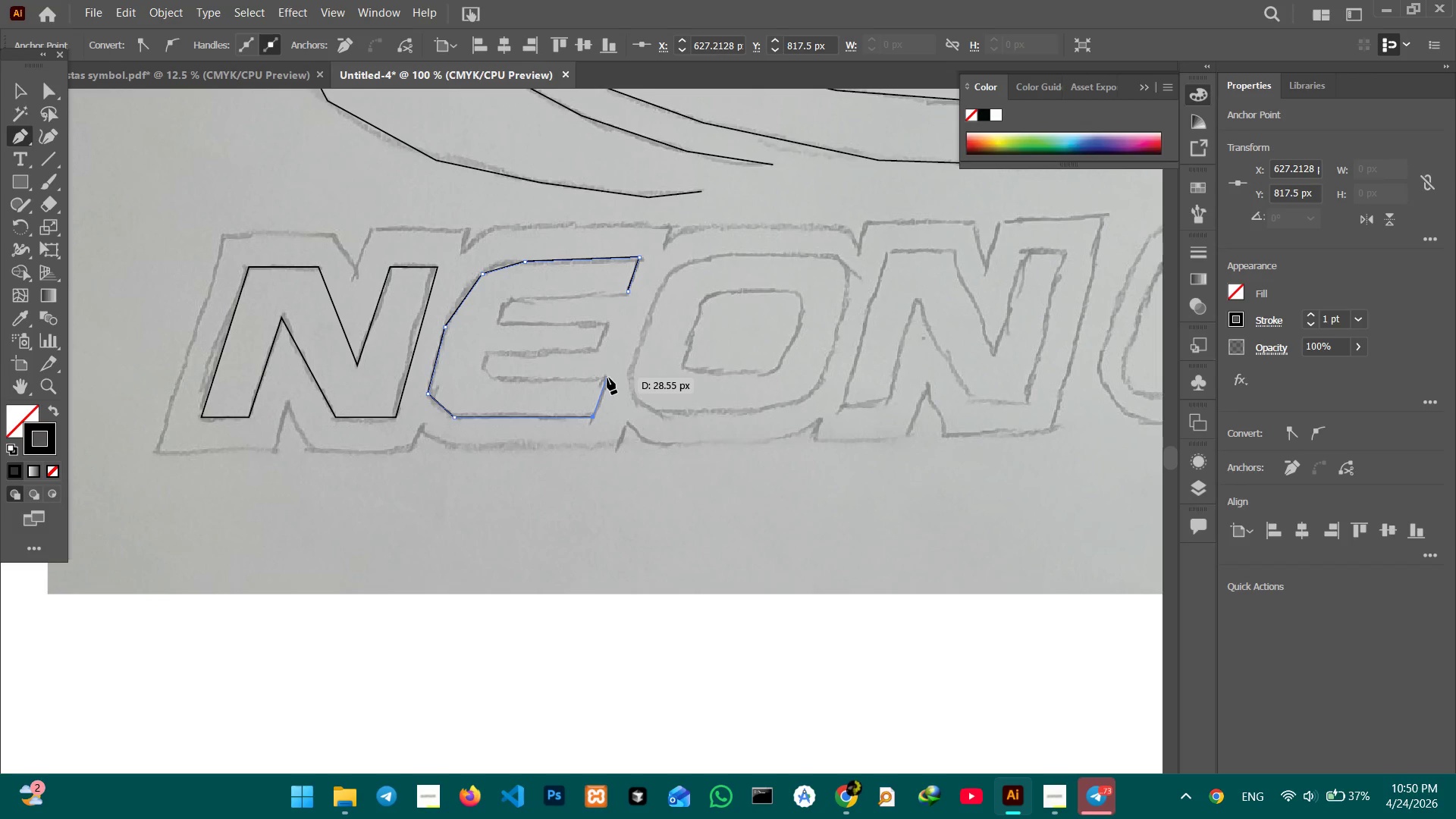 
left_click([607, 378])
 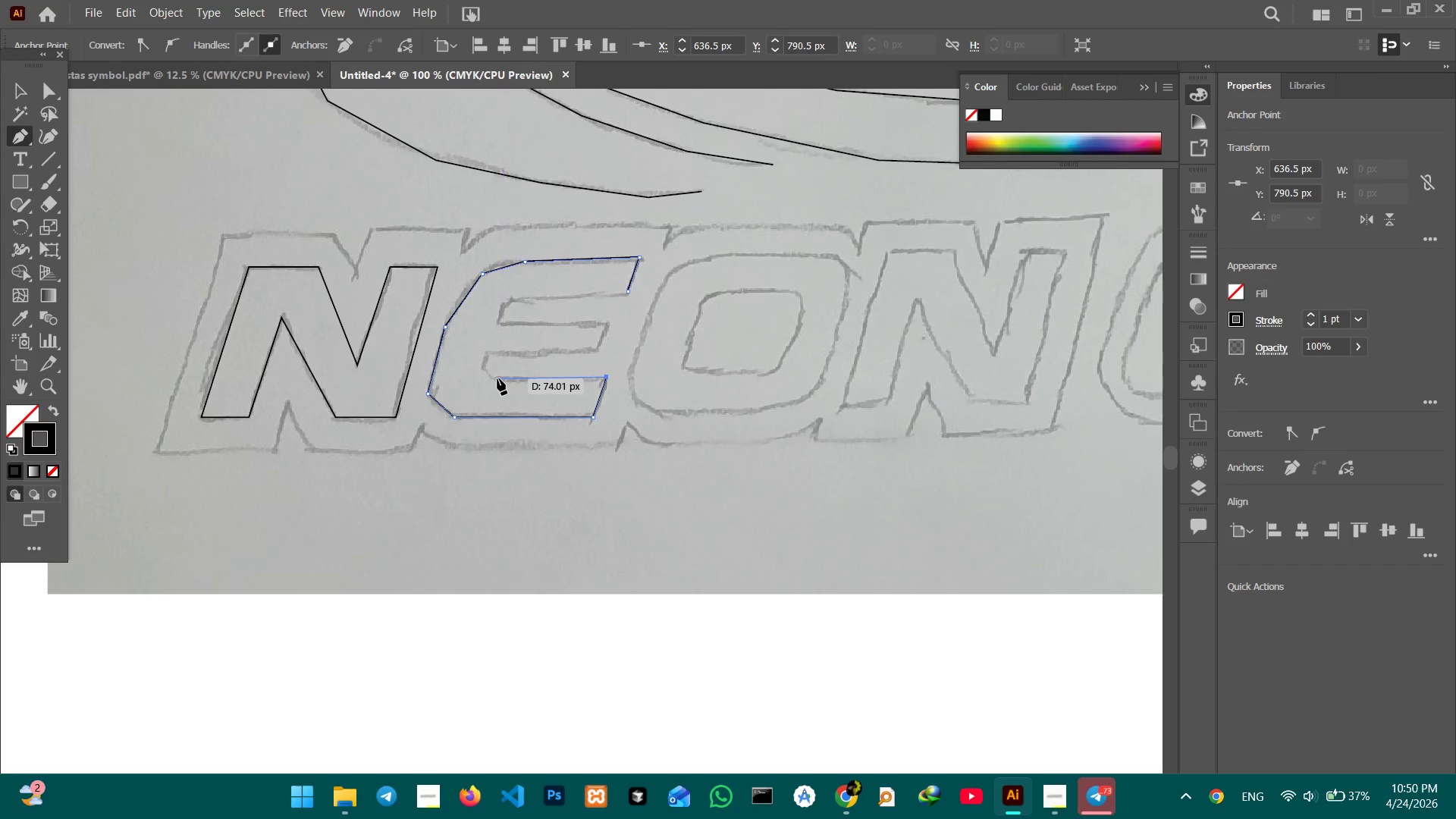 
left_click([497, 378])
 